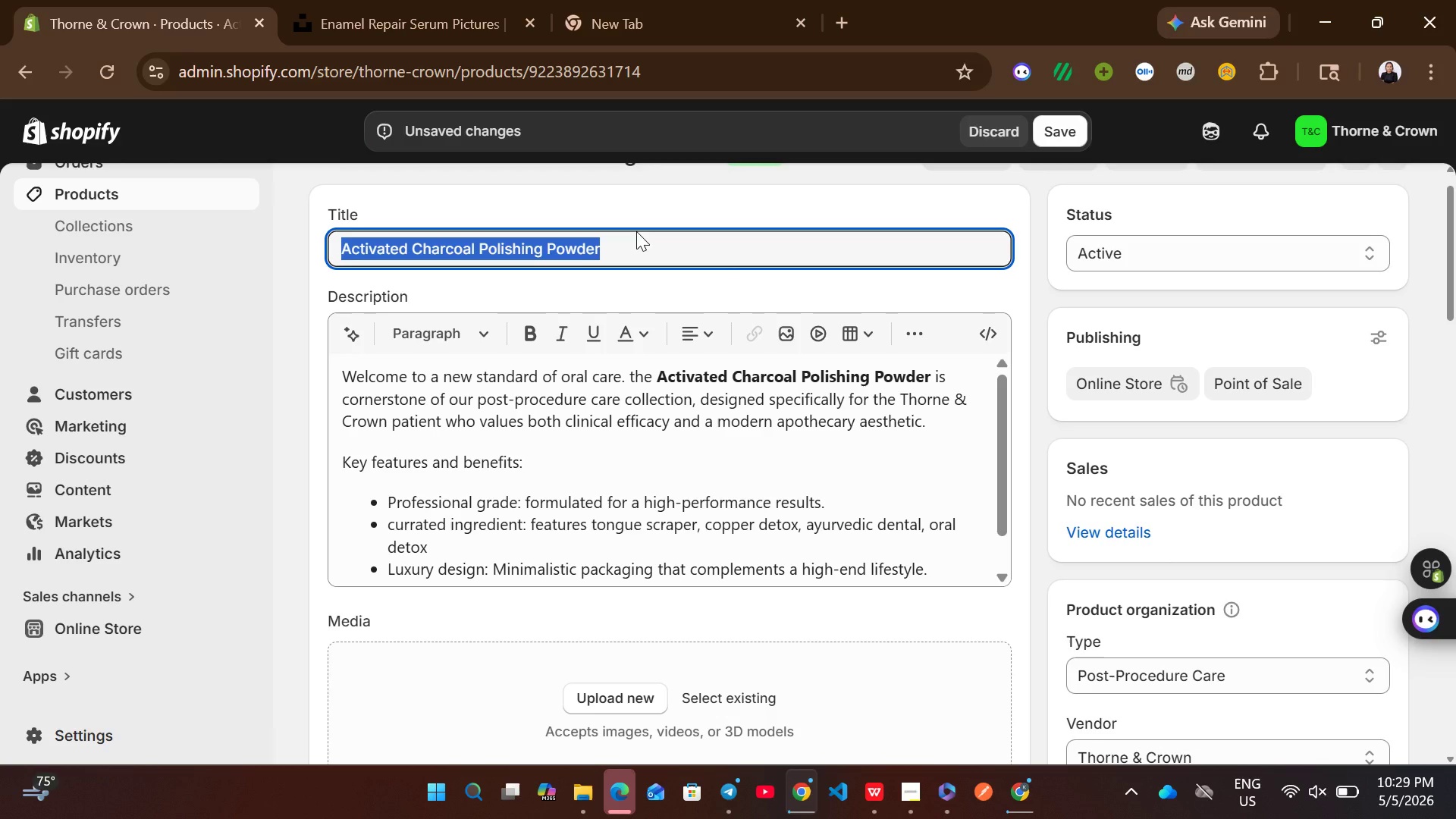 
key(Control+C)
 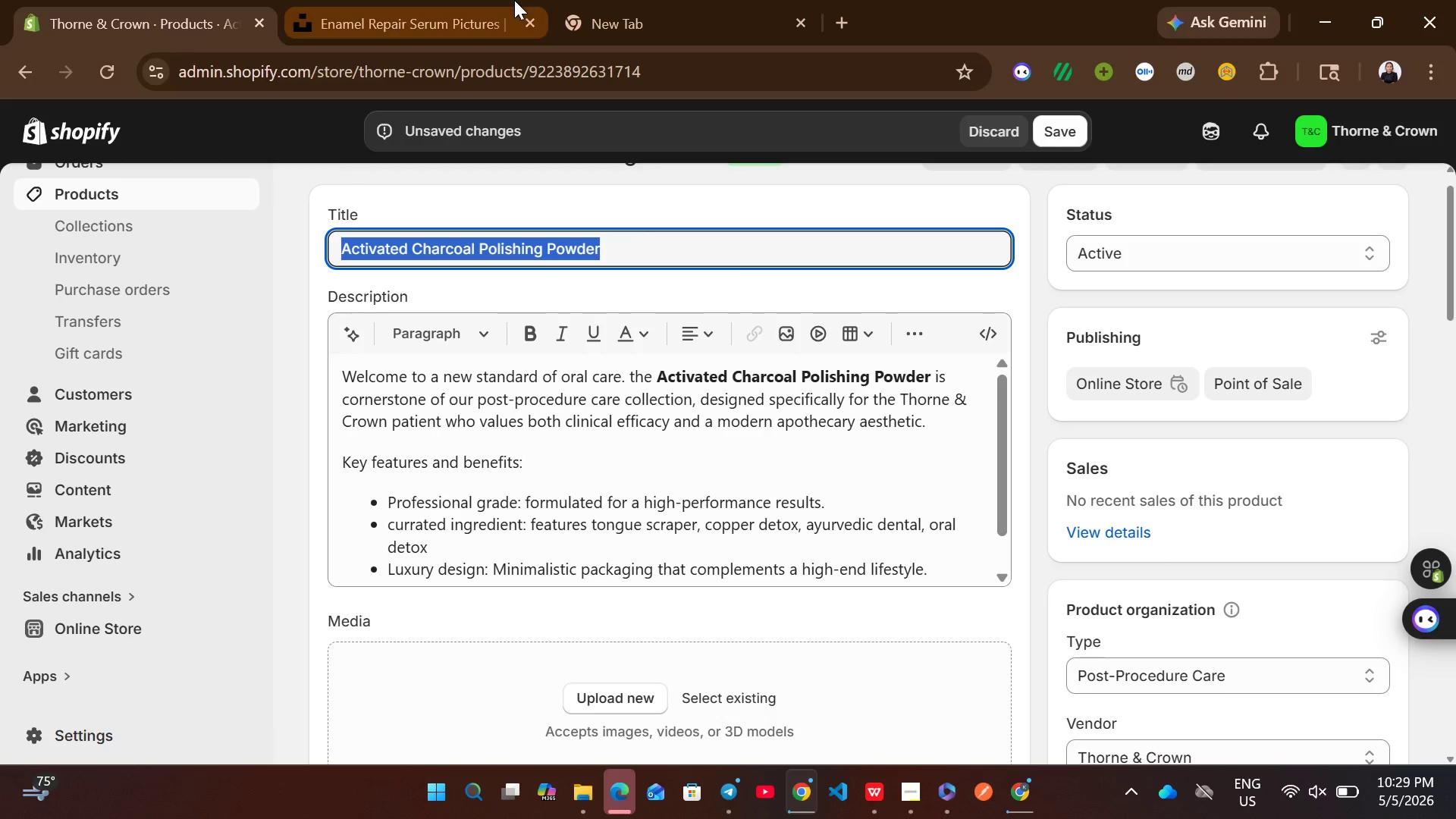 
left_click([514, 0])
 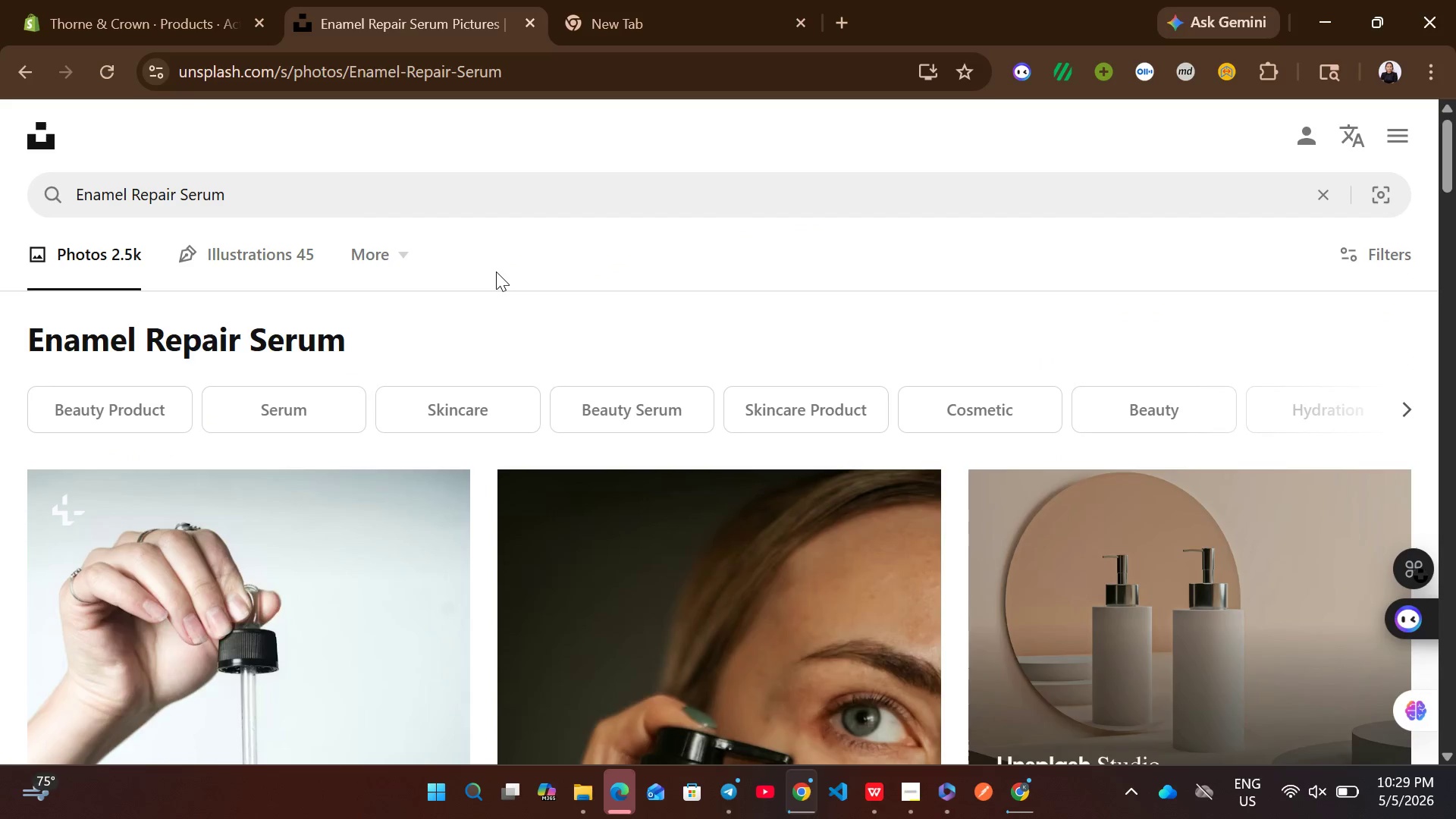 
left_click([441, 187])
 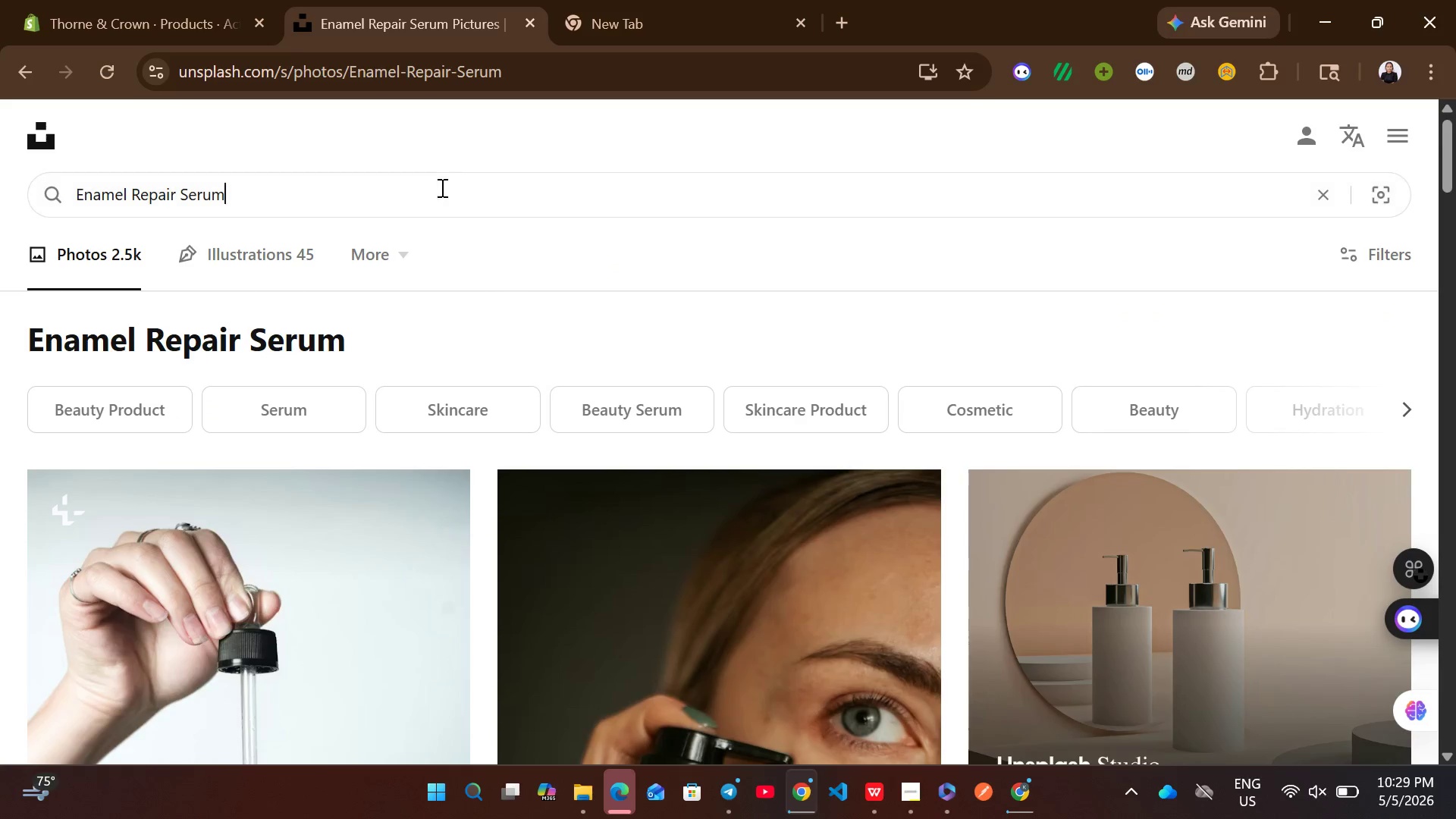 
key(Control+A)
 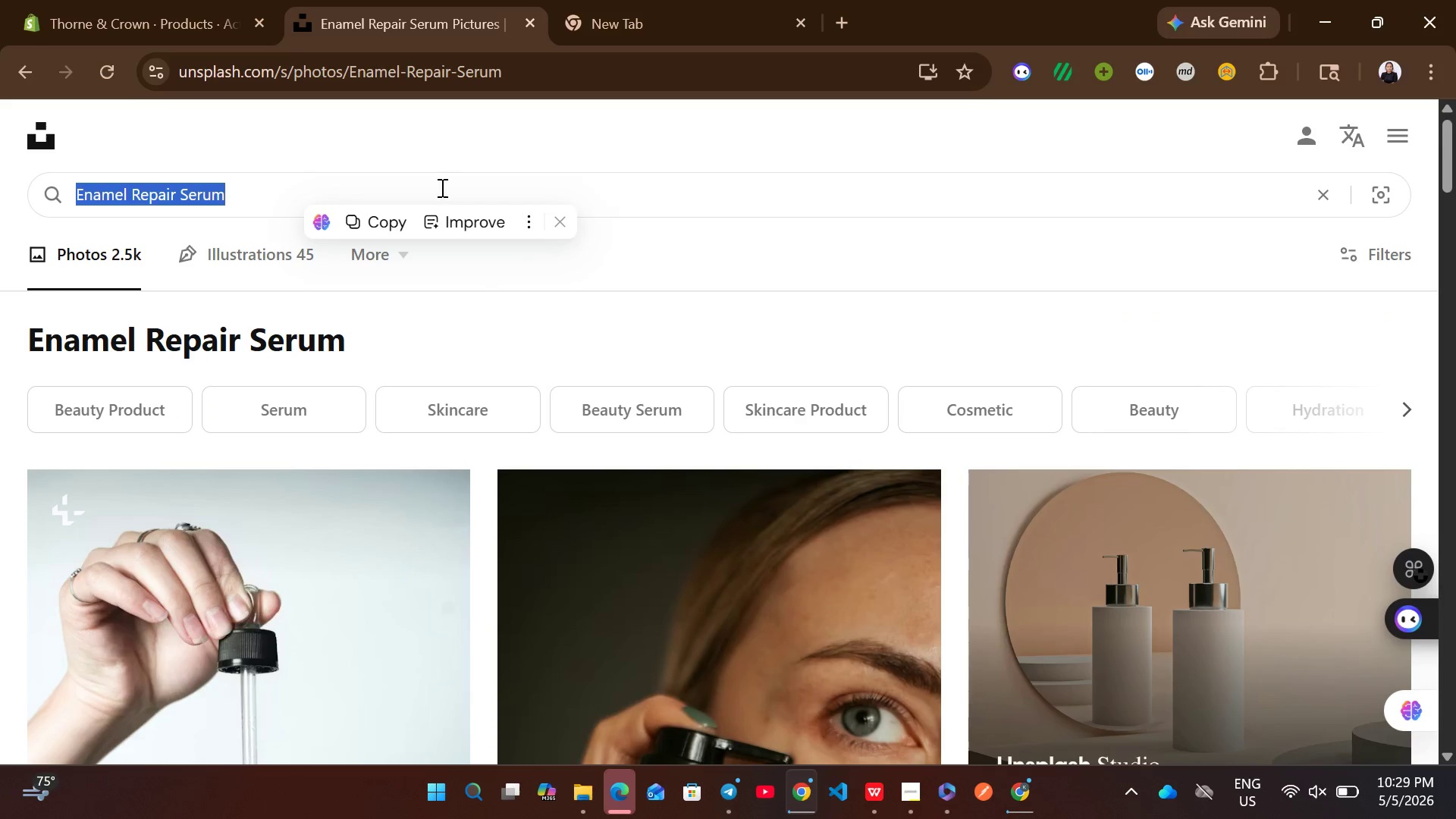 
key(Control+V)
 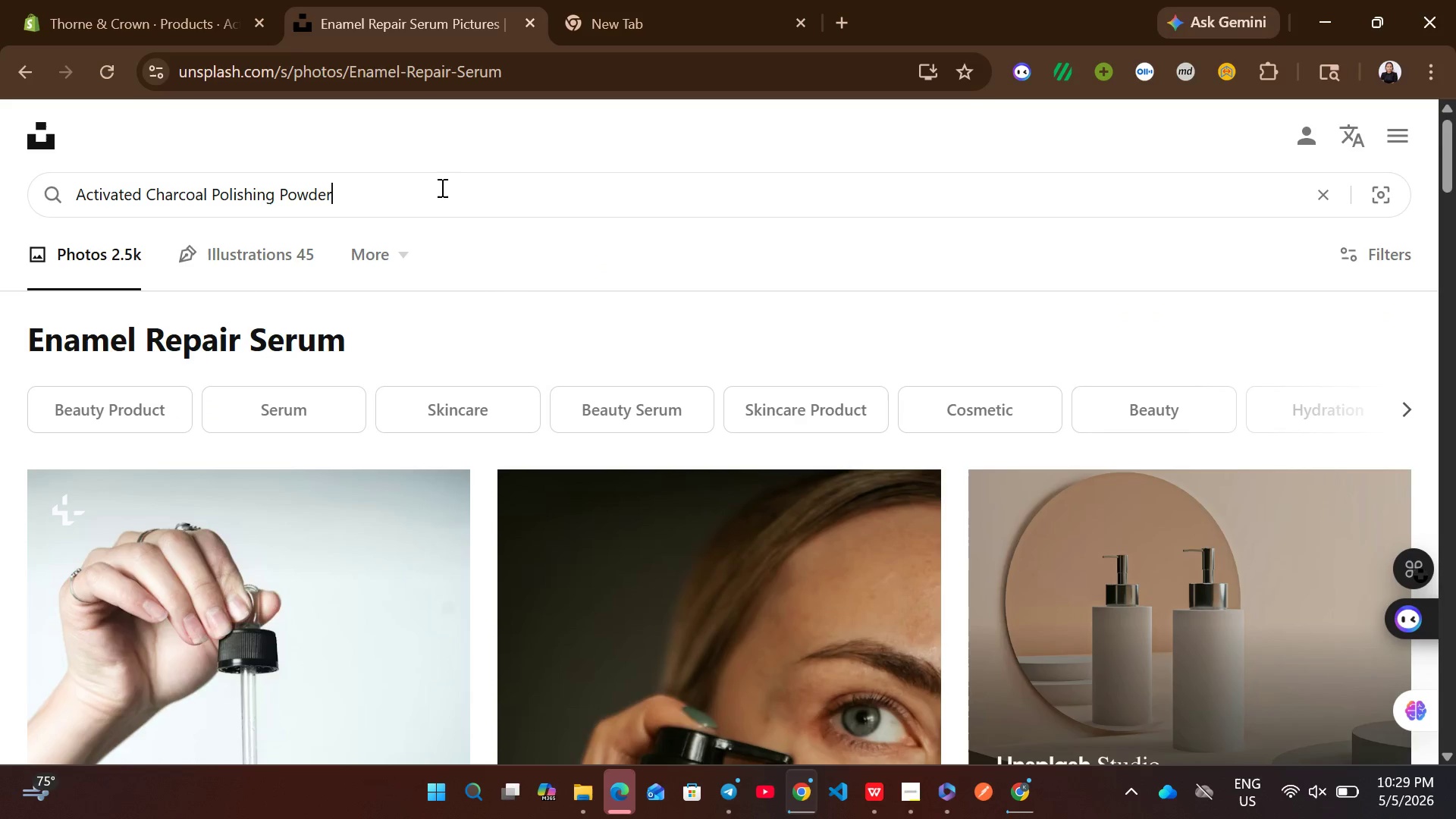 
key(Enter)
 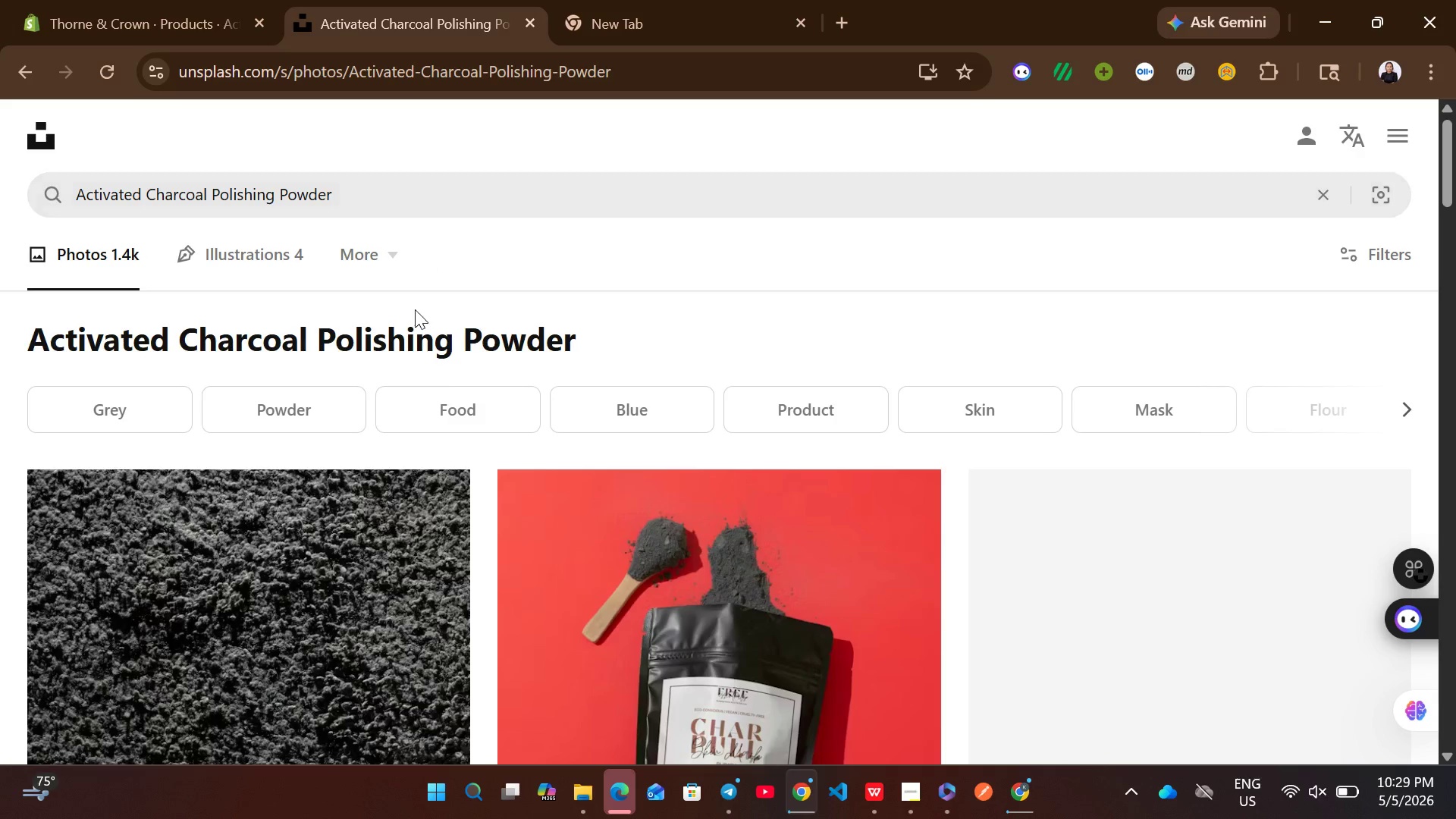 
mouse_move([445, 570])
 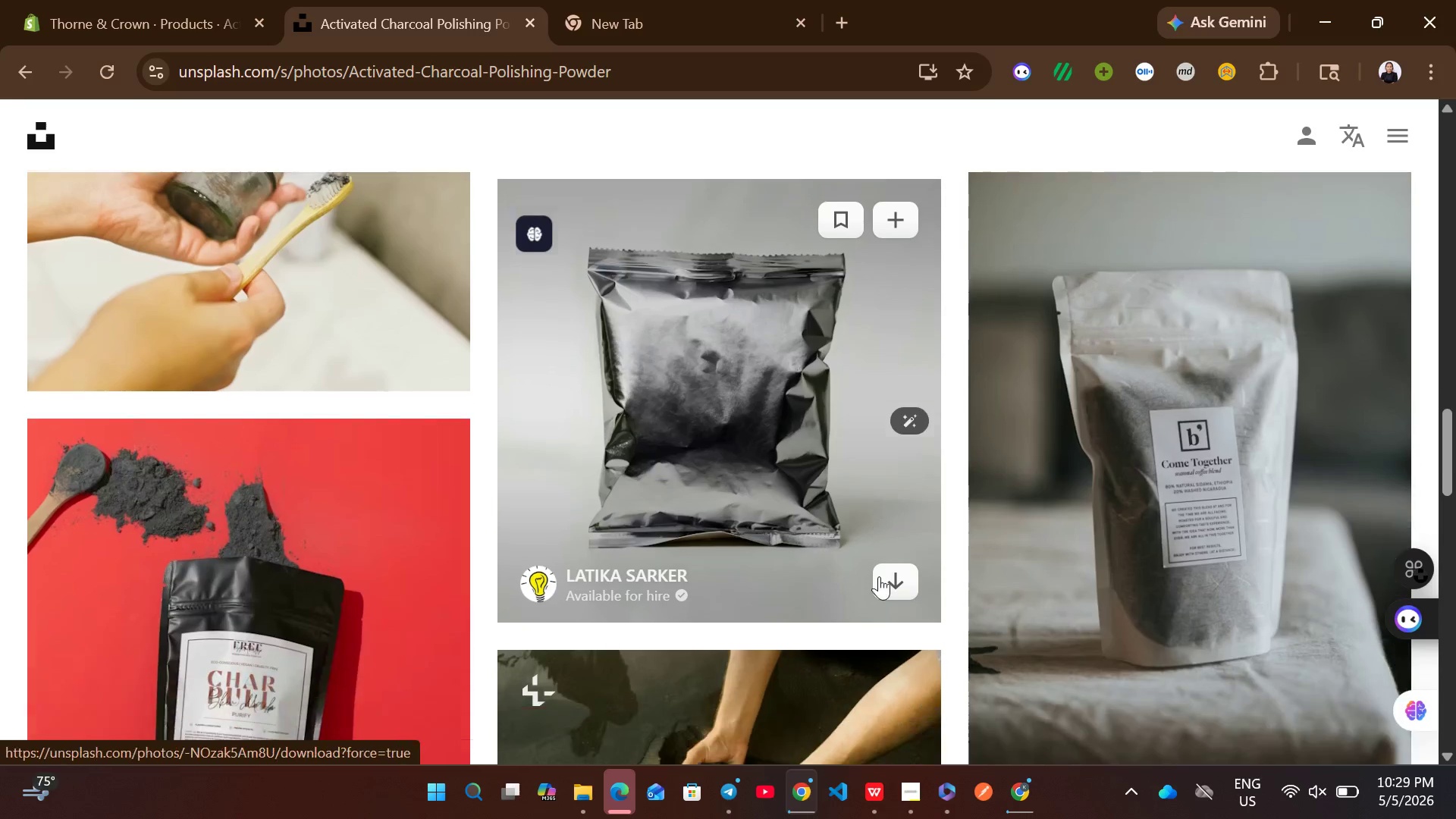 
left_click([885, 576])
 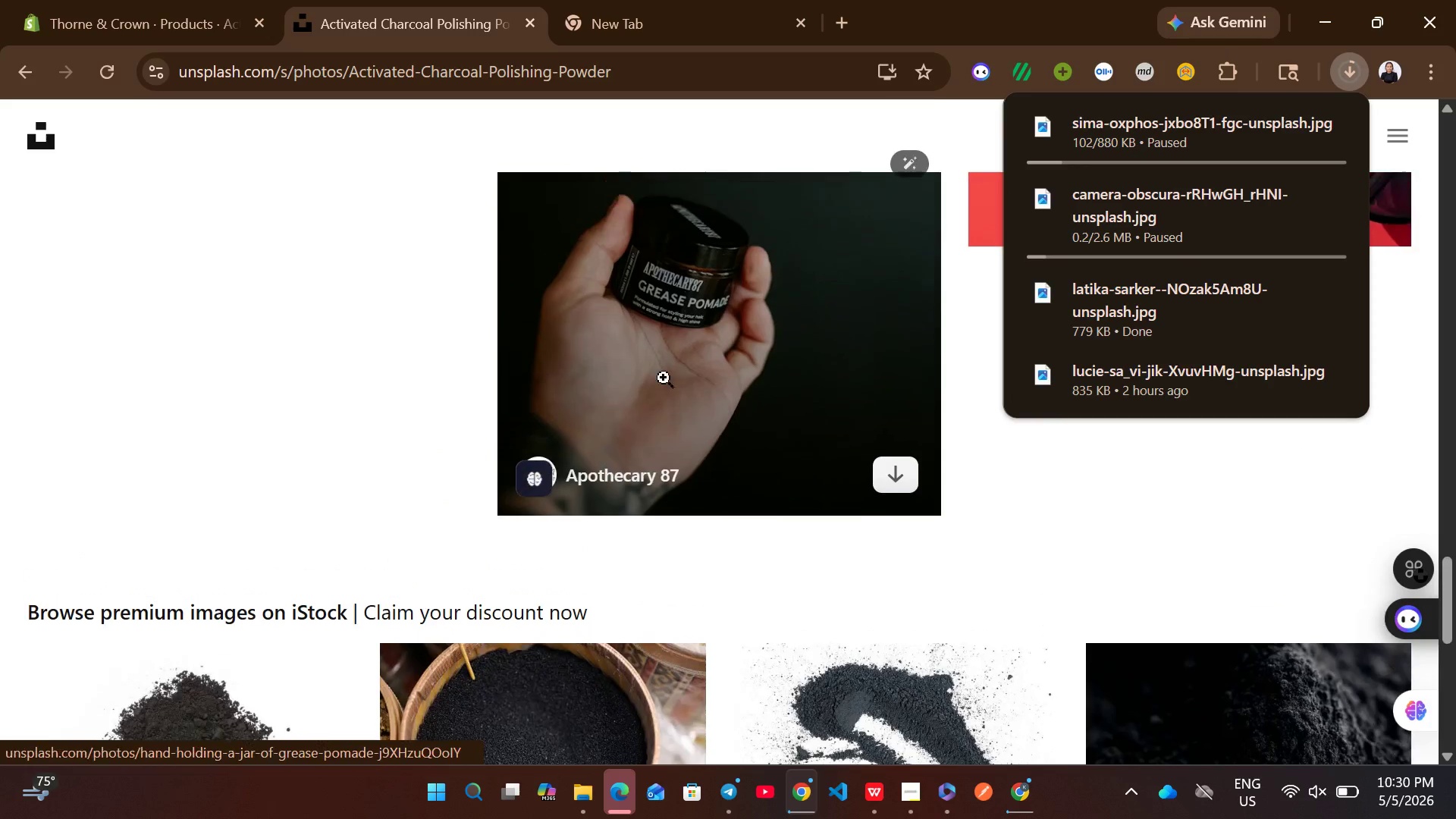 
wait(7.36)
 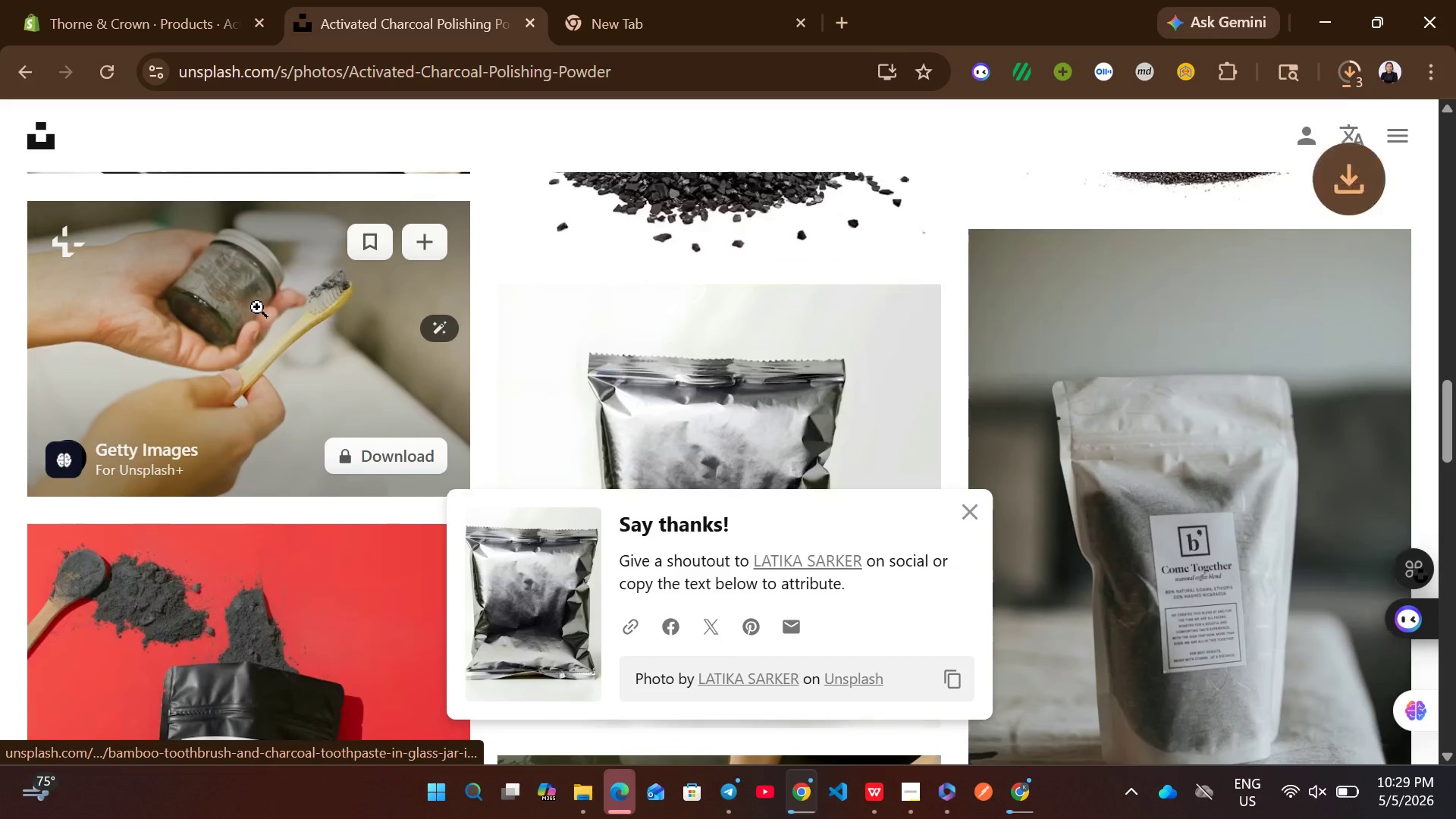 
left_click([902, 479])
 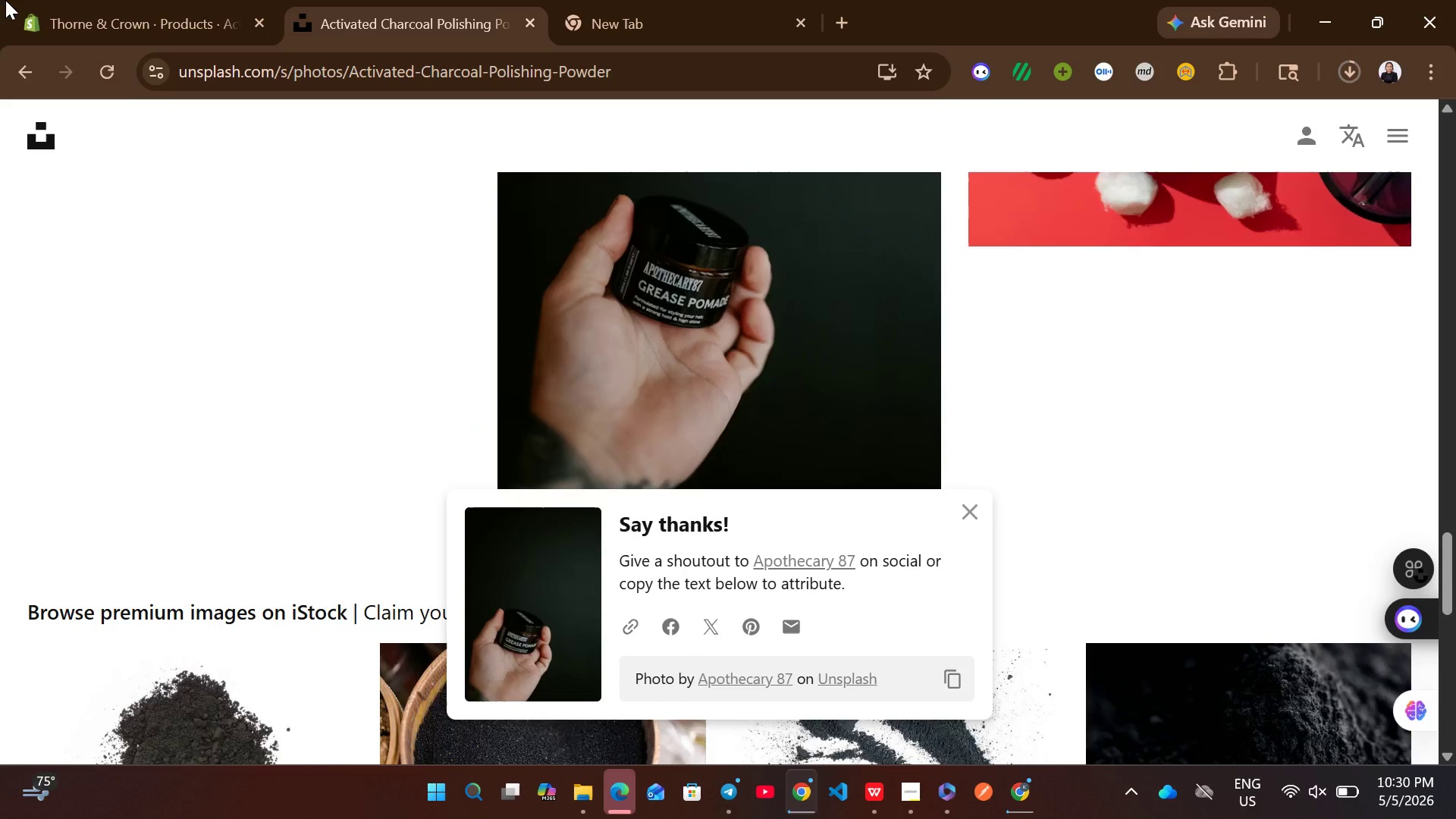 
left_click([78, 0])
 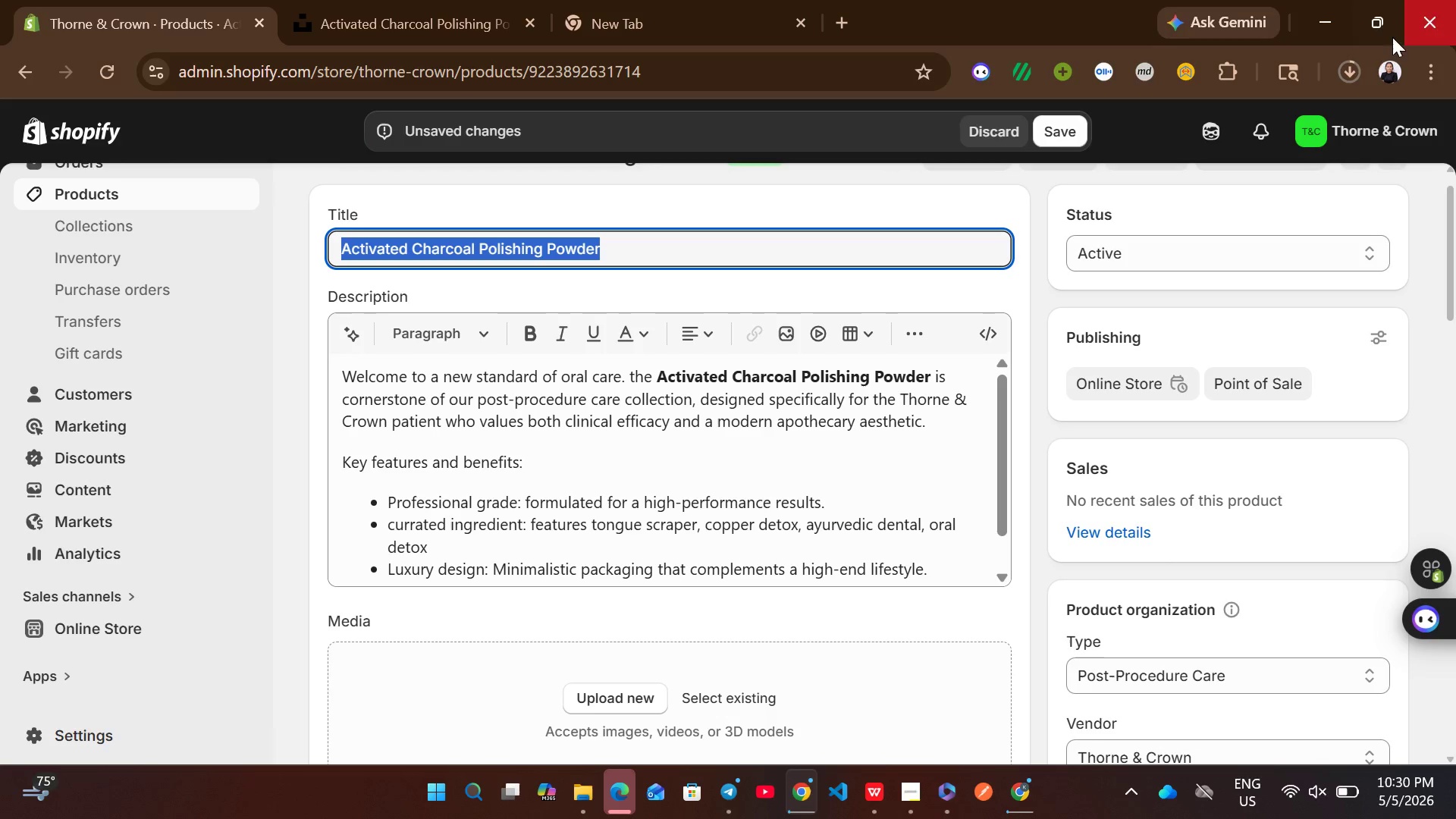 
left_click([1357, 58])
 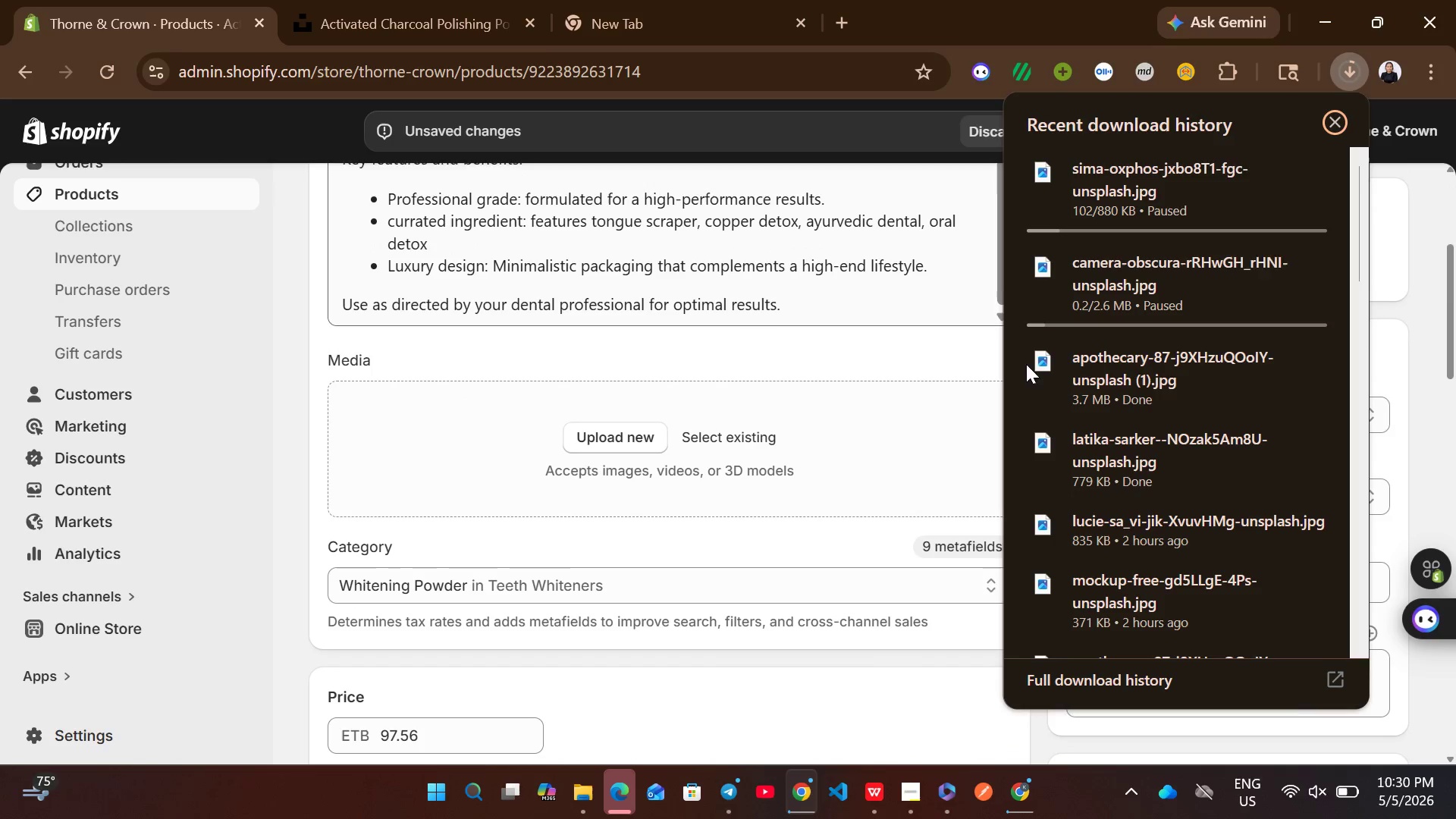 
left_click_drag(start_coordinate=[1129, 362], to_coordinate=[835, 447])
 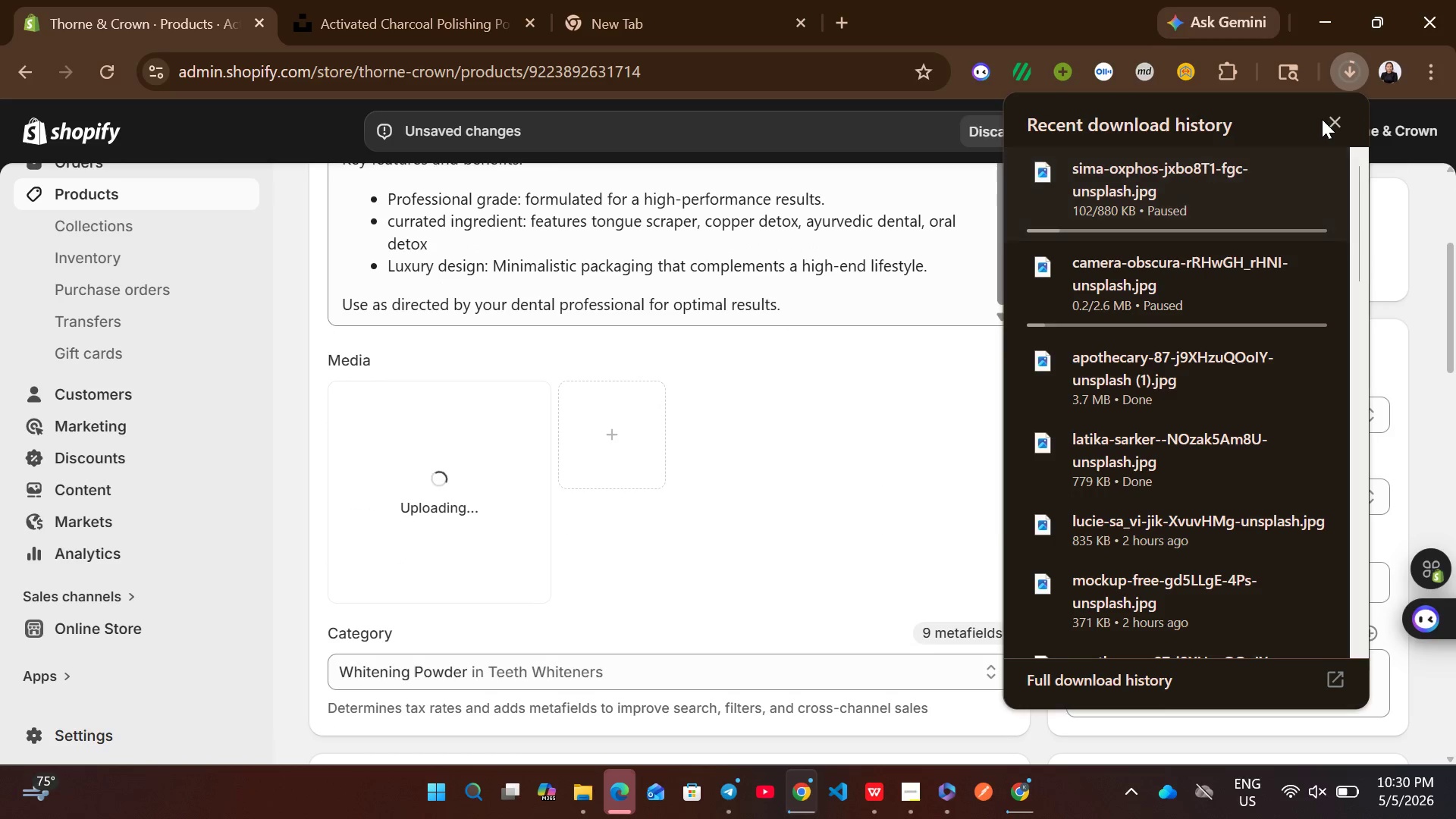 
left_click([1332, 117])
 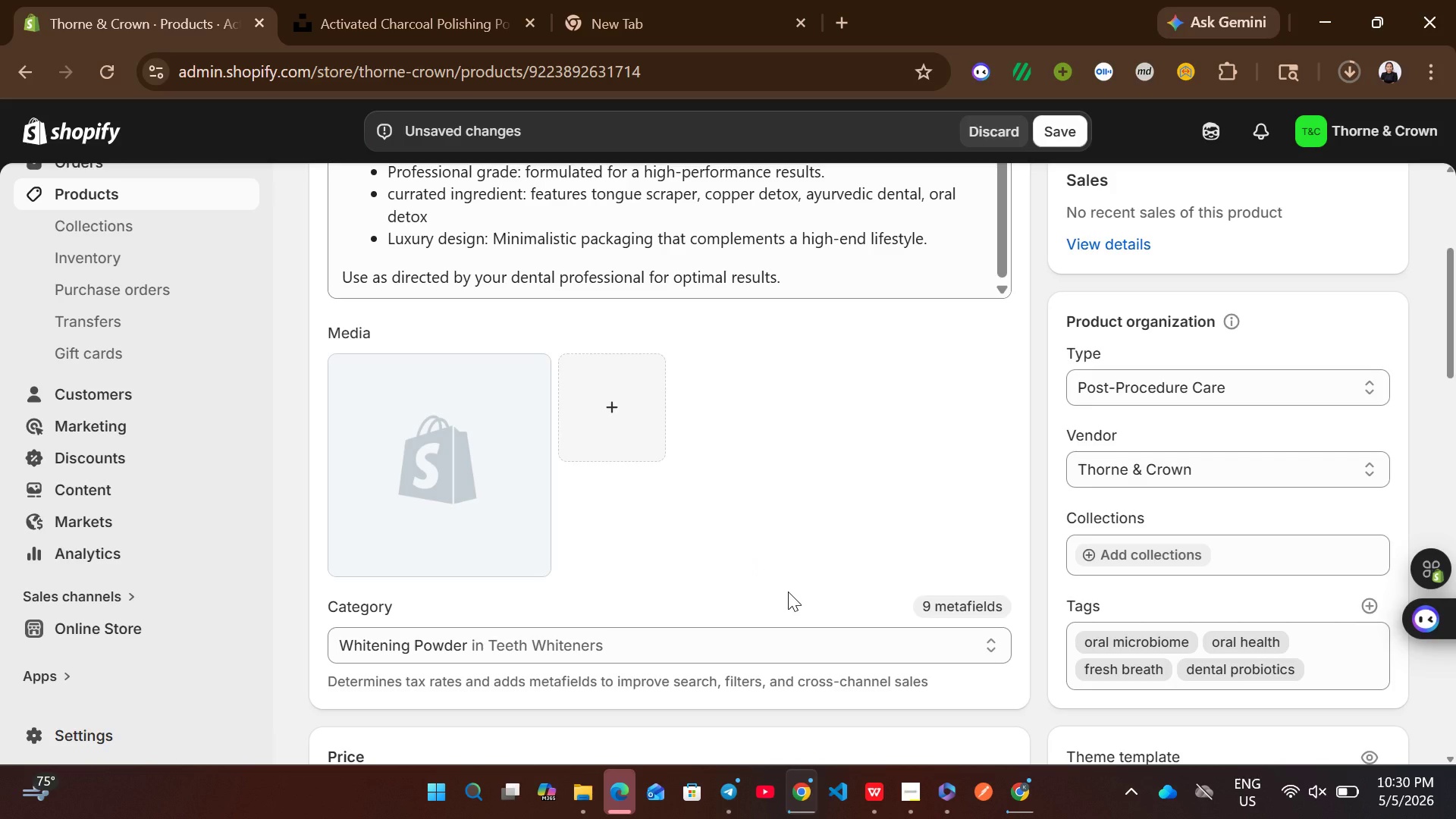 
wait(16.77)
 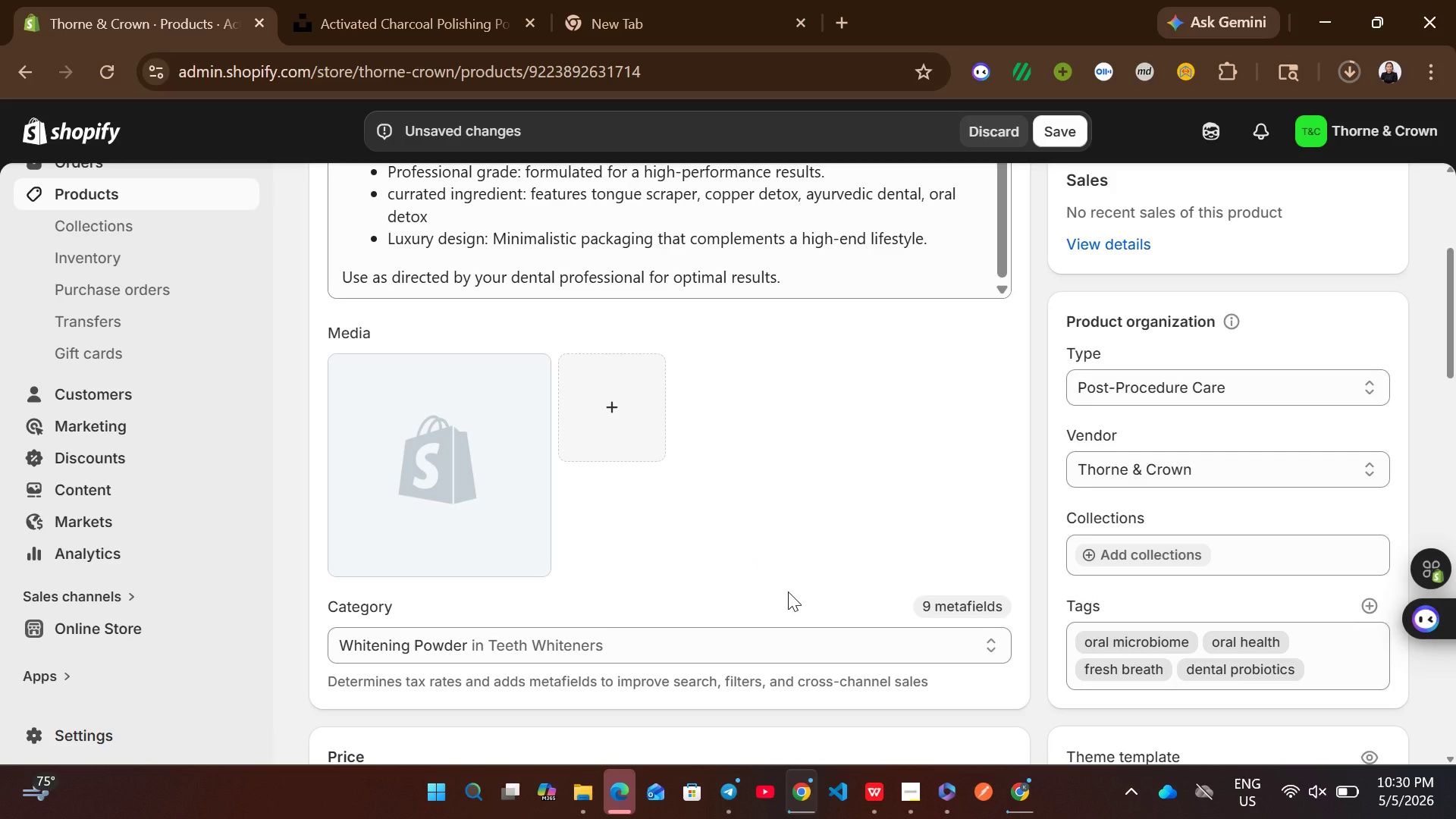 
key(Control+ControlLeft)
 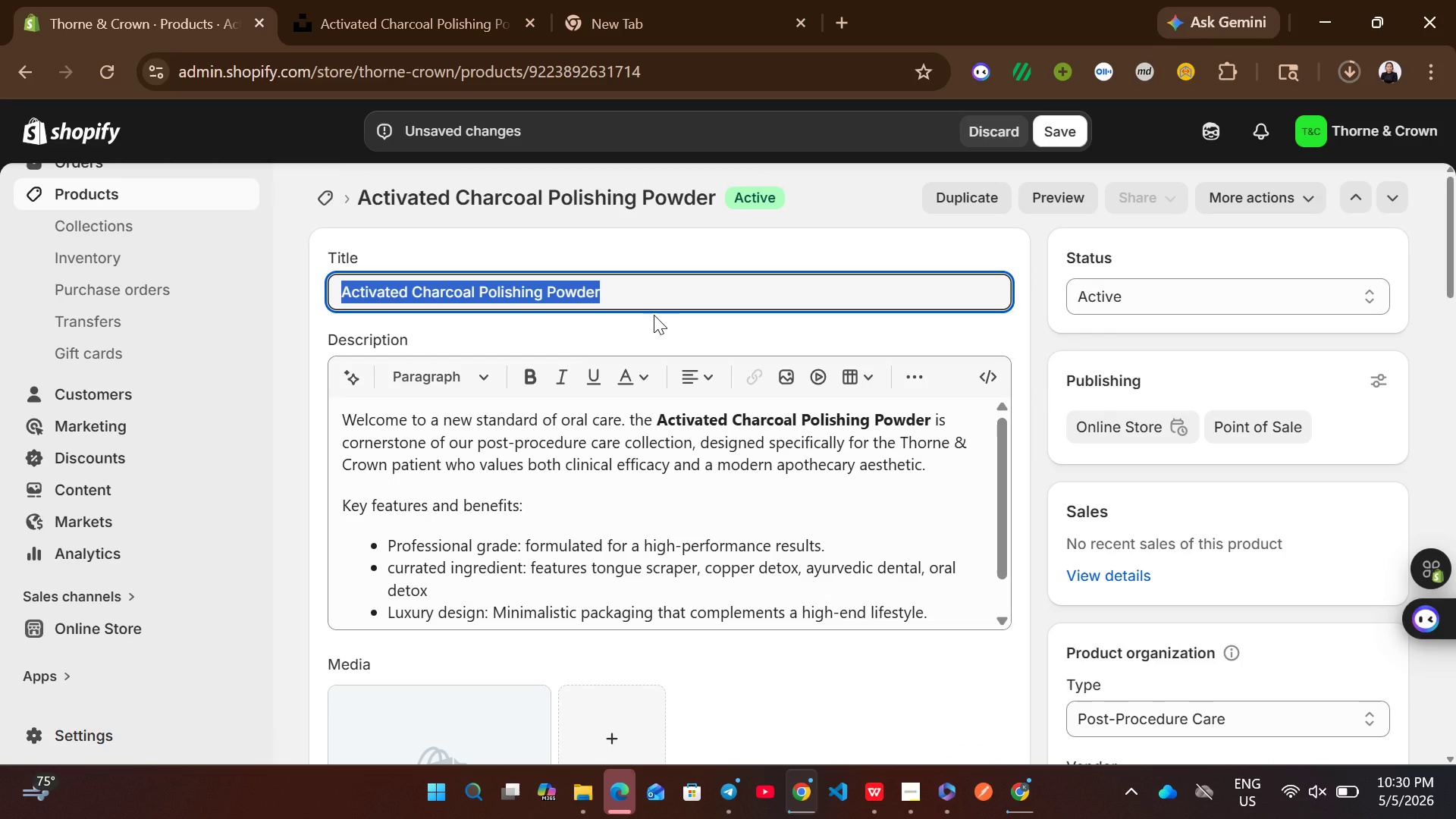 
key(Control+C)
 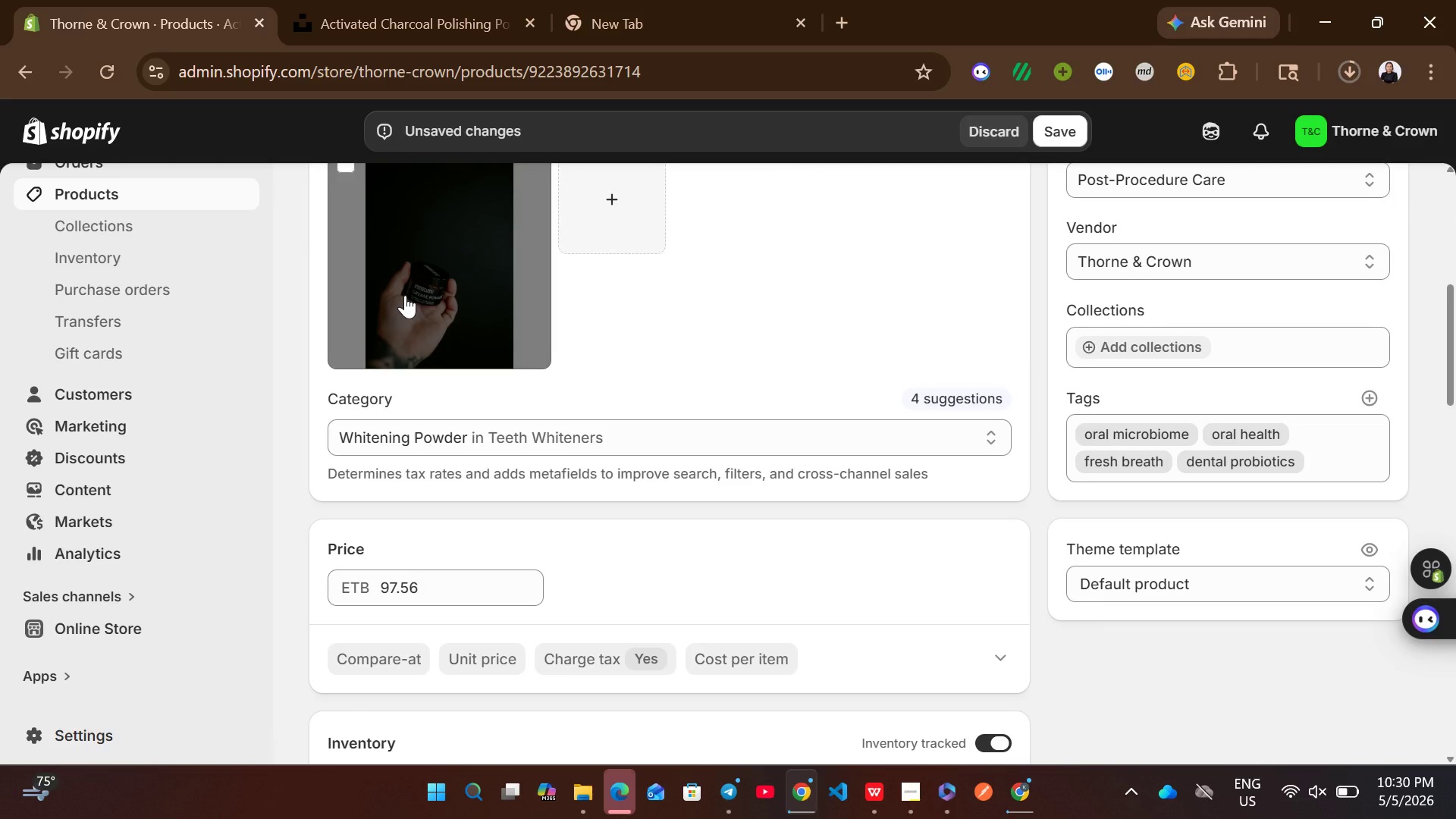 
left_click([452, 290])
 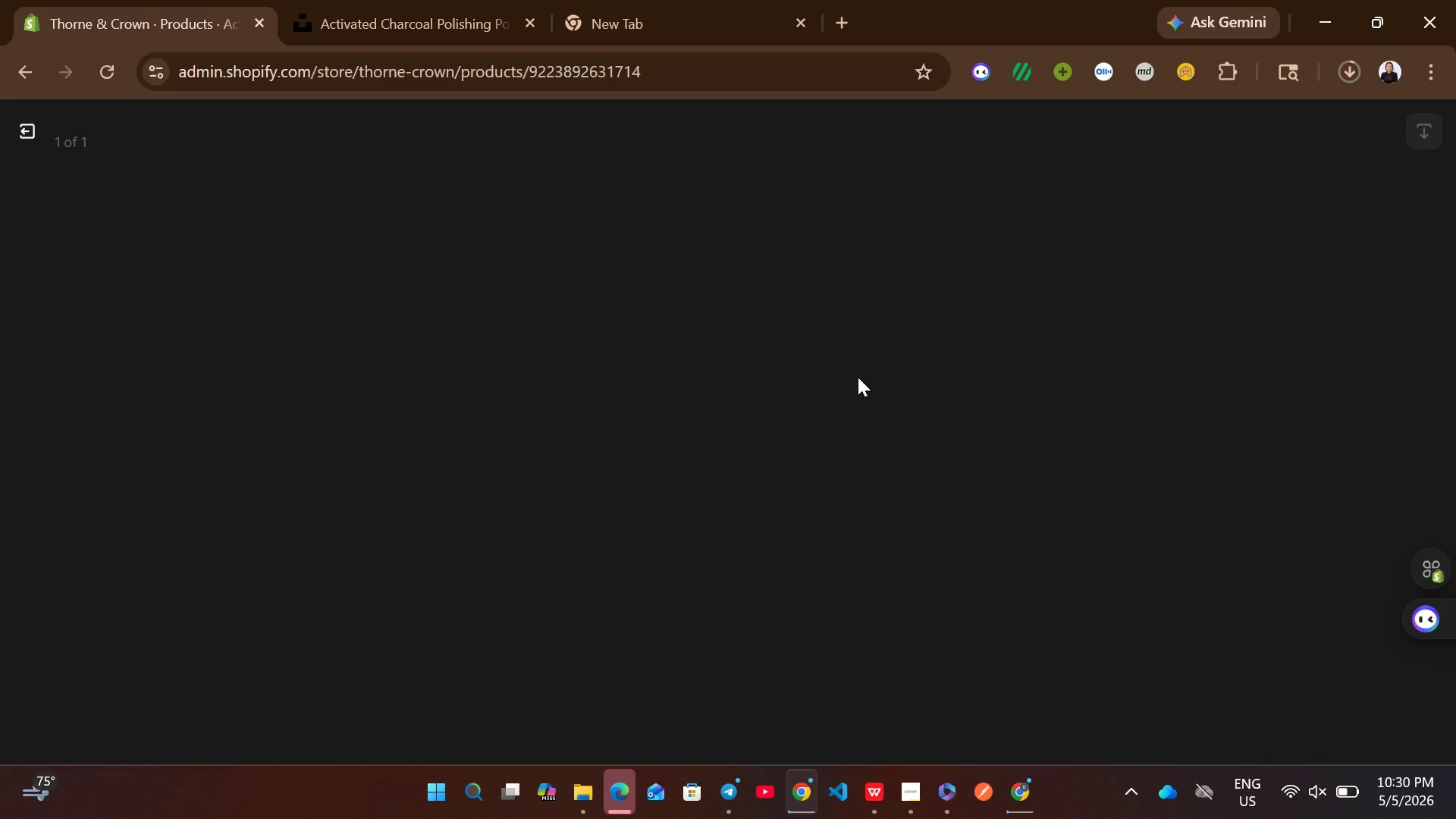 
wait(10.11)
 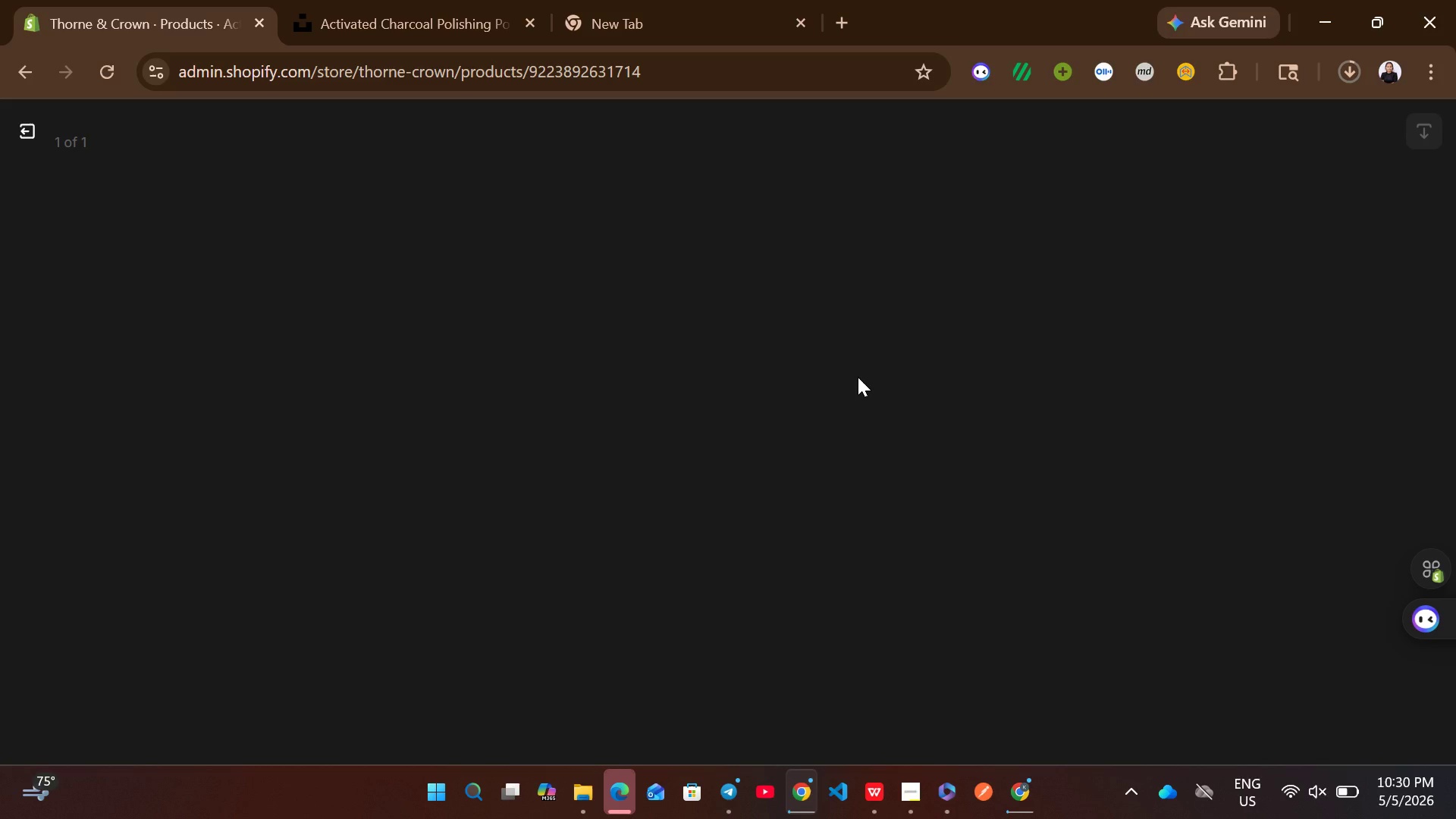 
left_click([1144, 384])
 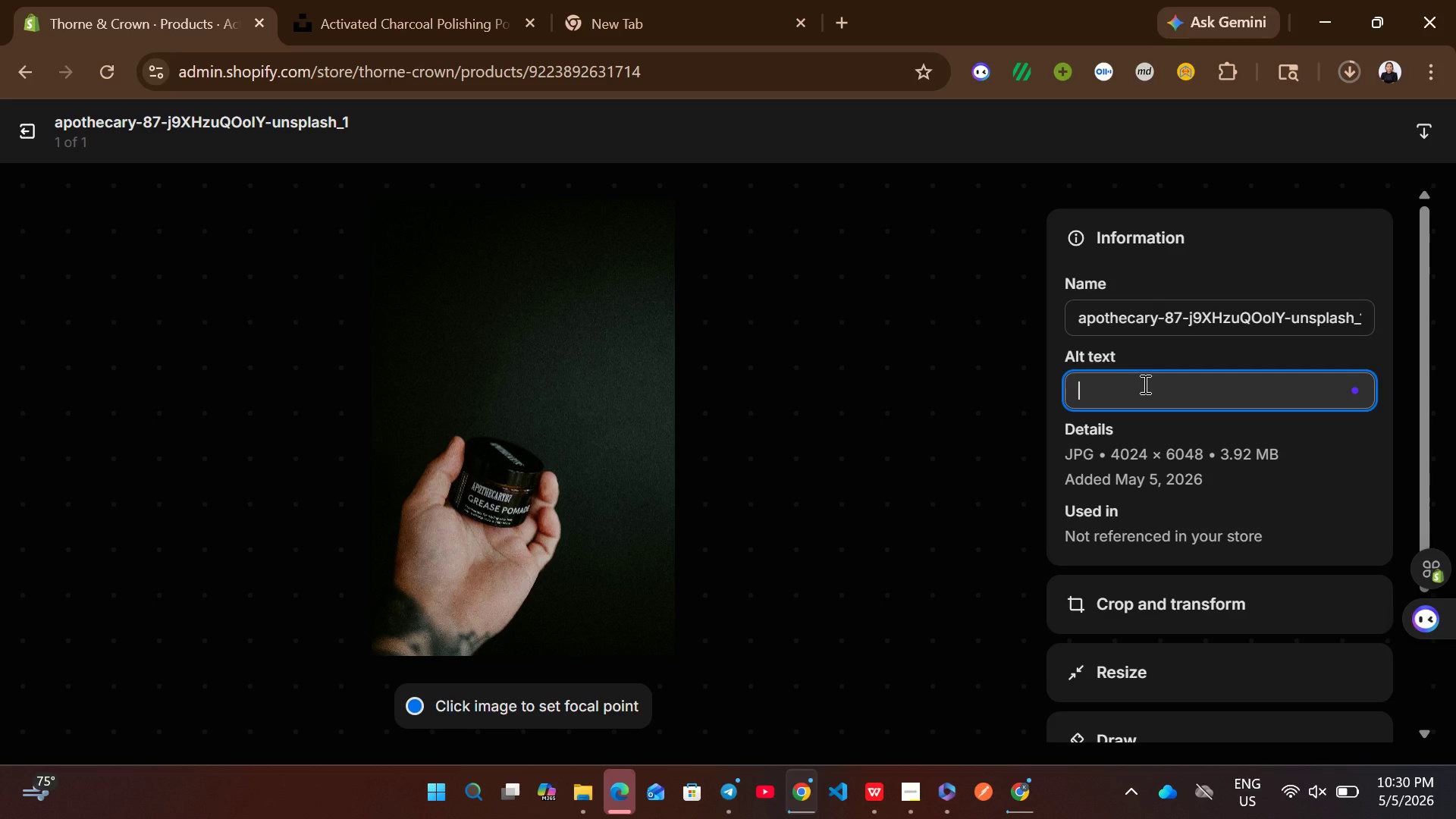 
key(Control+V)
 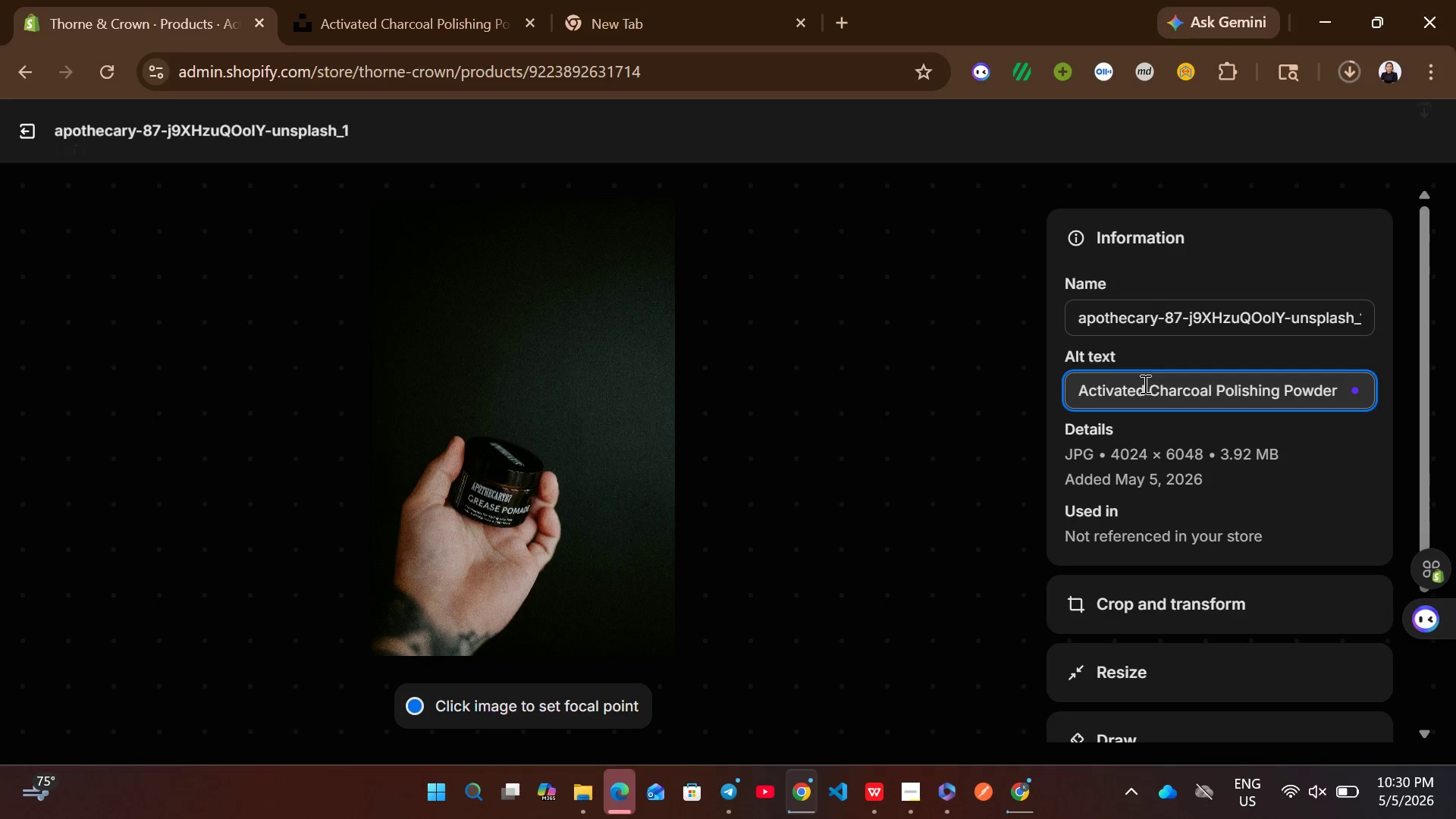 
type( - Thorne & Crown luxury dental)
 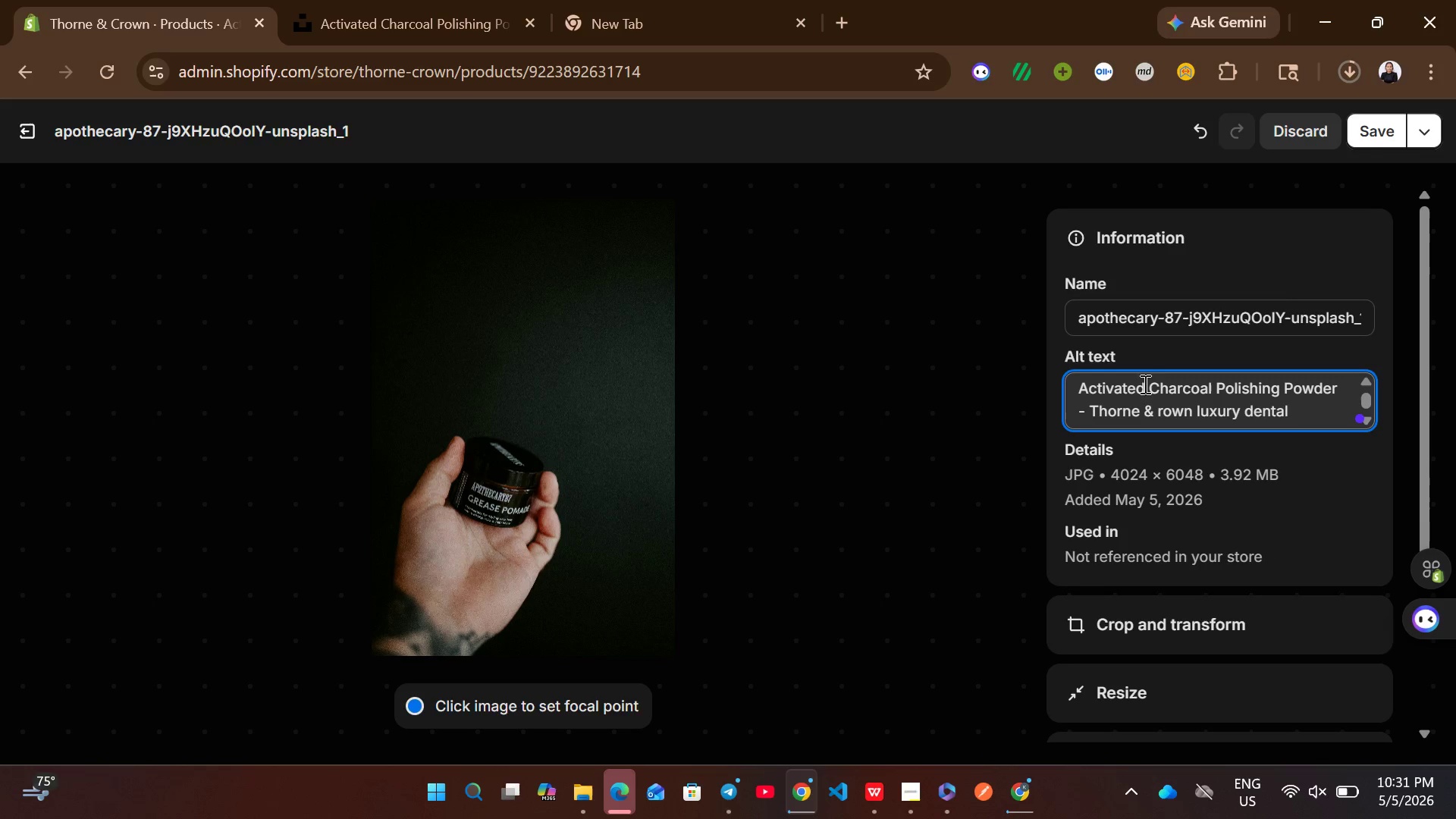 
left_click([1373, 136])
 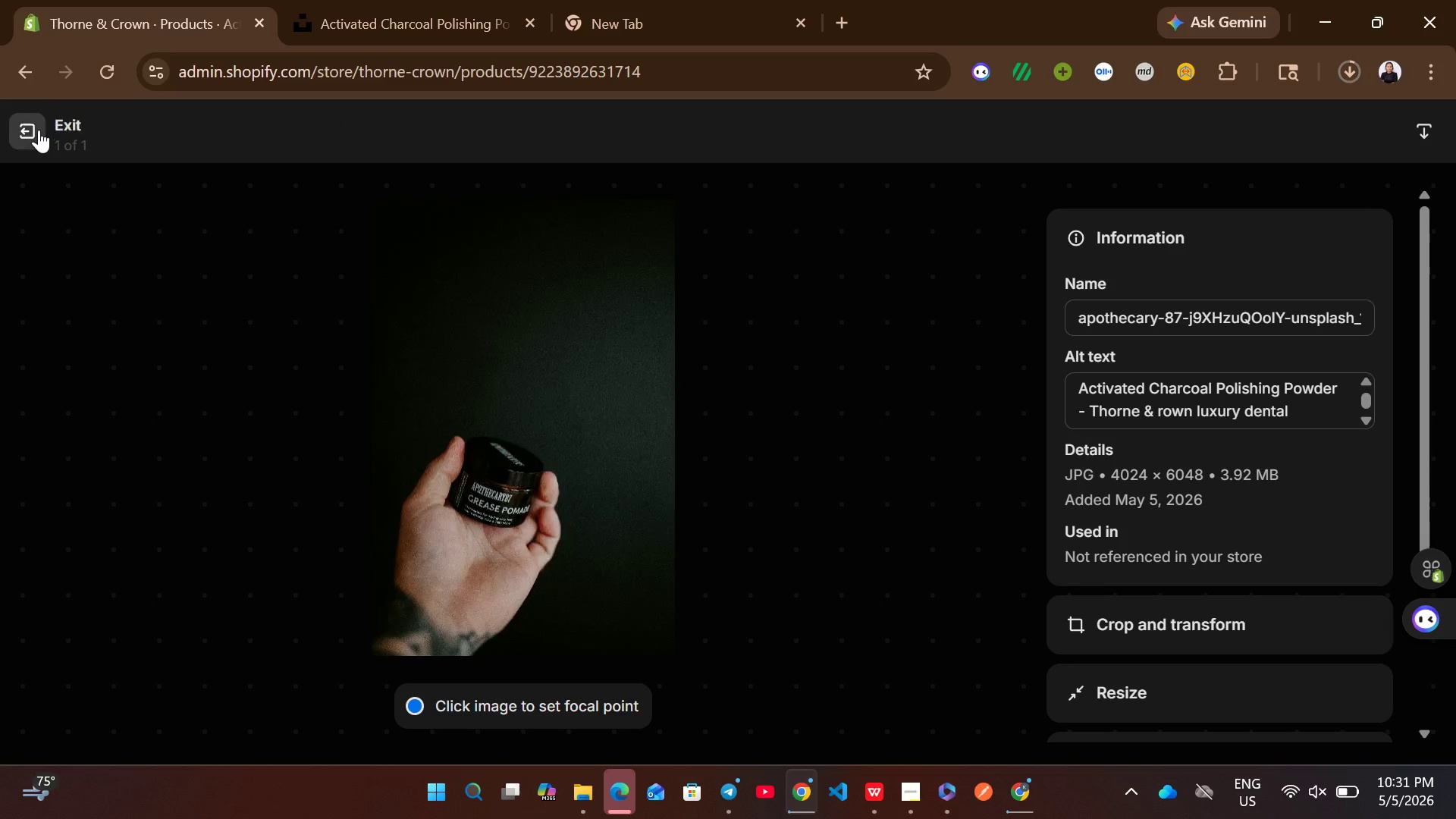 
left_click([39, 130])
 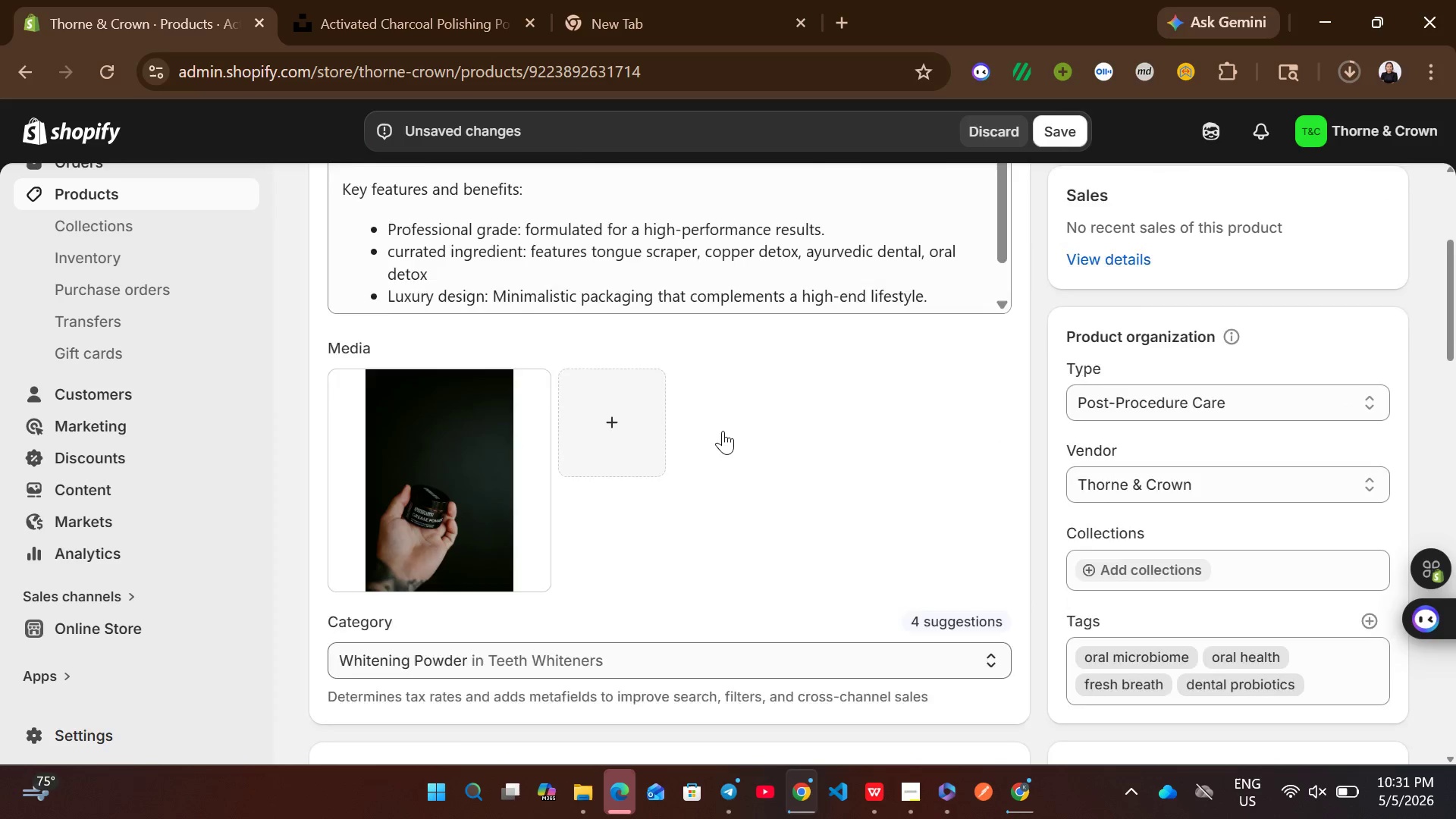 
left_click([659, 430])
 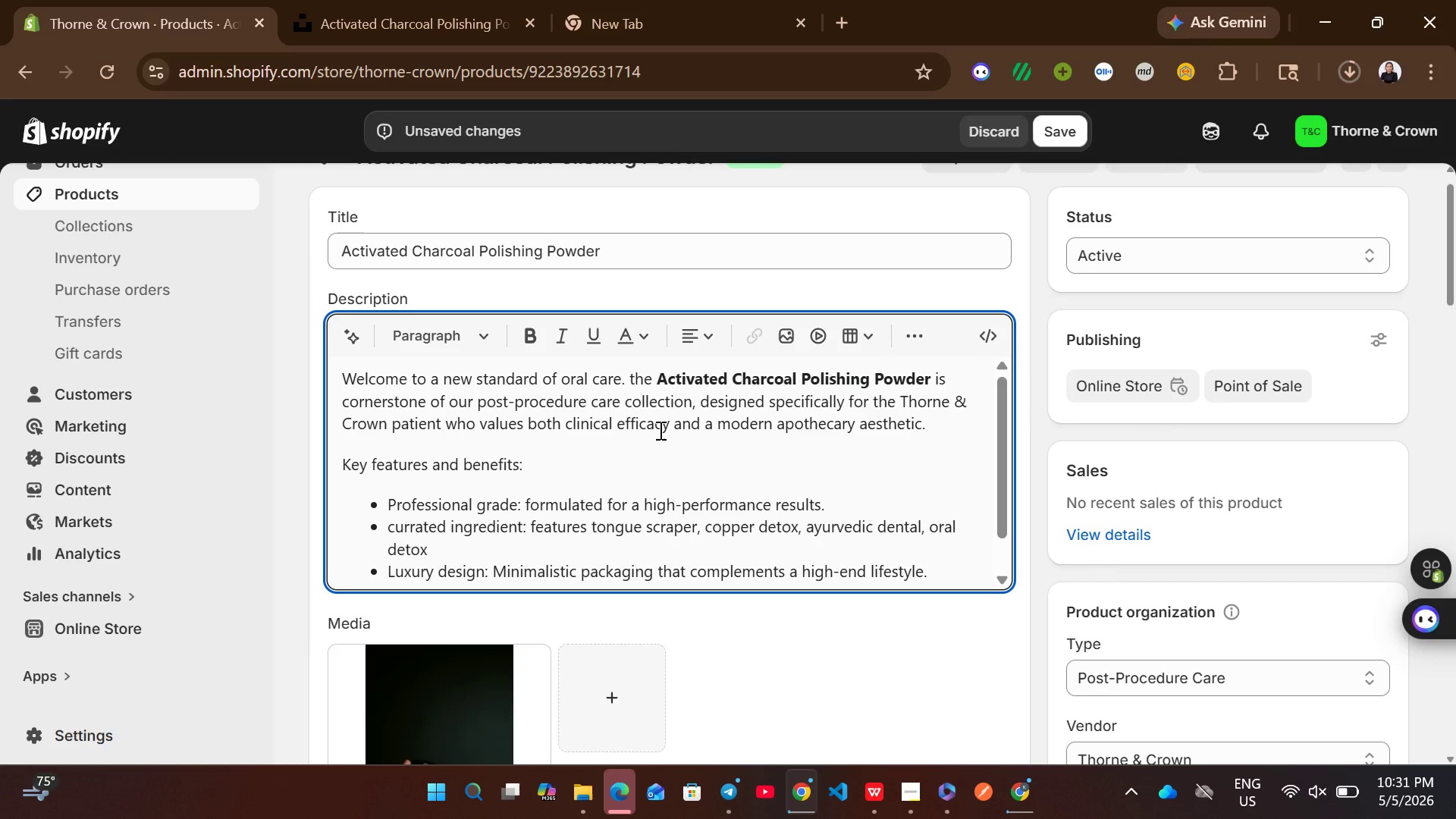 
key(Control+ControlLeft)
 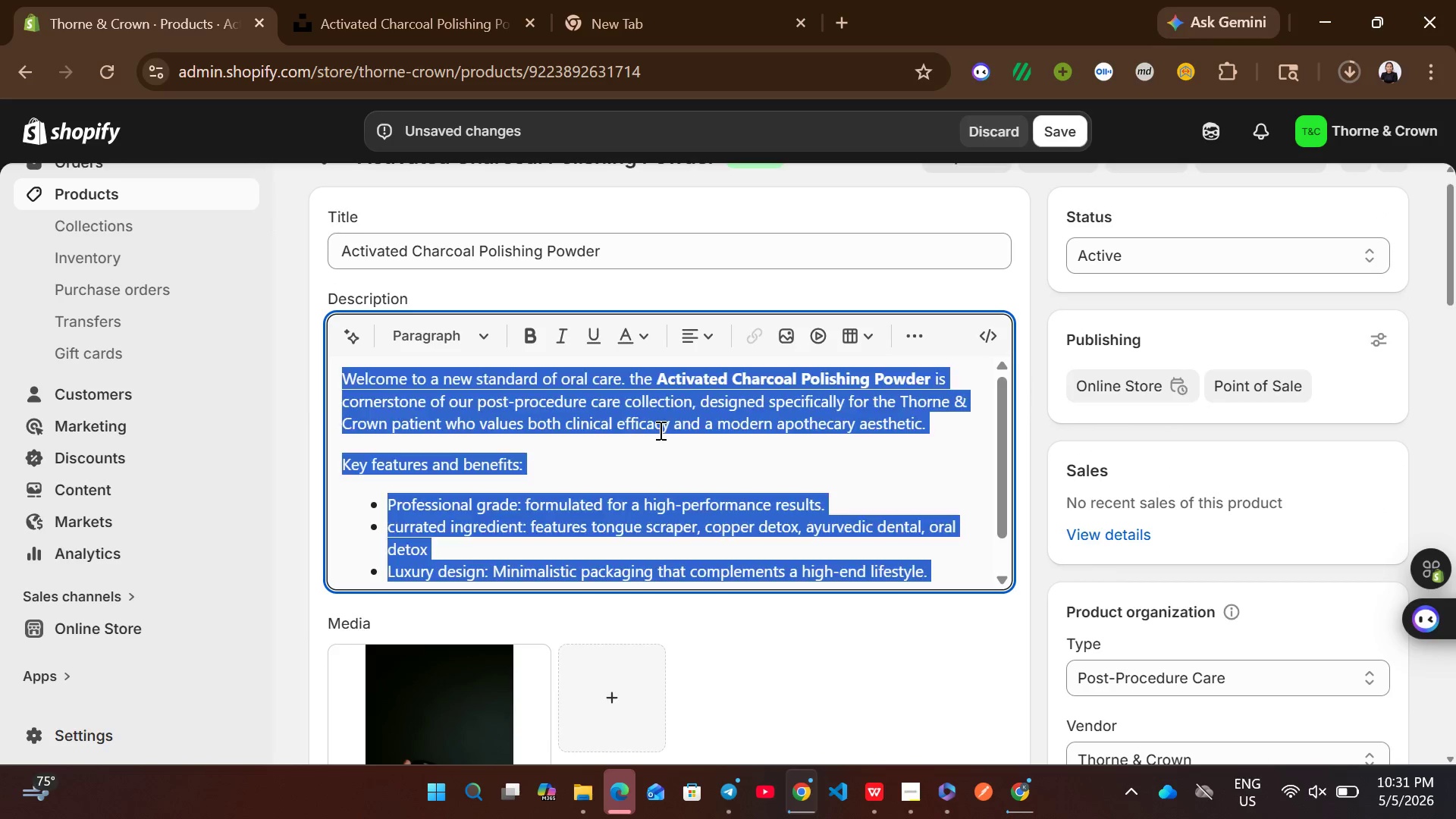 
key(Control+A)
 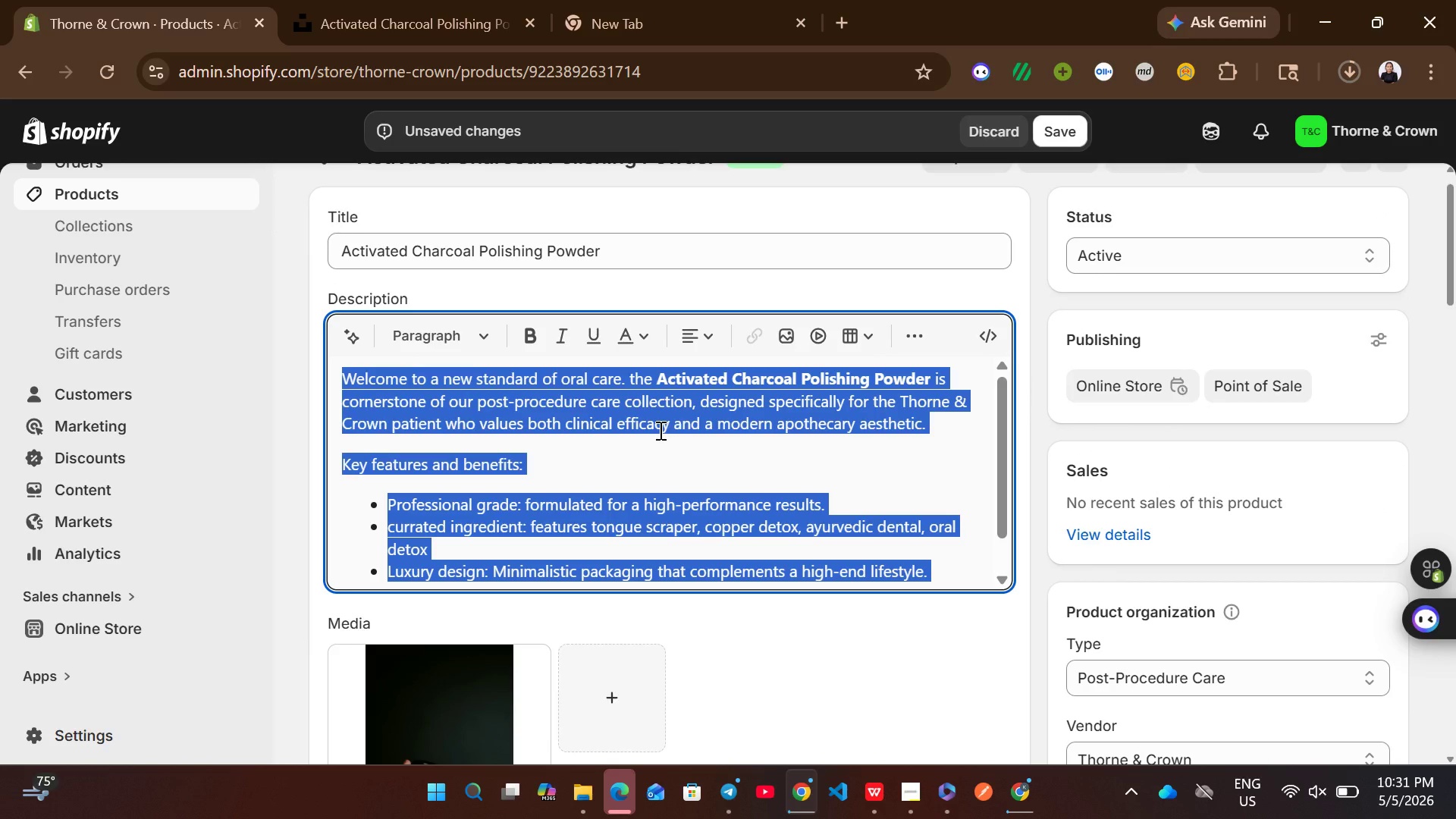 
key(Control+C)
 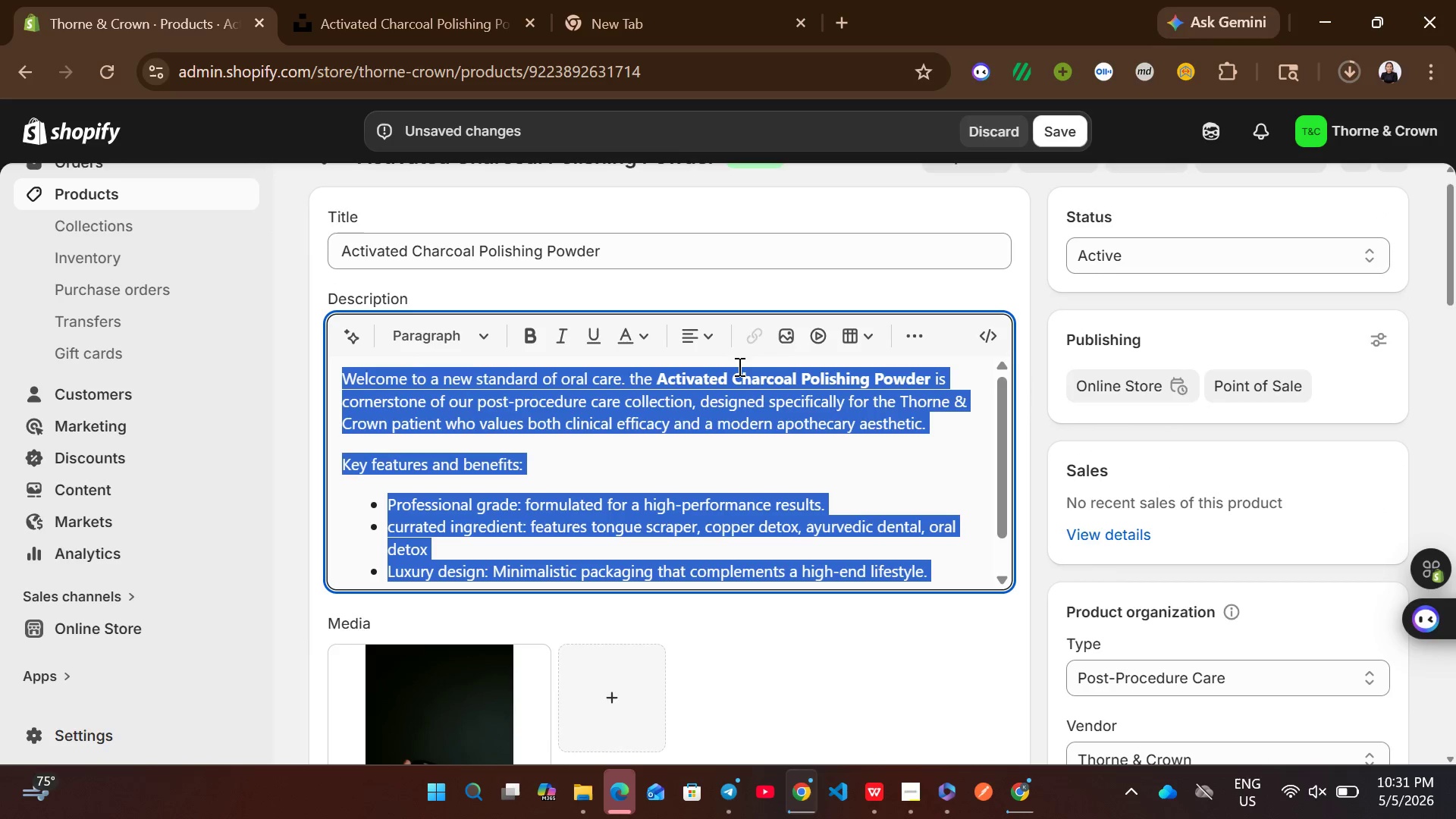 
left_click([759, 403])
 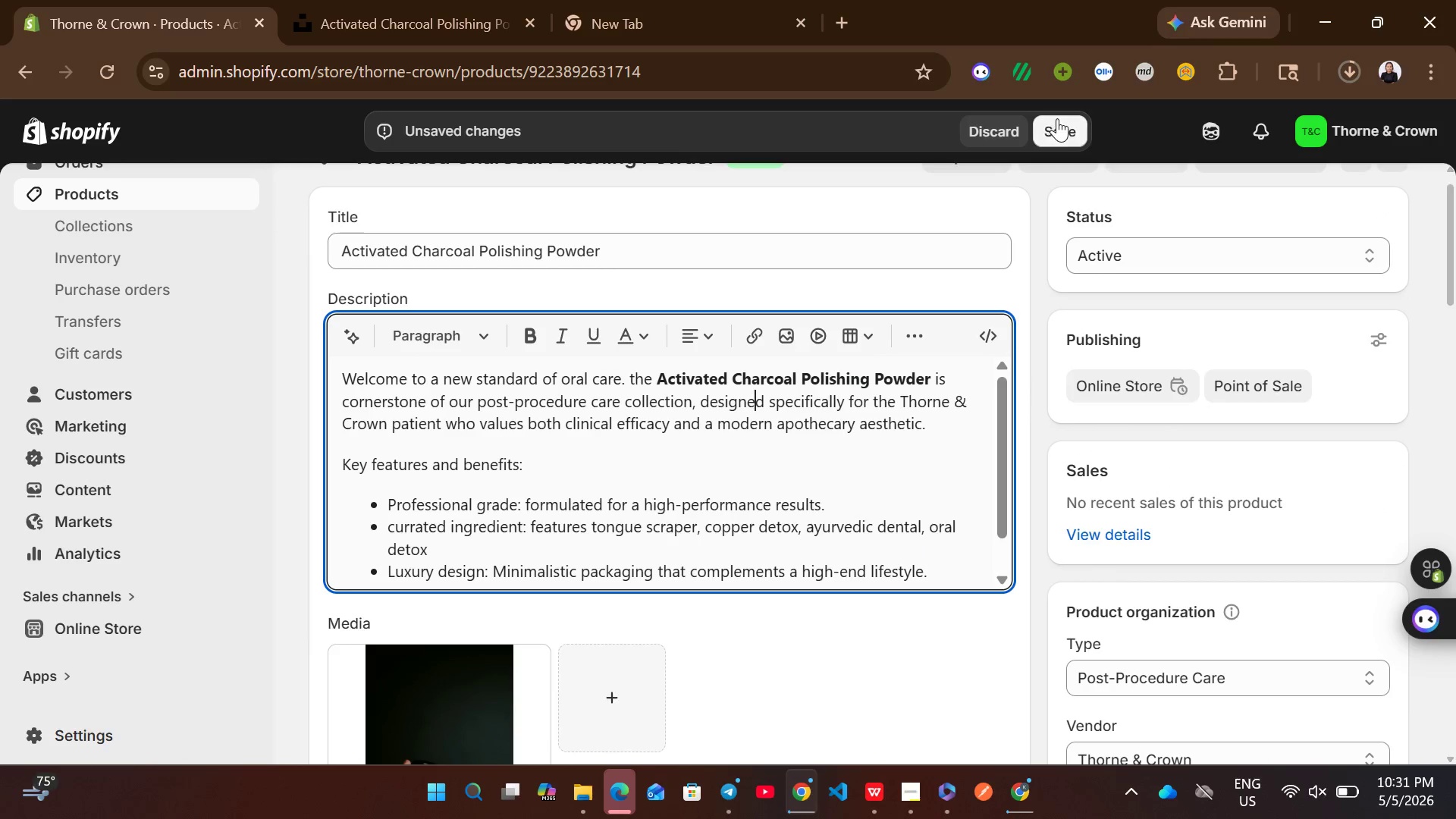 
left_click([1068, 127])
 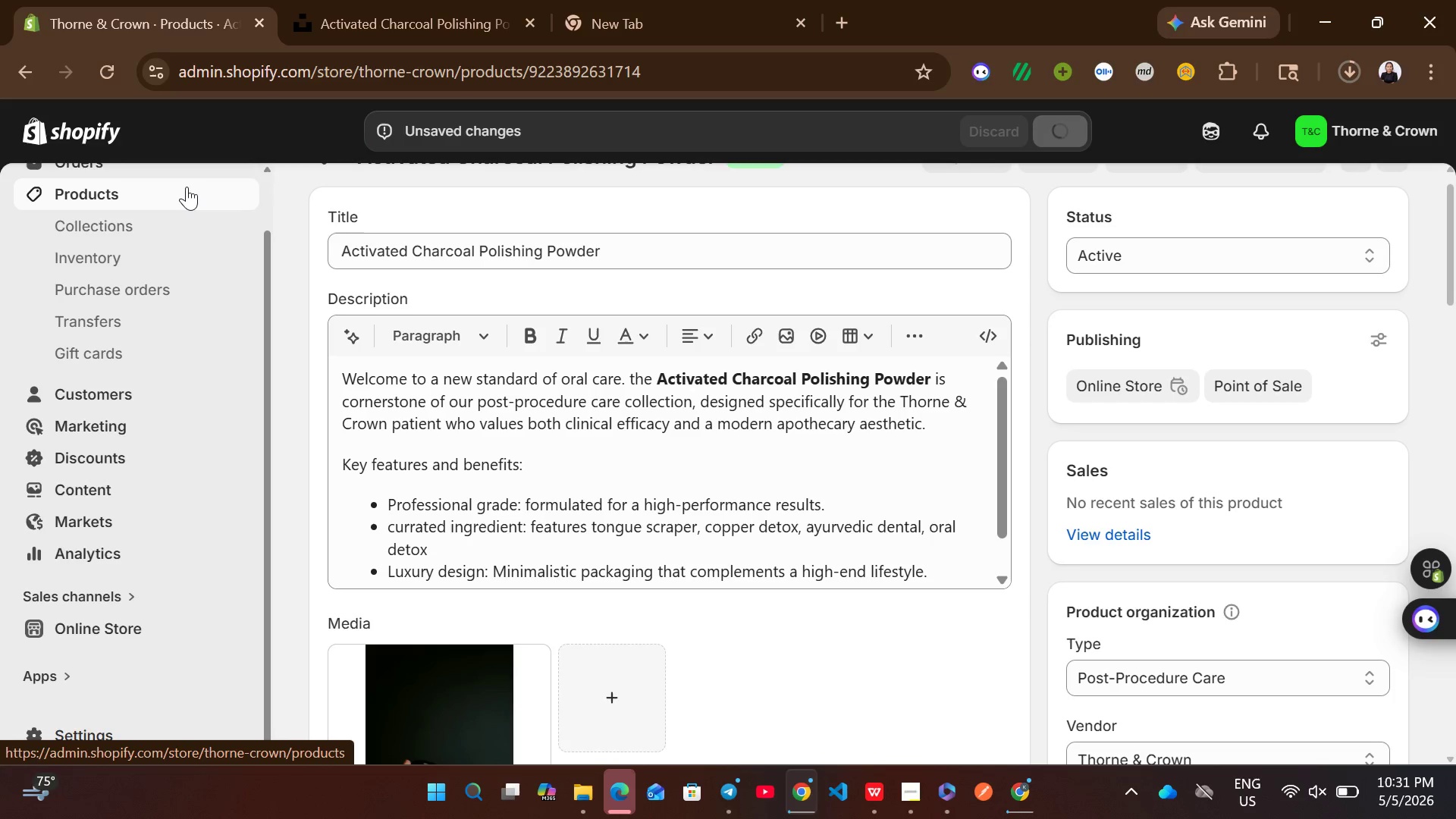 
wait(6.38)
 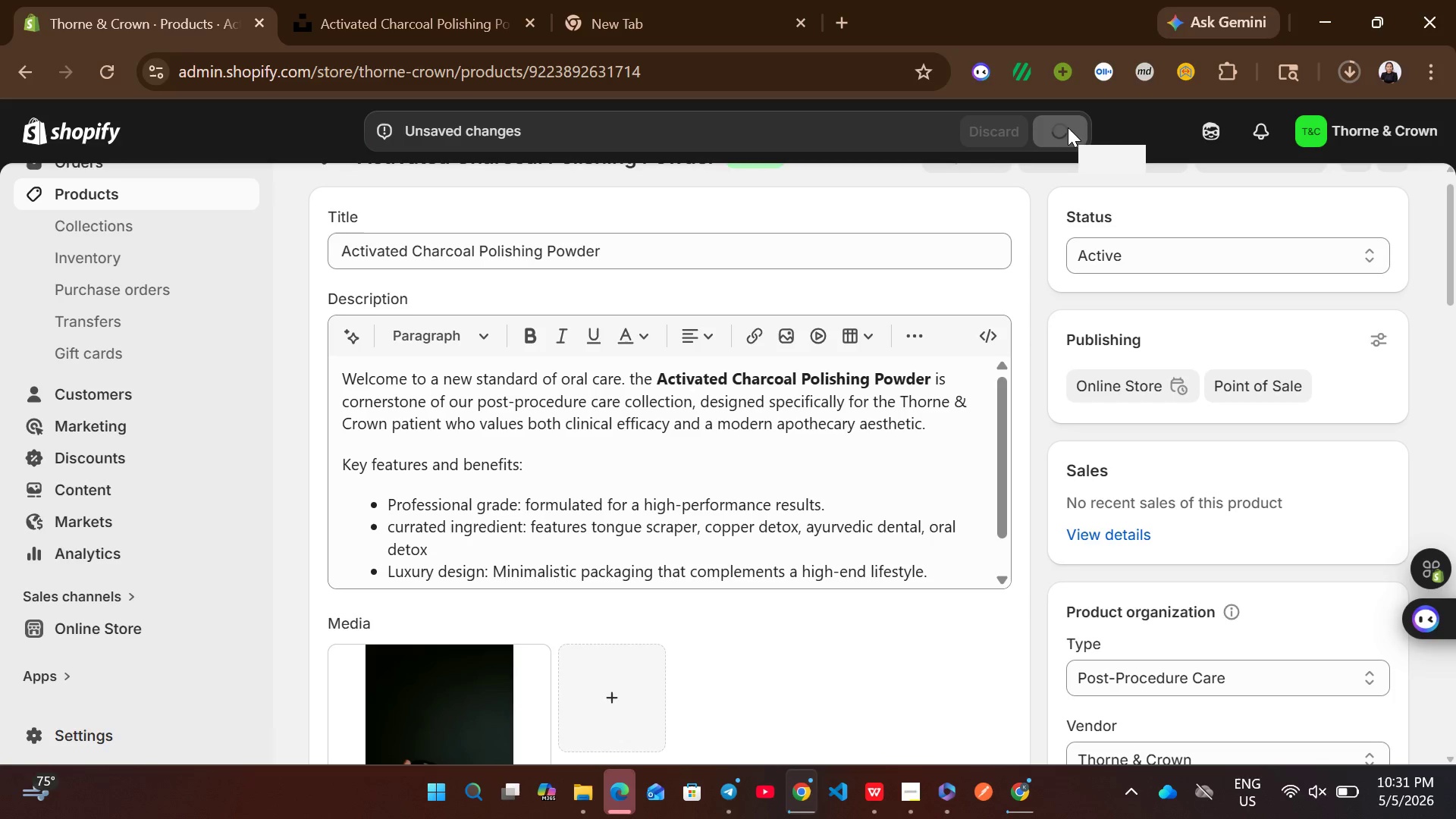 
left_click([187, 187])
 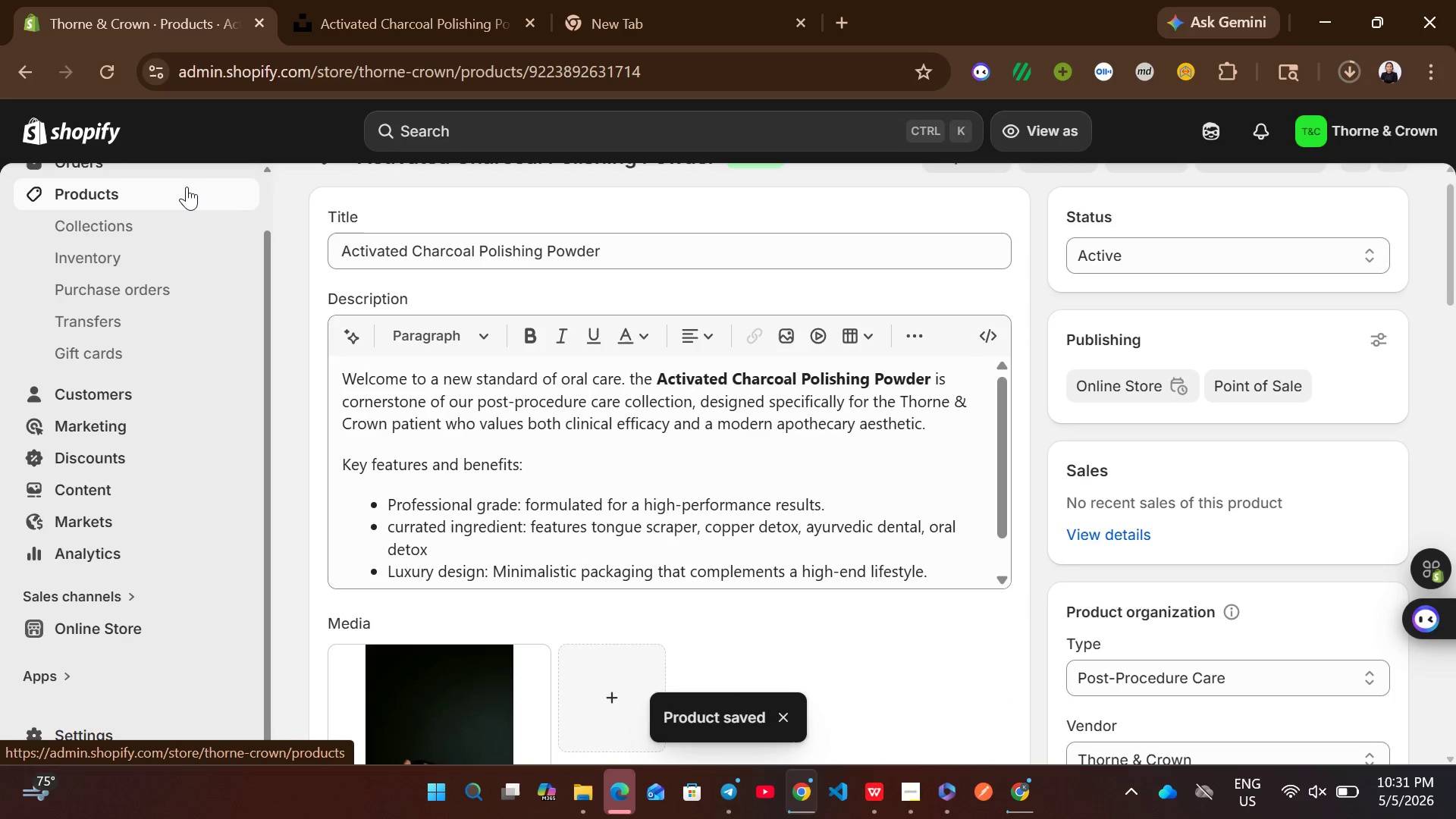 
left_click([187, 187])
 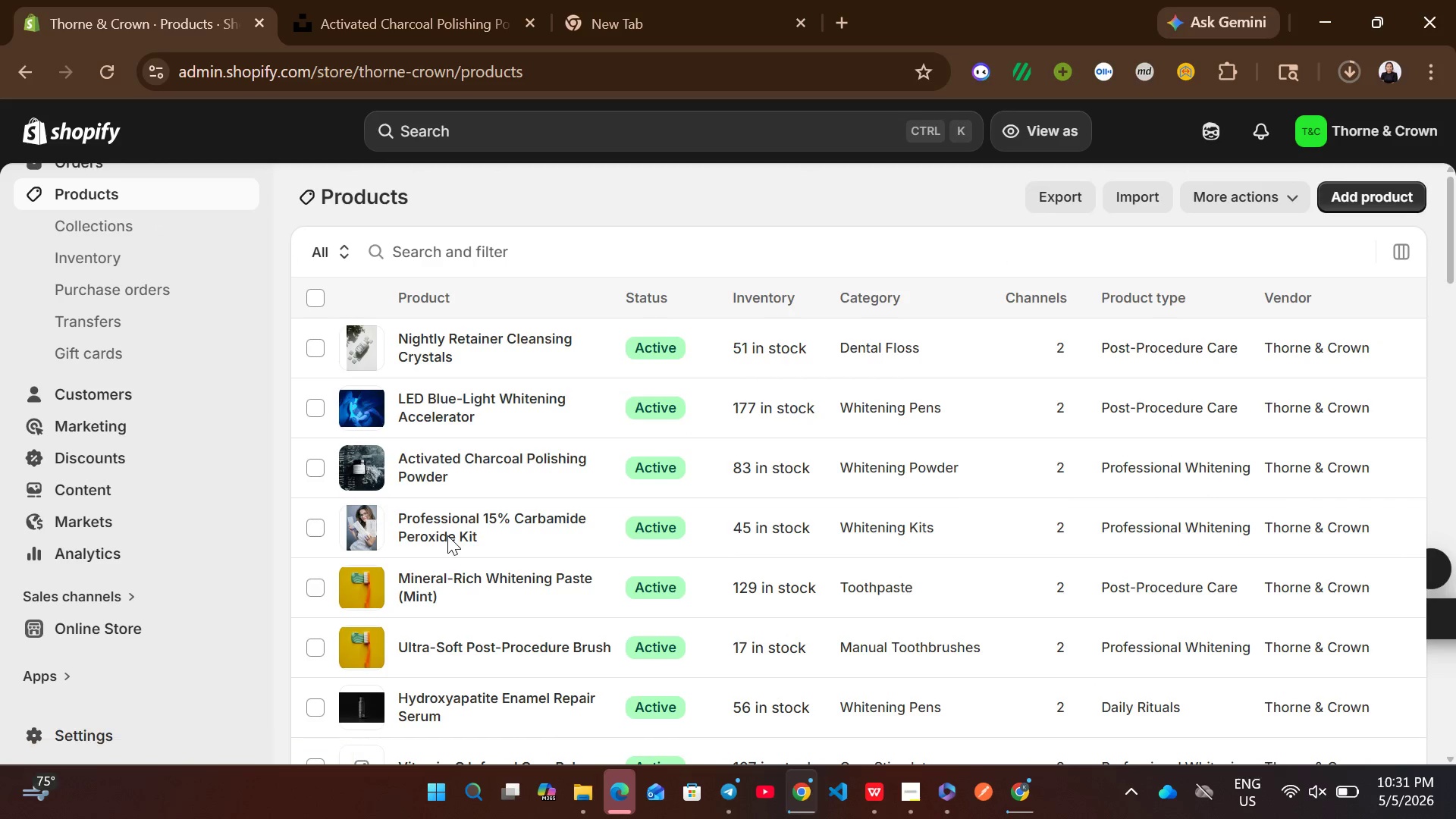 
wait(8.55)
 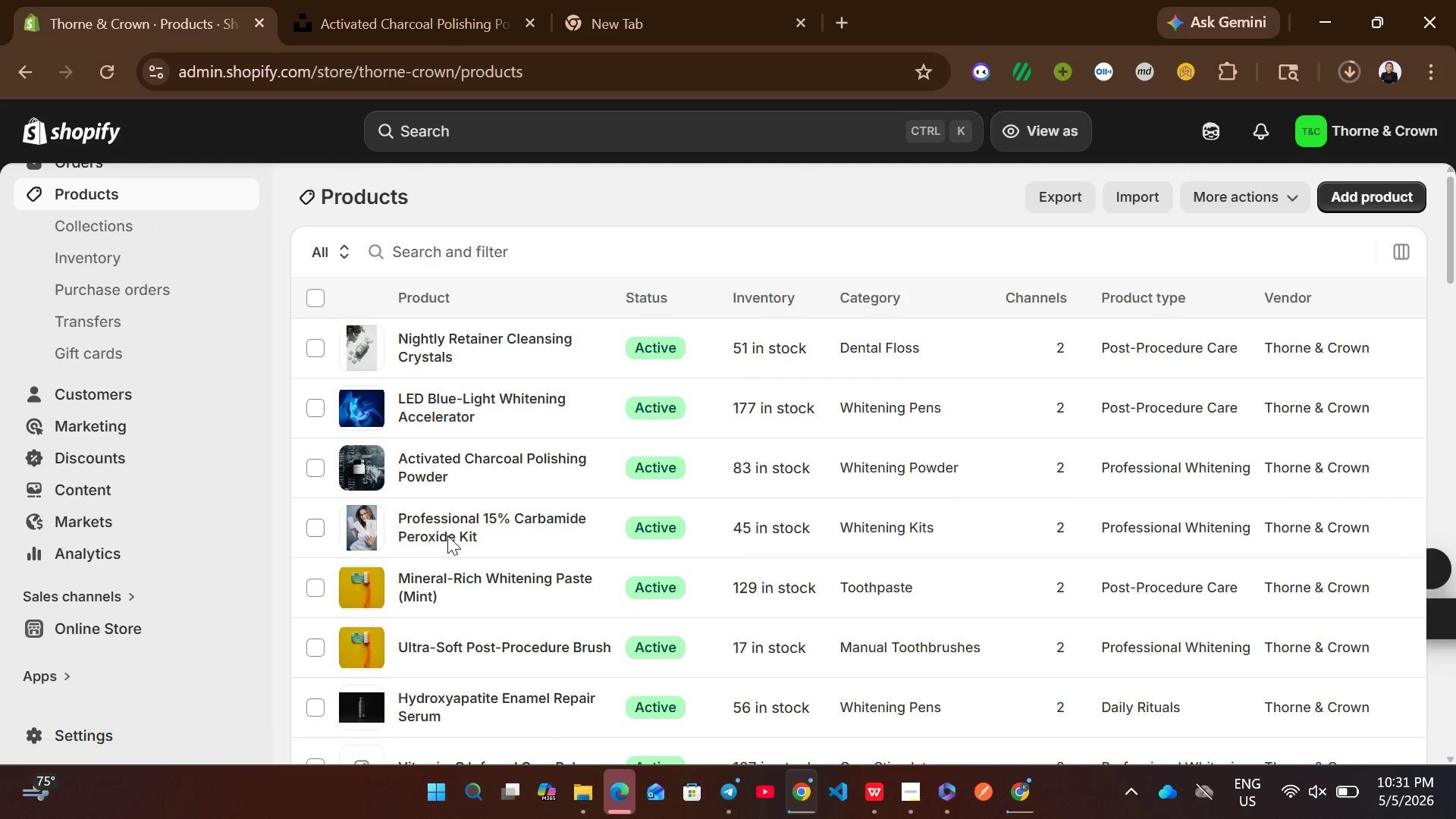 
left_click([919, 473])
 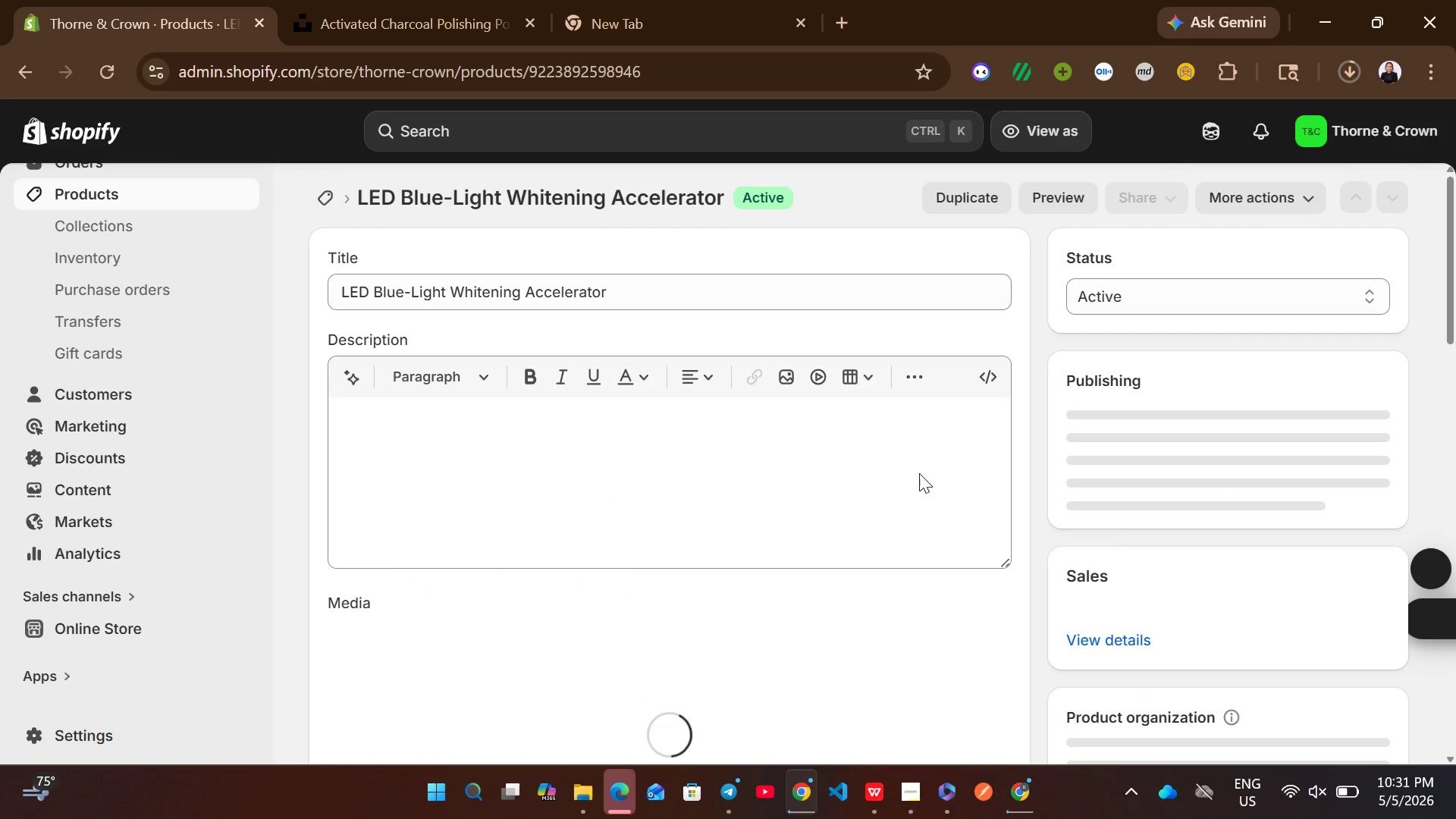 
left_click([548, 466])
 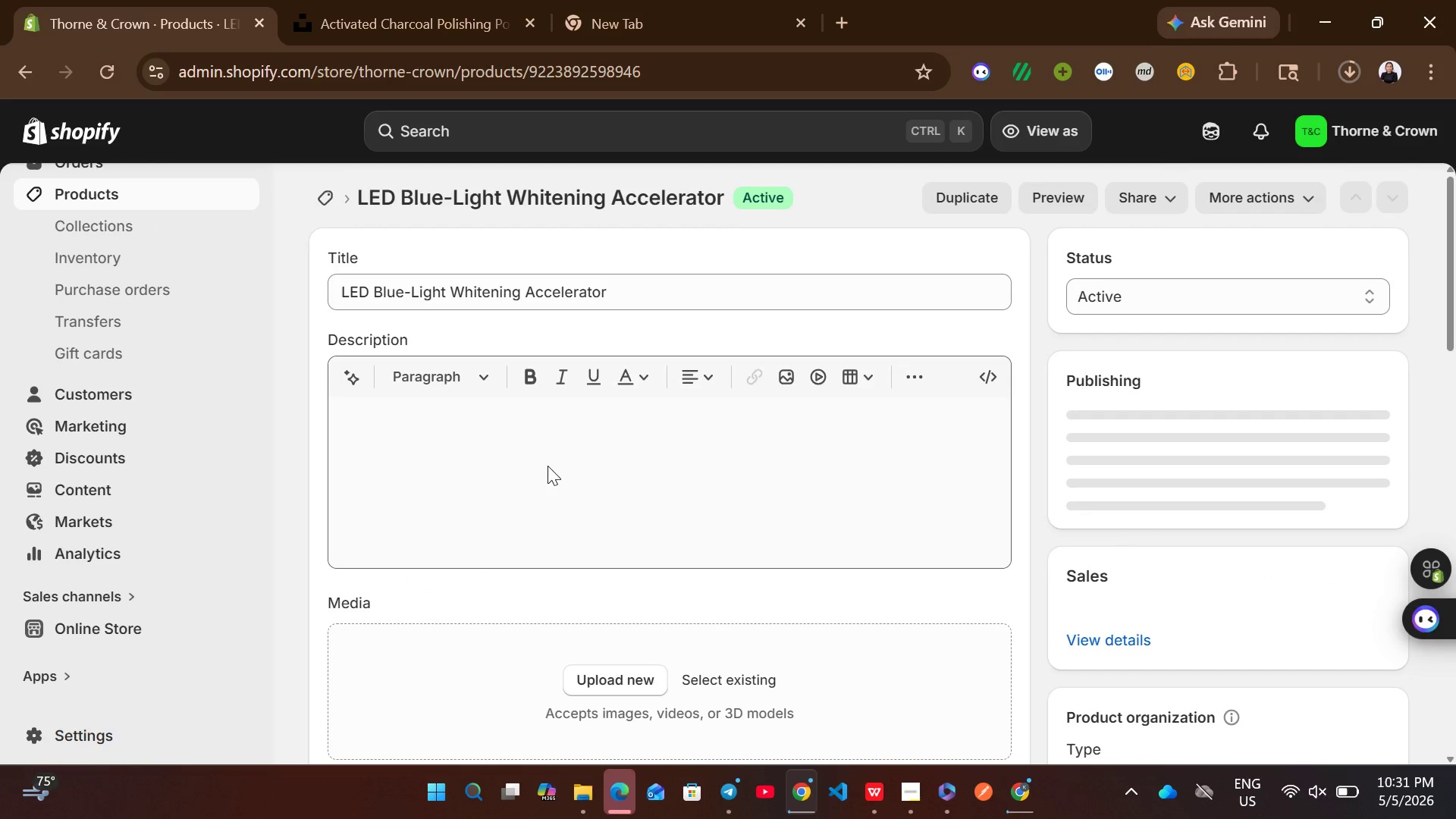 
left_click([548, 466])
 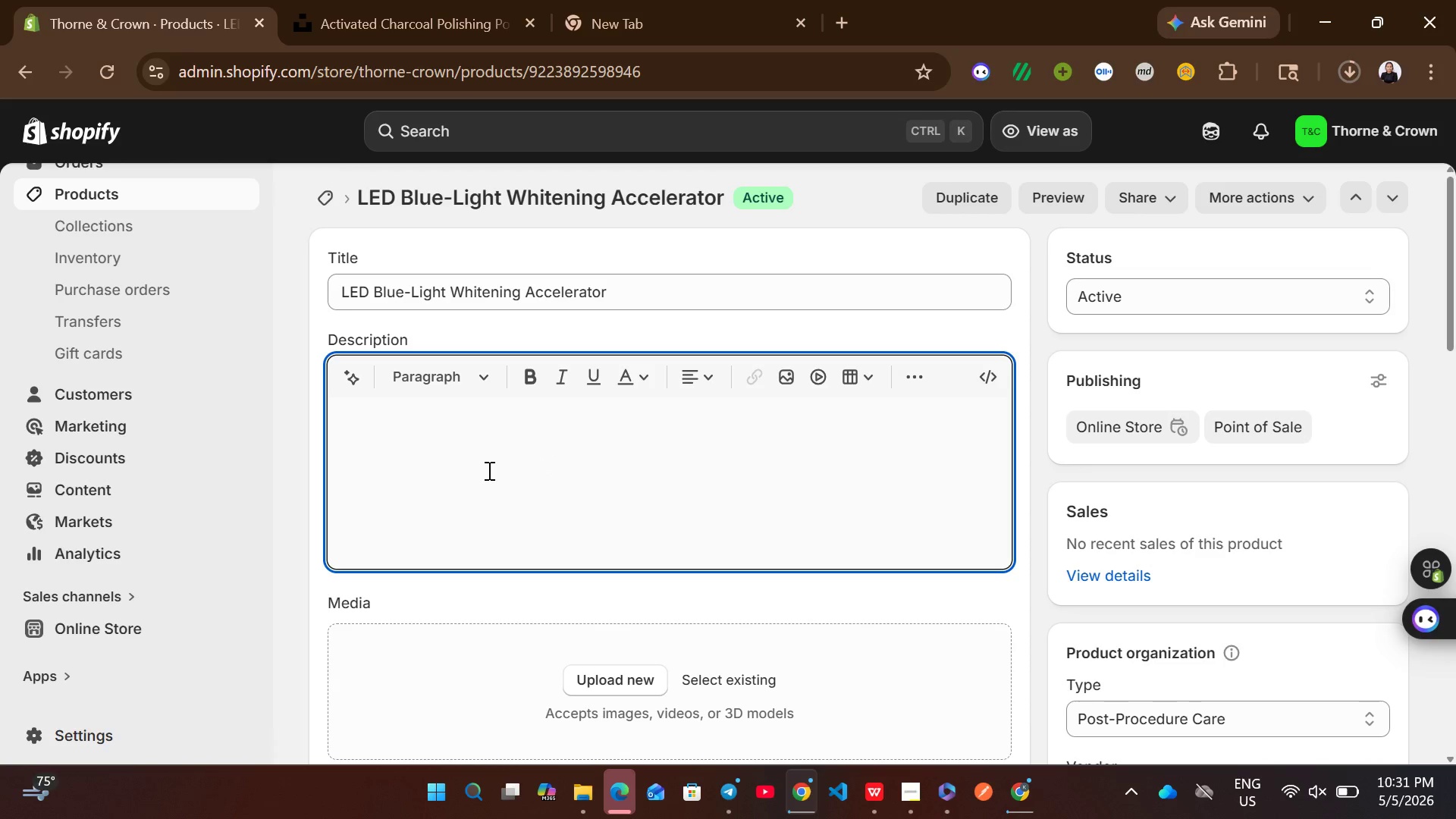 
key(Control+V)
 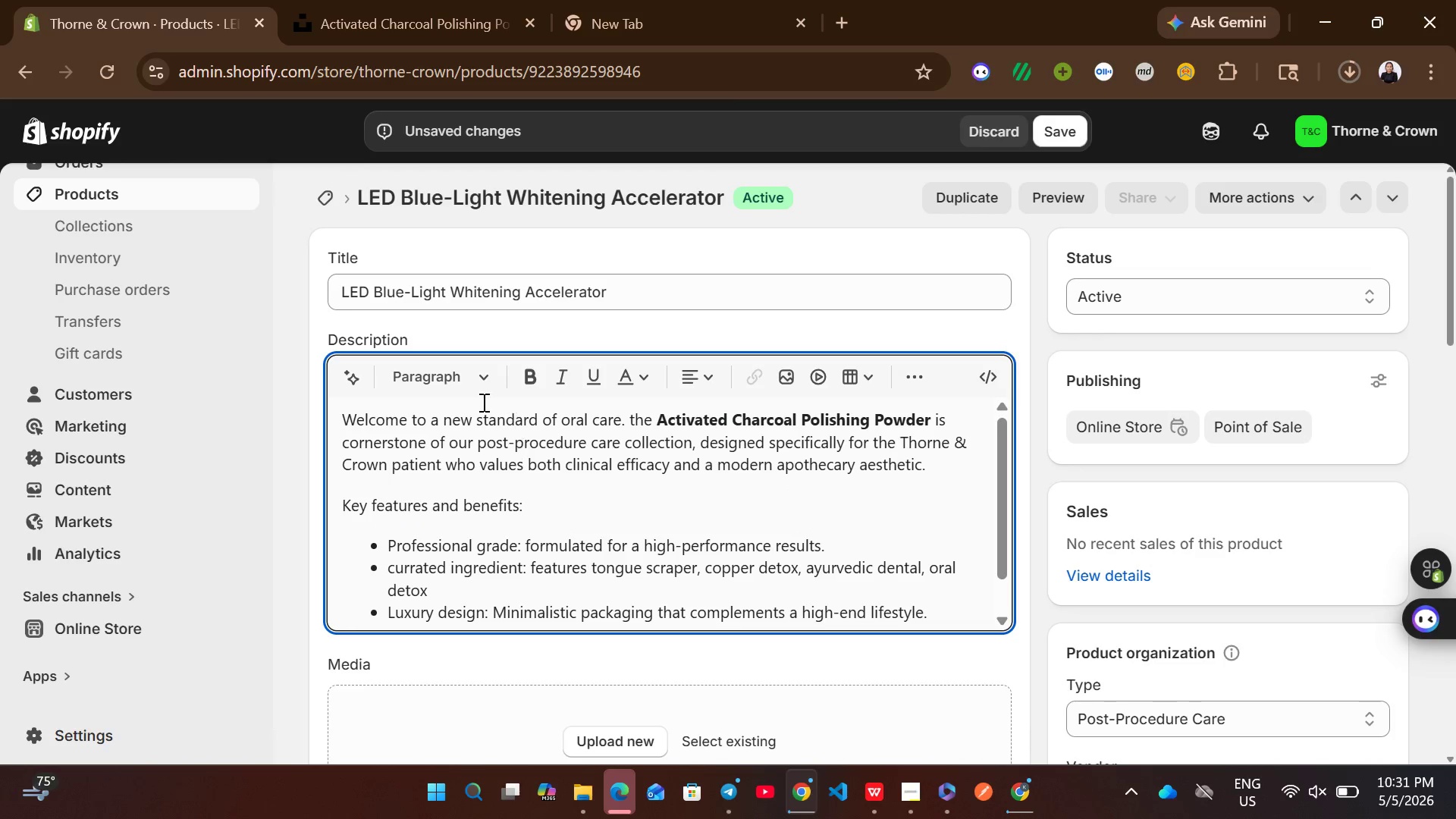 
left_click([618, 293])
 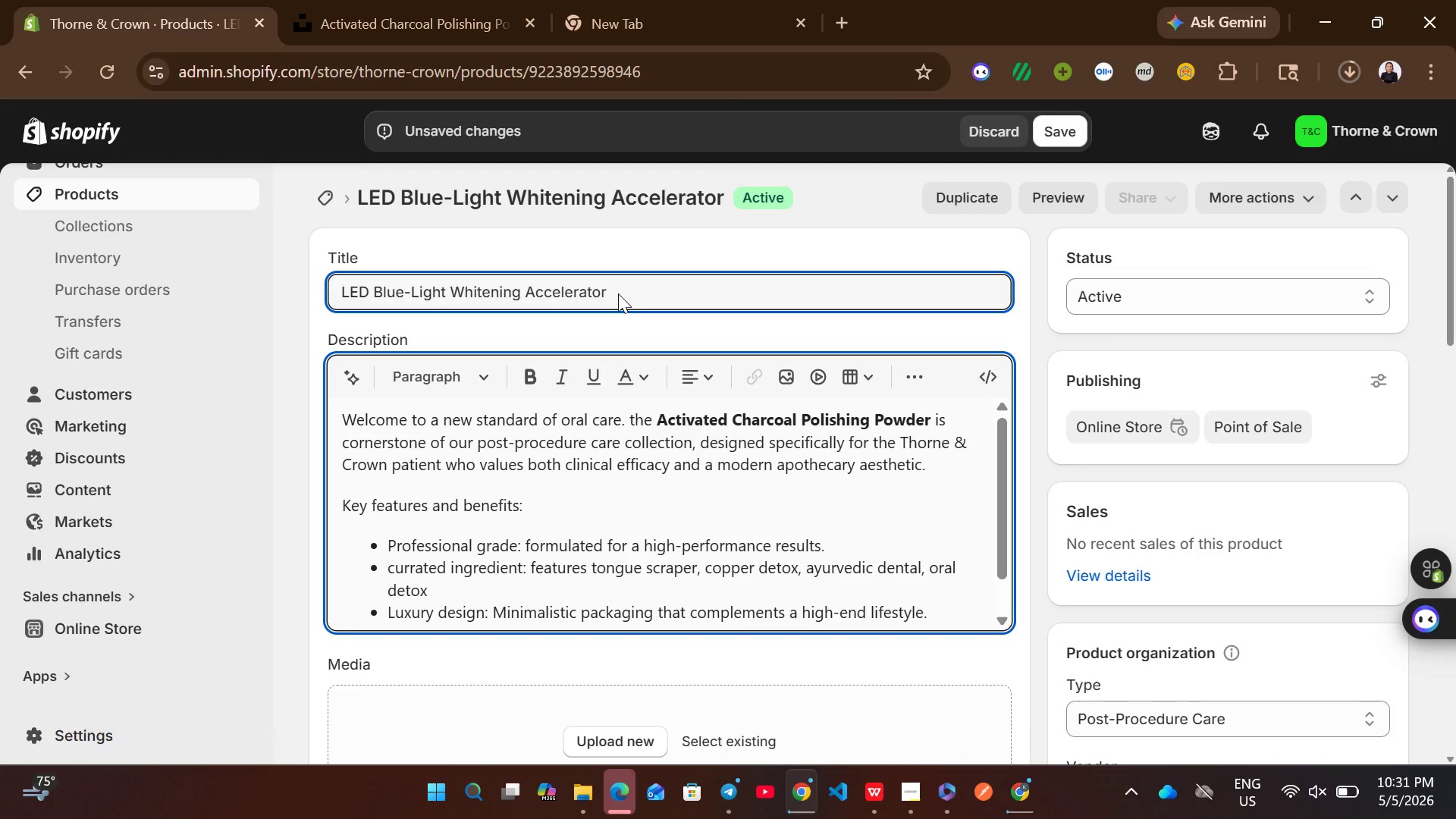 
key(Control+ControlLeft)
 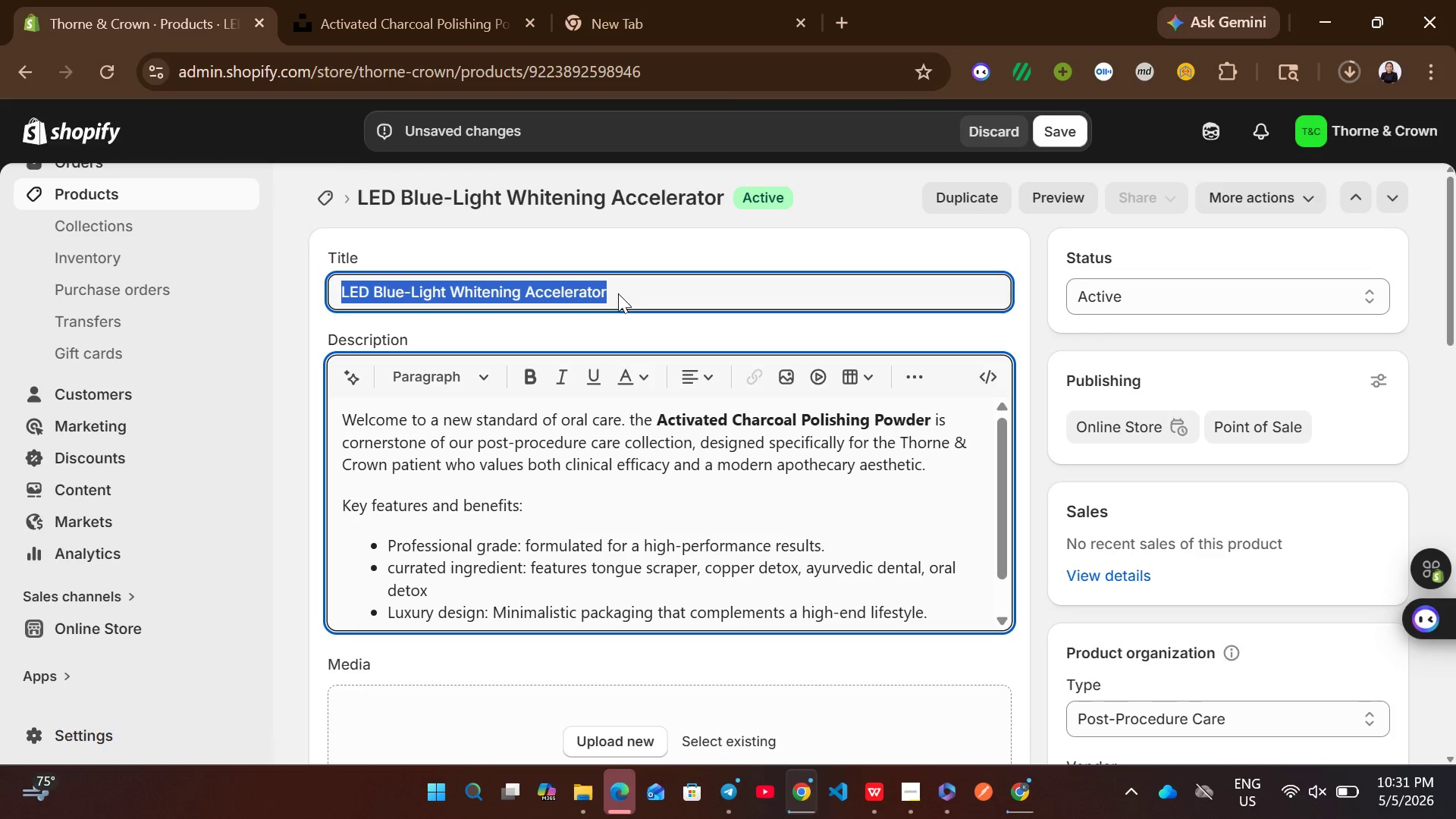 
key(Control+A)
 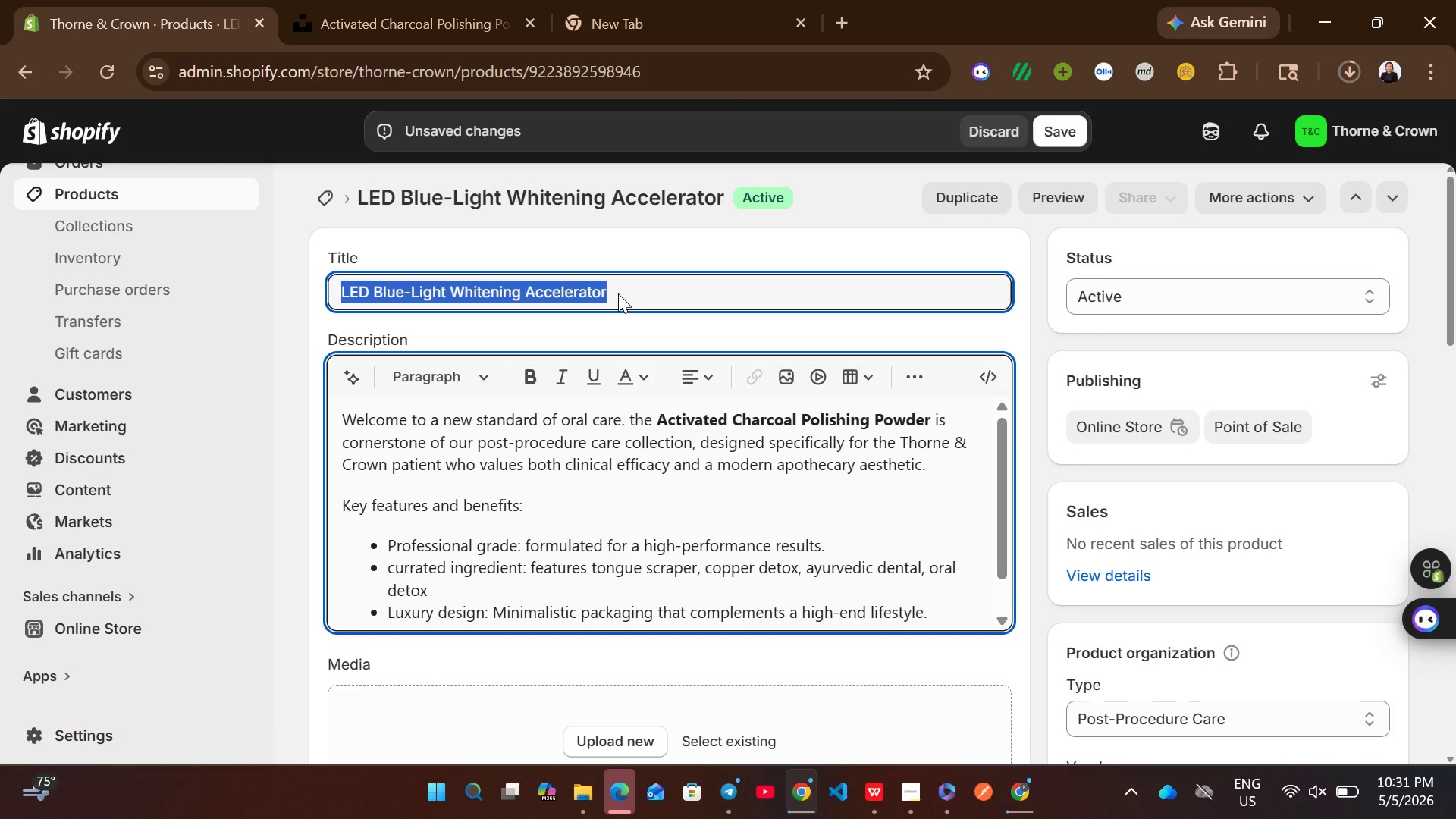 
key(Control+C)
 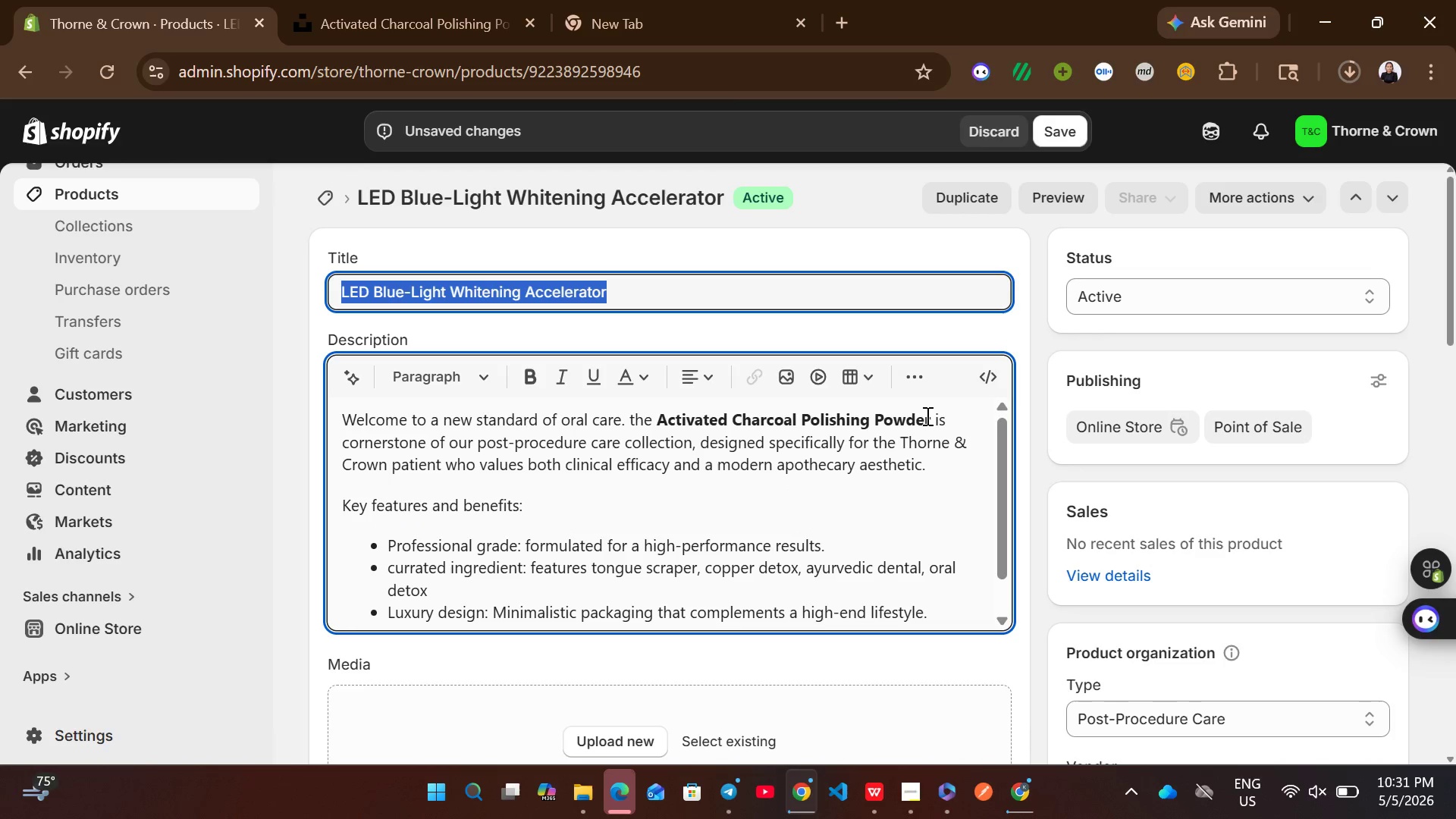 
left_click_drag(start_coordinate=[930, 416], to_coordinate=[671, 421])
 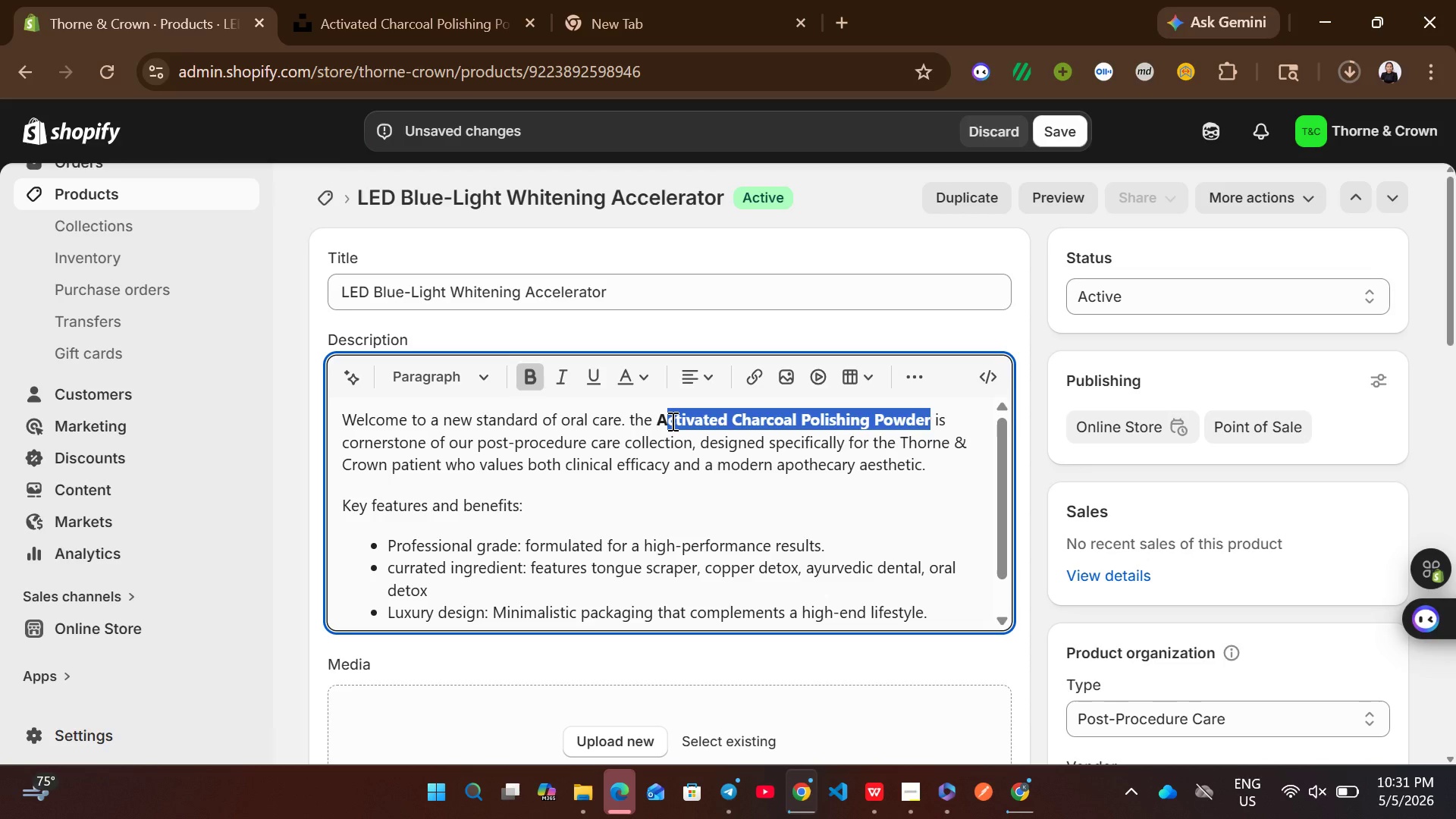 
key(Control+V)
 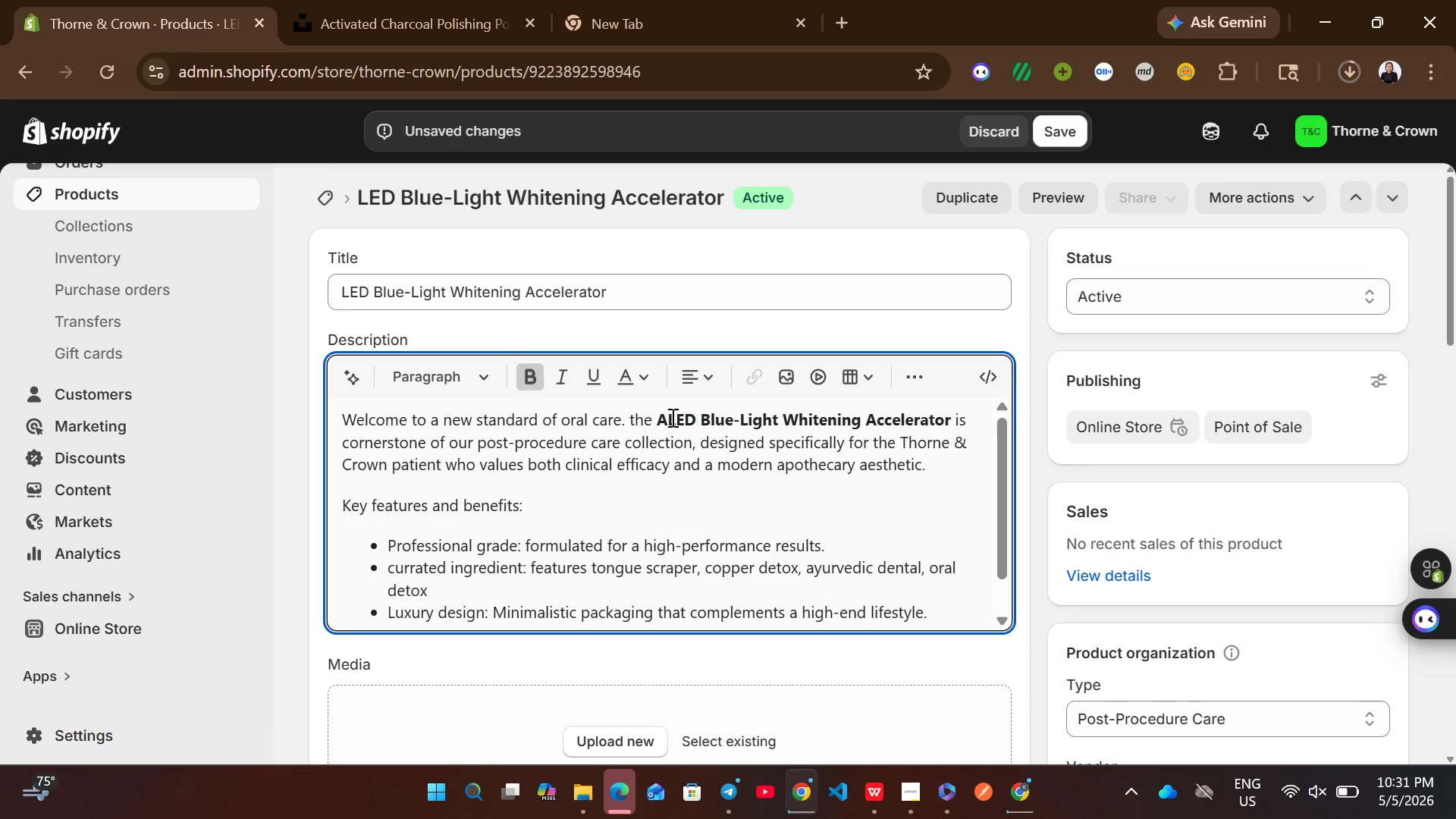 
left_click([671, 417])
 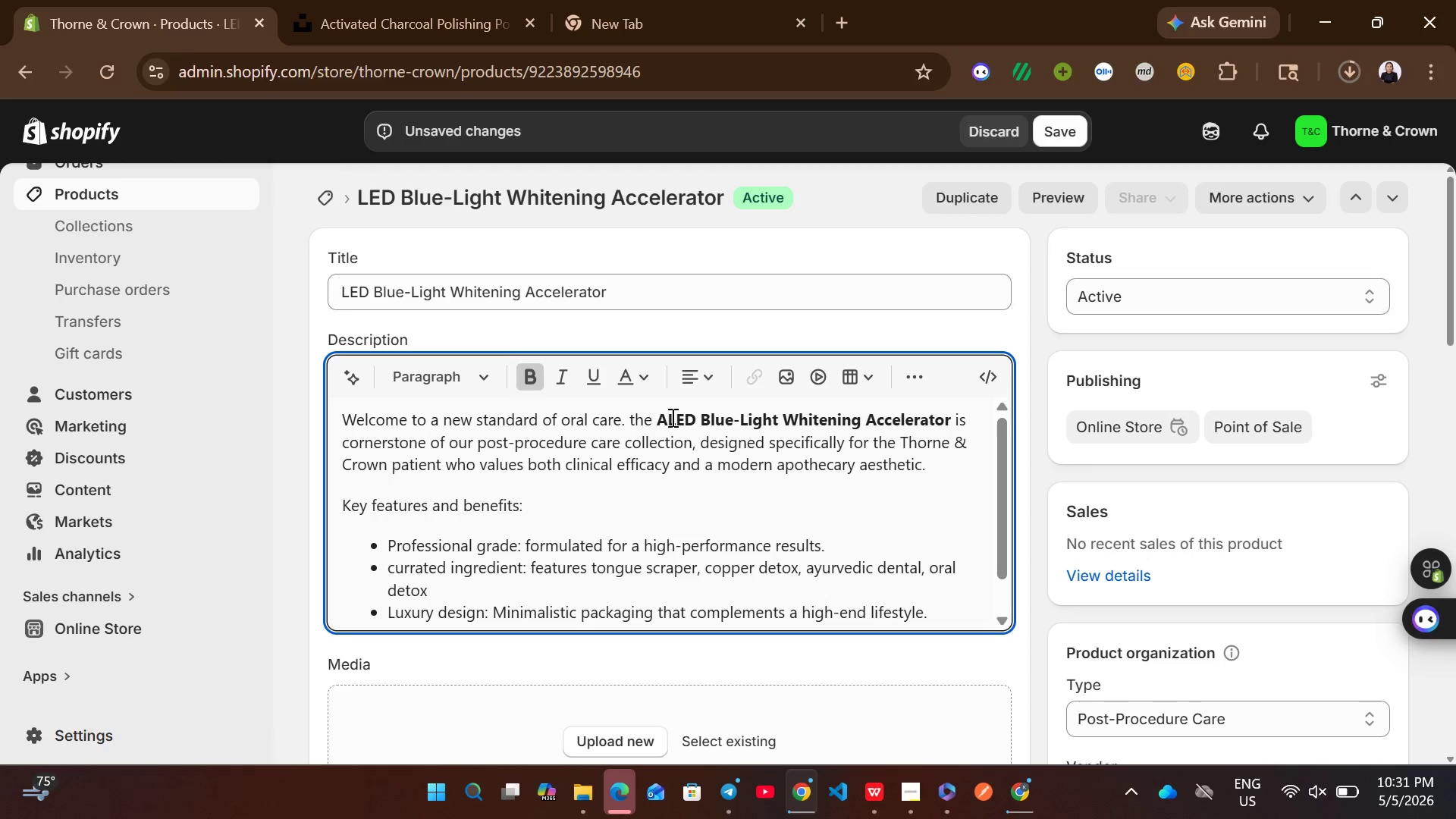 
key(Backspace)
 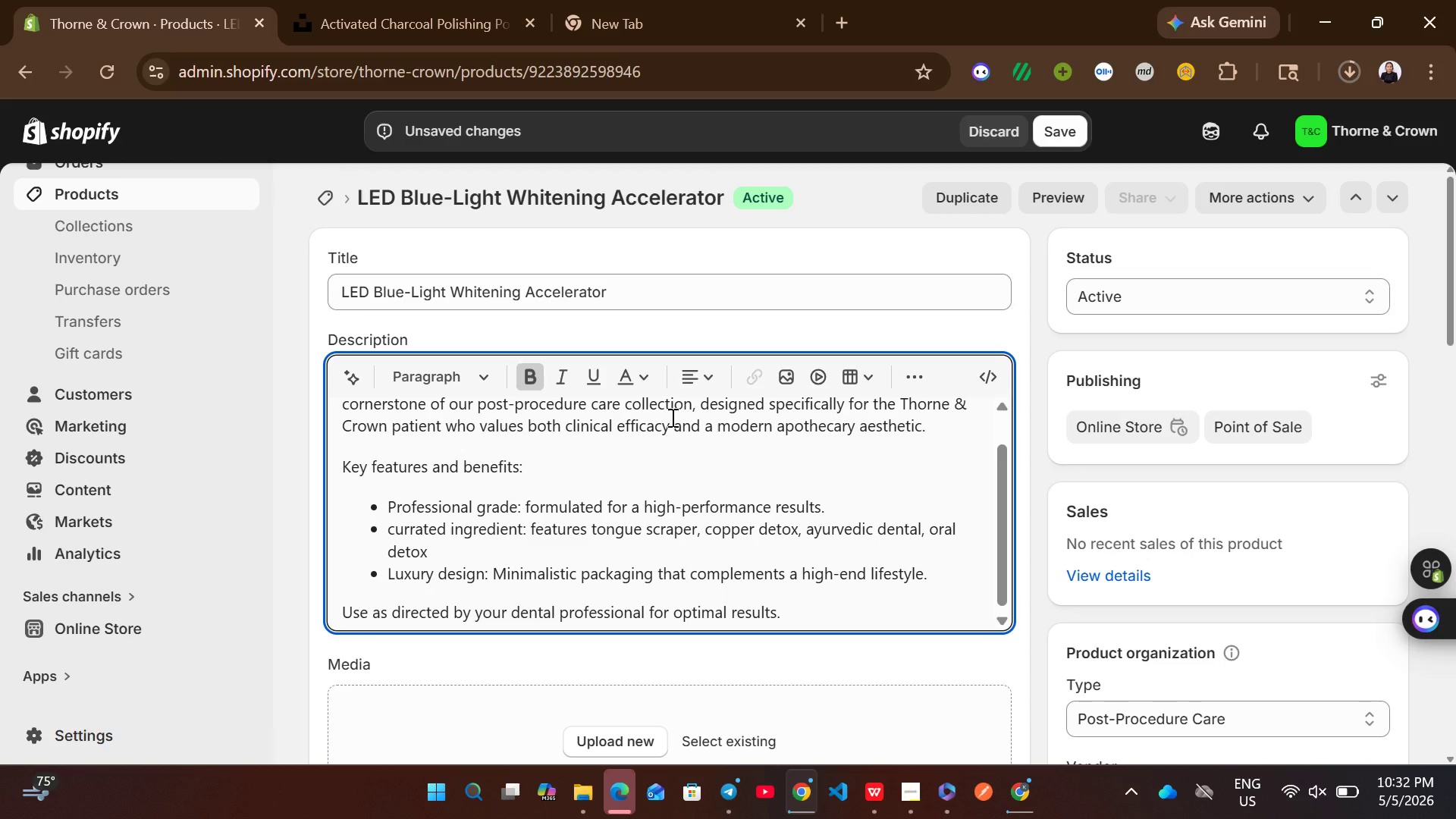 
wait(19.92)
 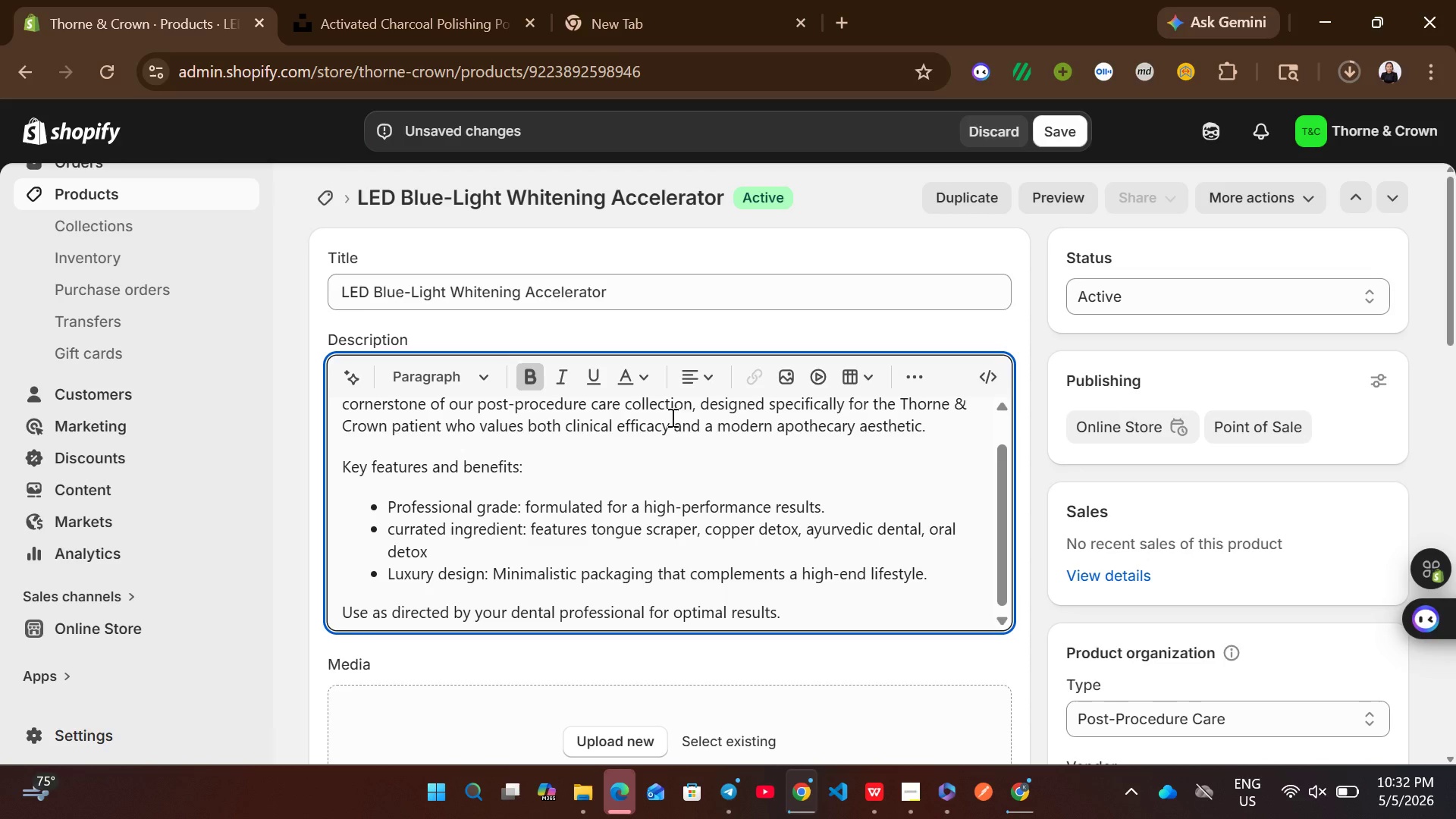 
left_click_drag(start_coordinate=[433, 554], to_coordinate=[595, 532])
 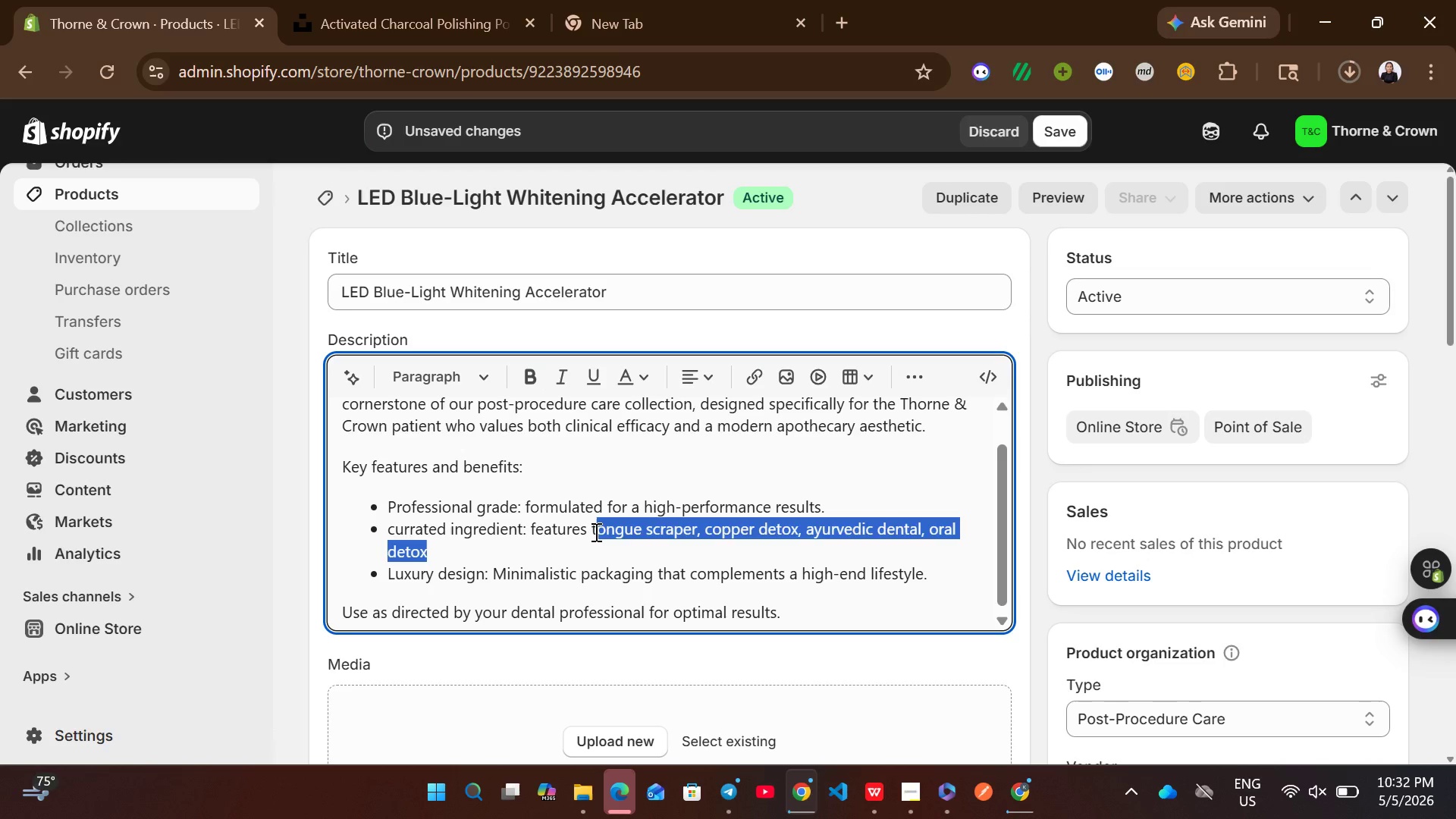 
key(Backspace)
key(Backspace)
type(microbiome, )
 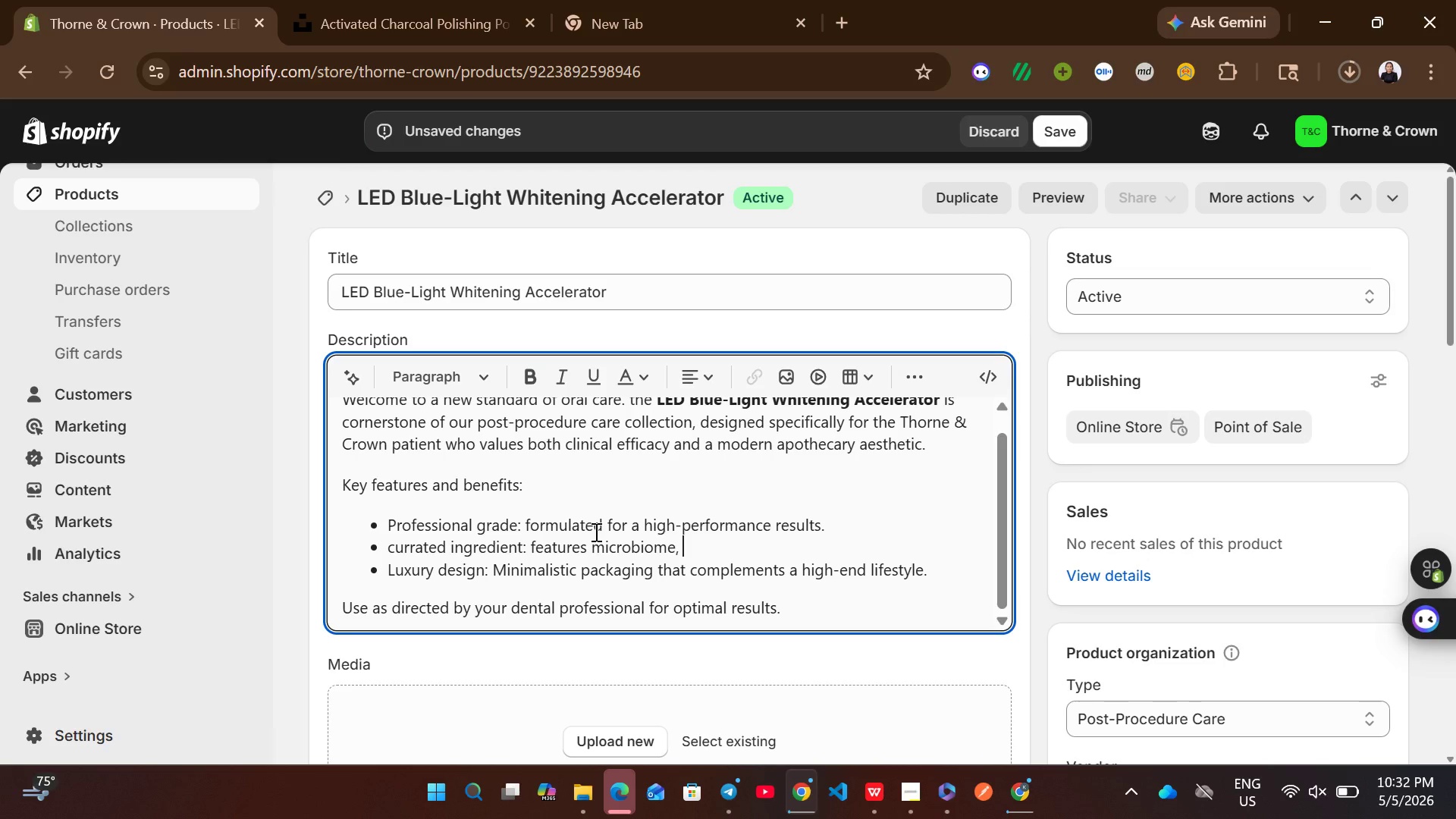 
type(dental probiotics, fresh breath)
 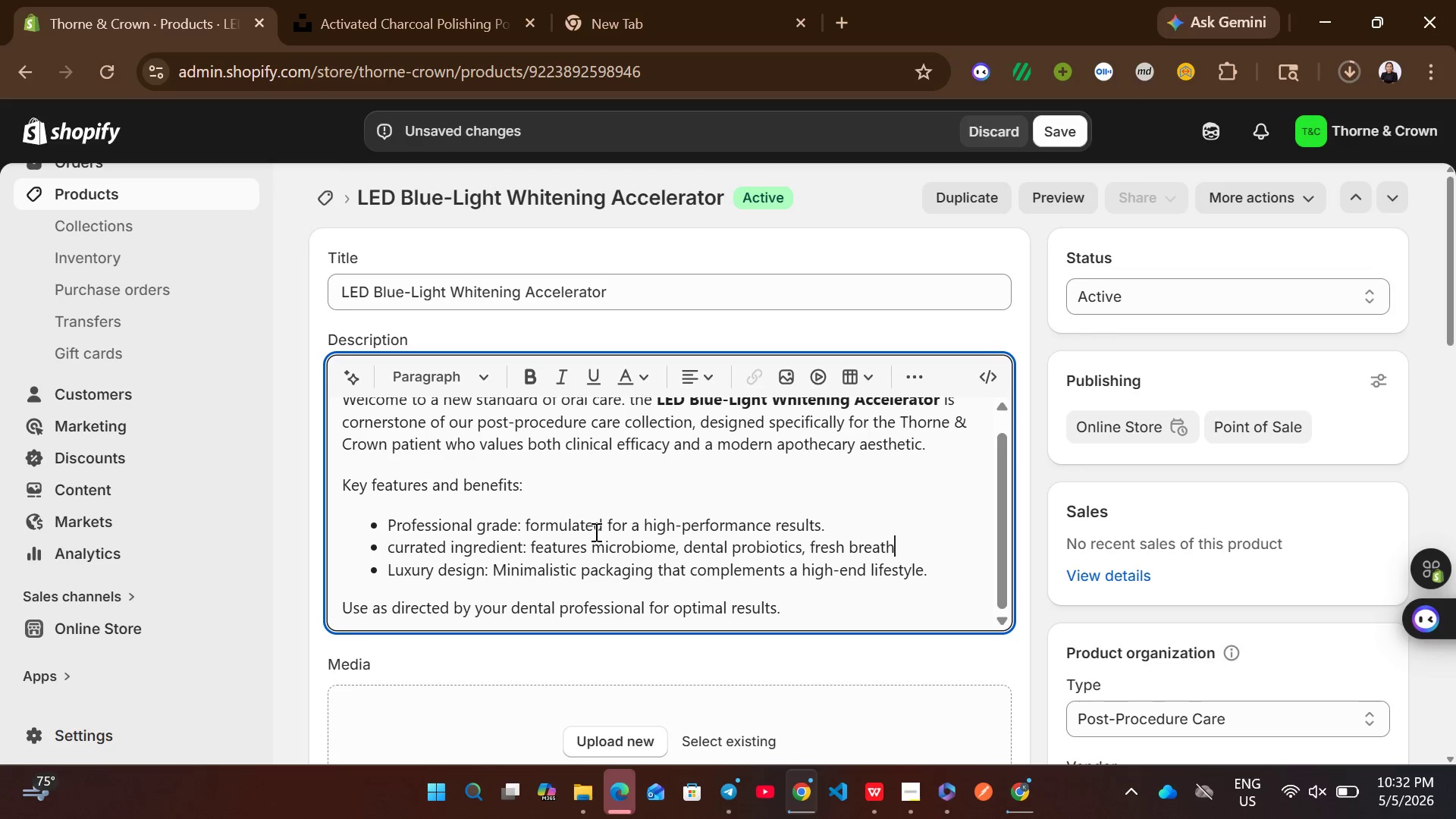 
type(, orl)
key(Backspace)
type(al health)
 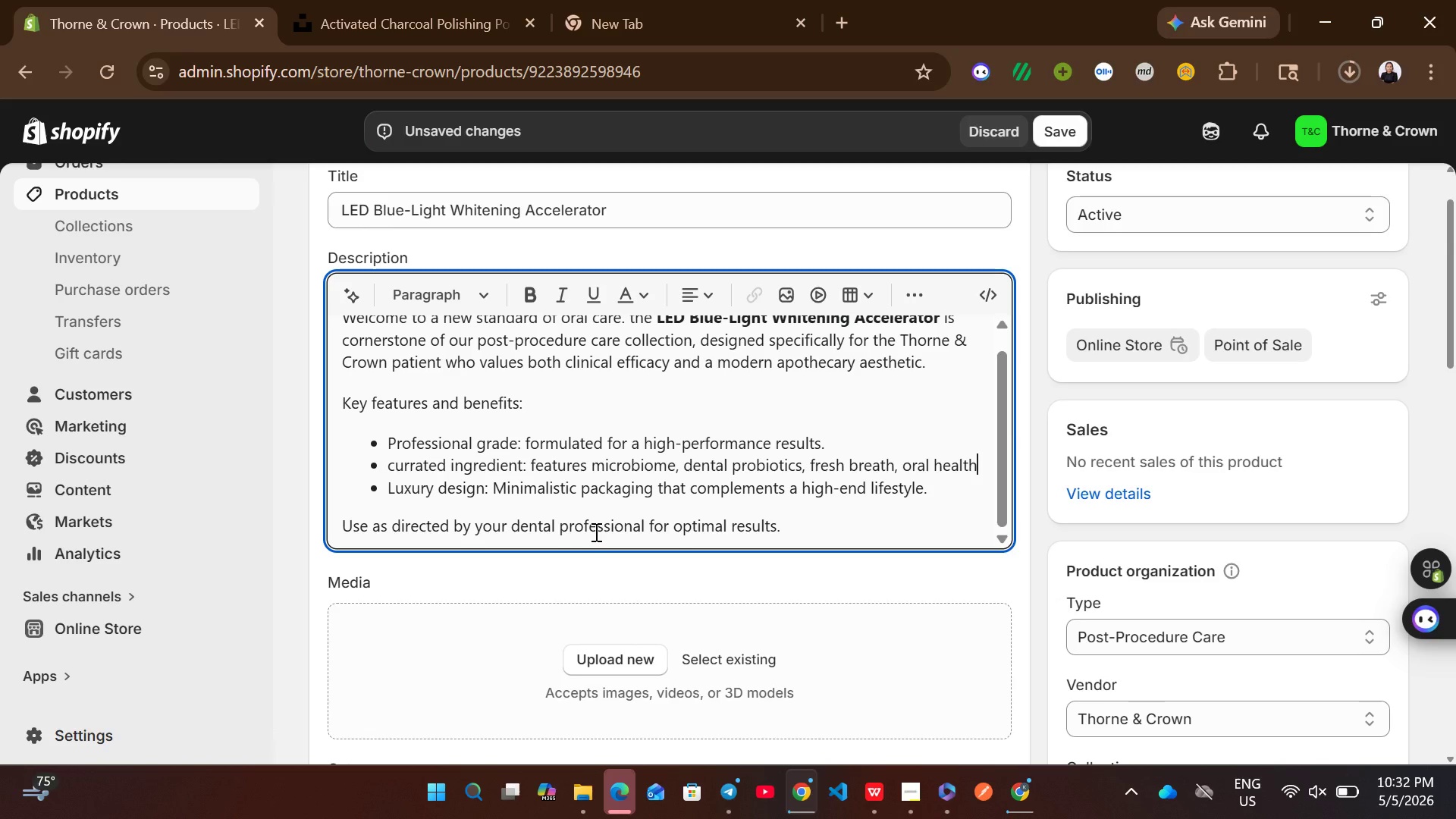 
wait(14.91)
 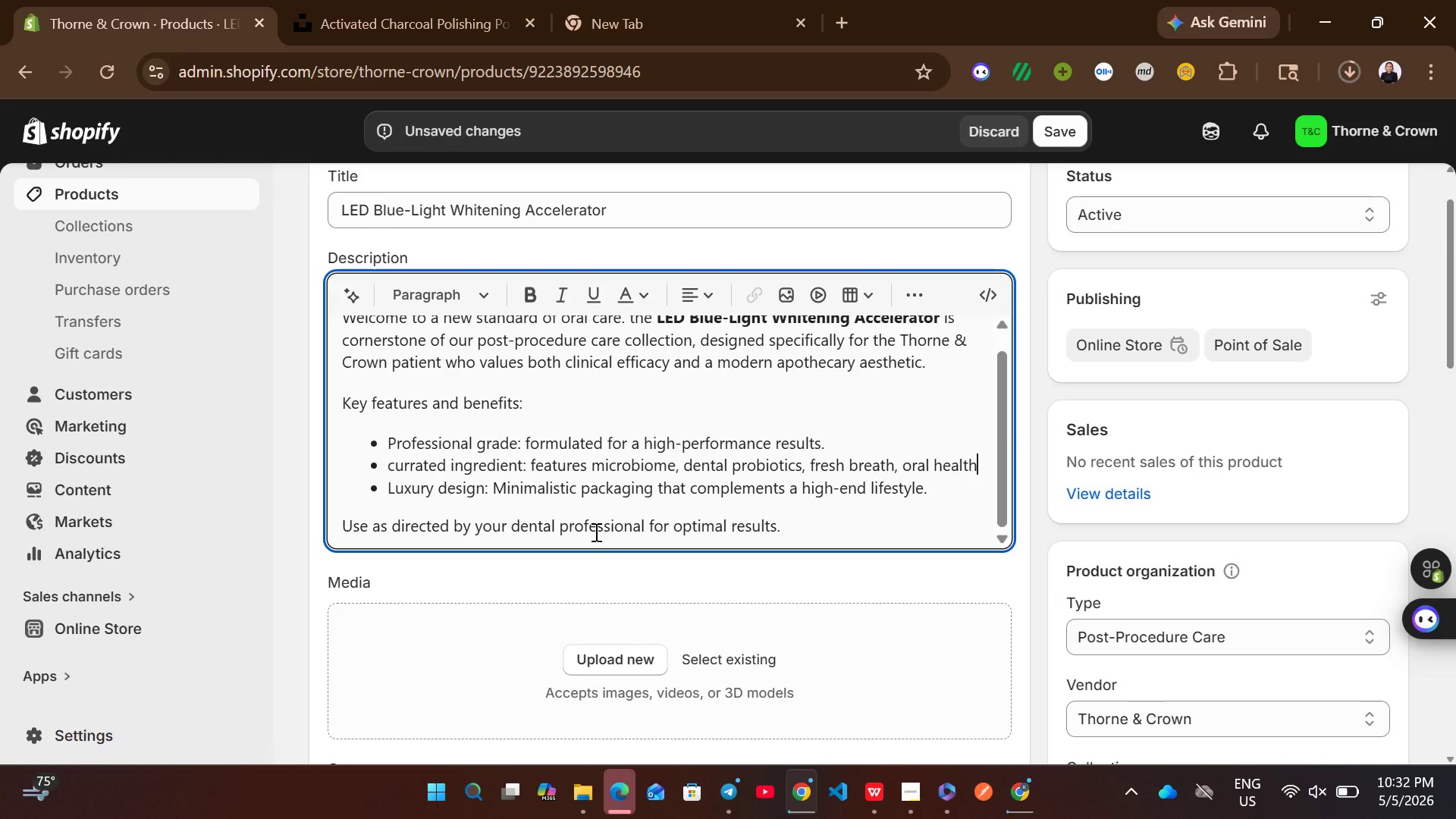 
left_click([987, 468])
 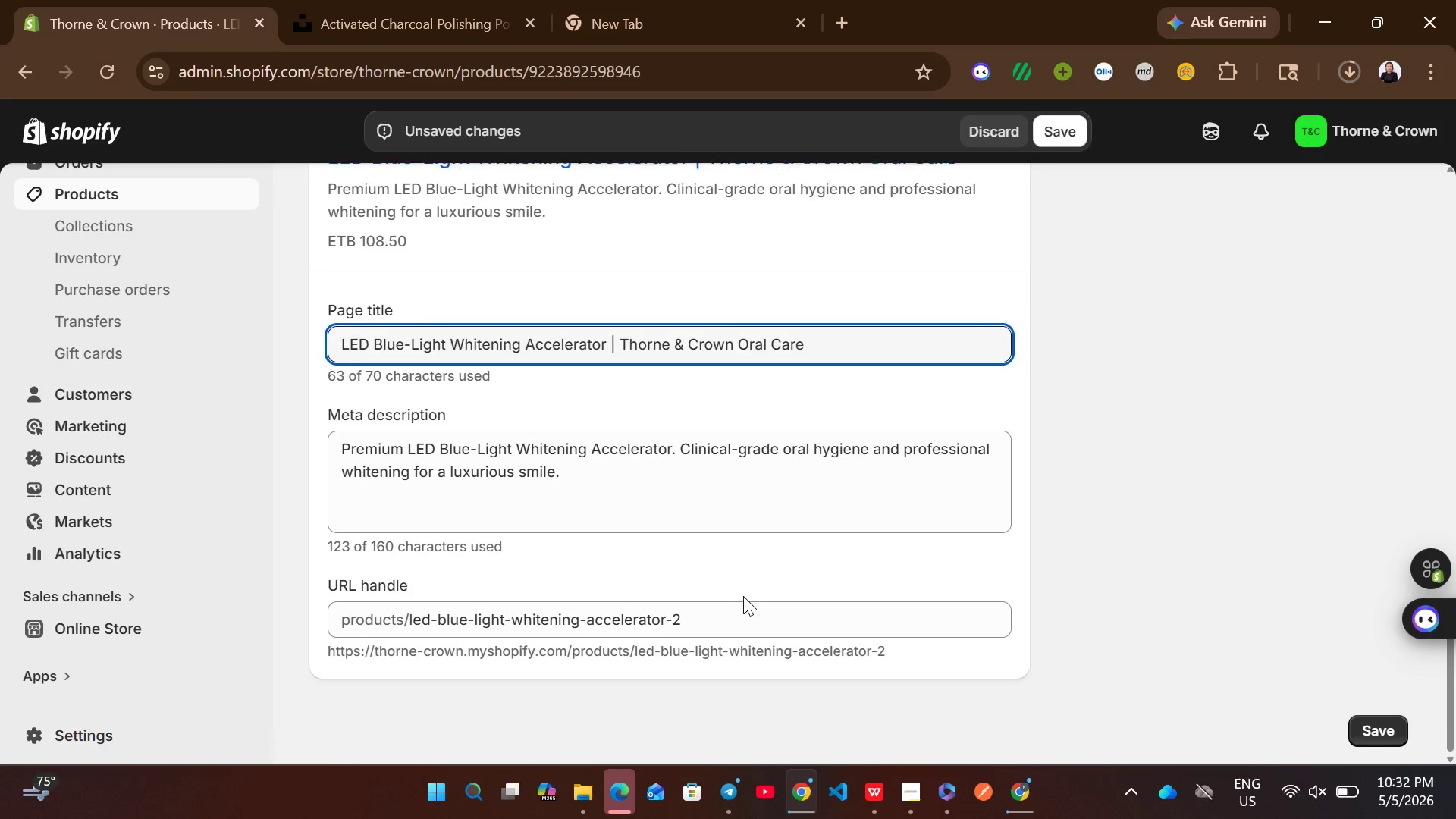 
left_click([612, 456])
 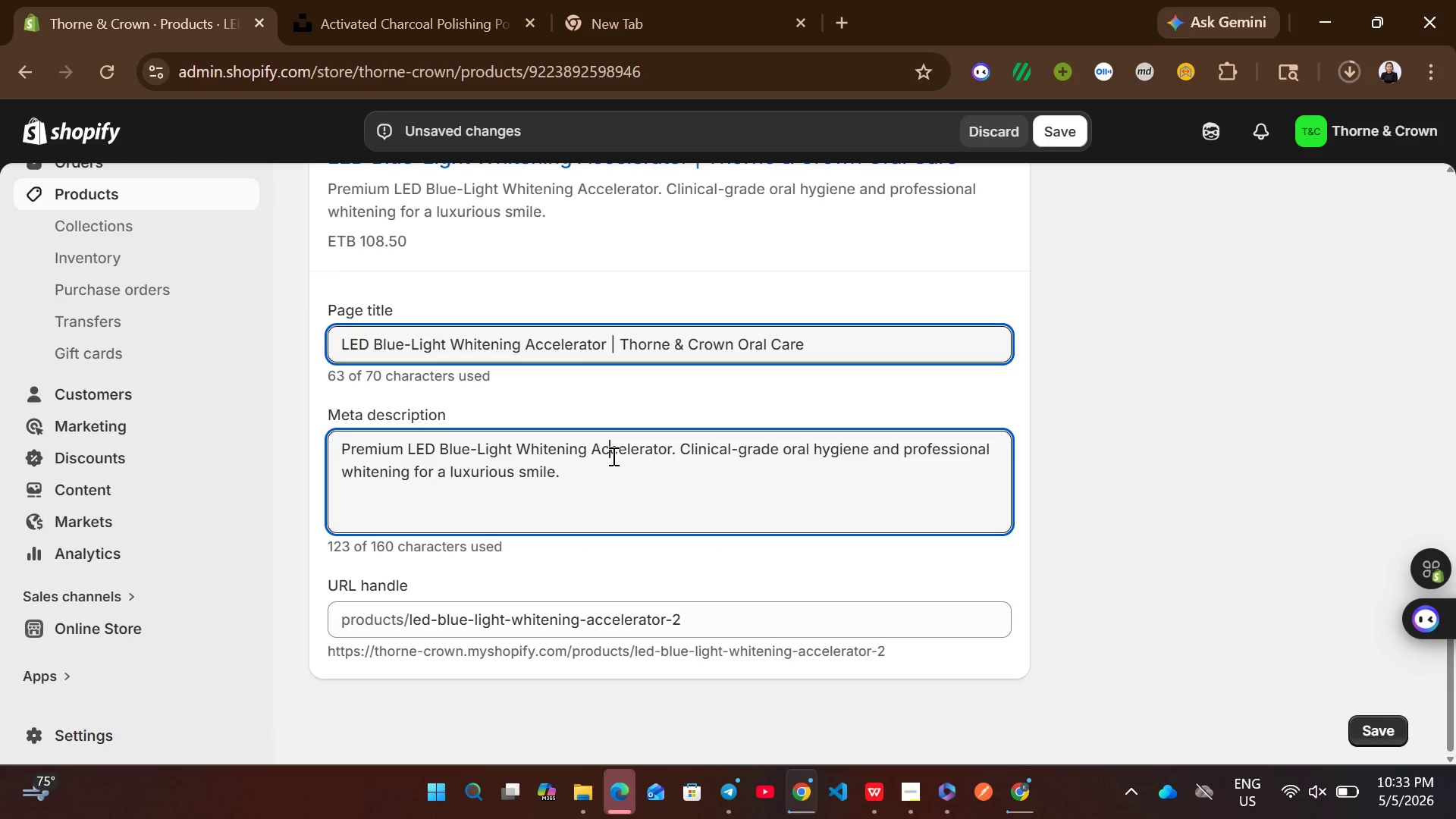 
hold_key(key=ControlLeft, duration=0.47)
 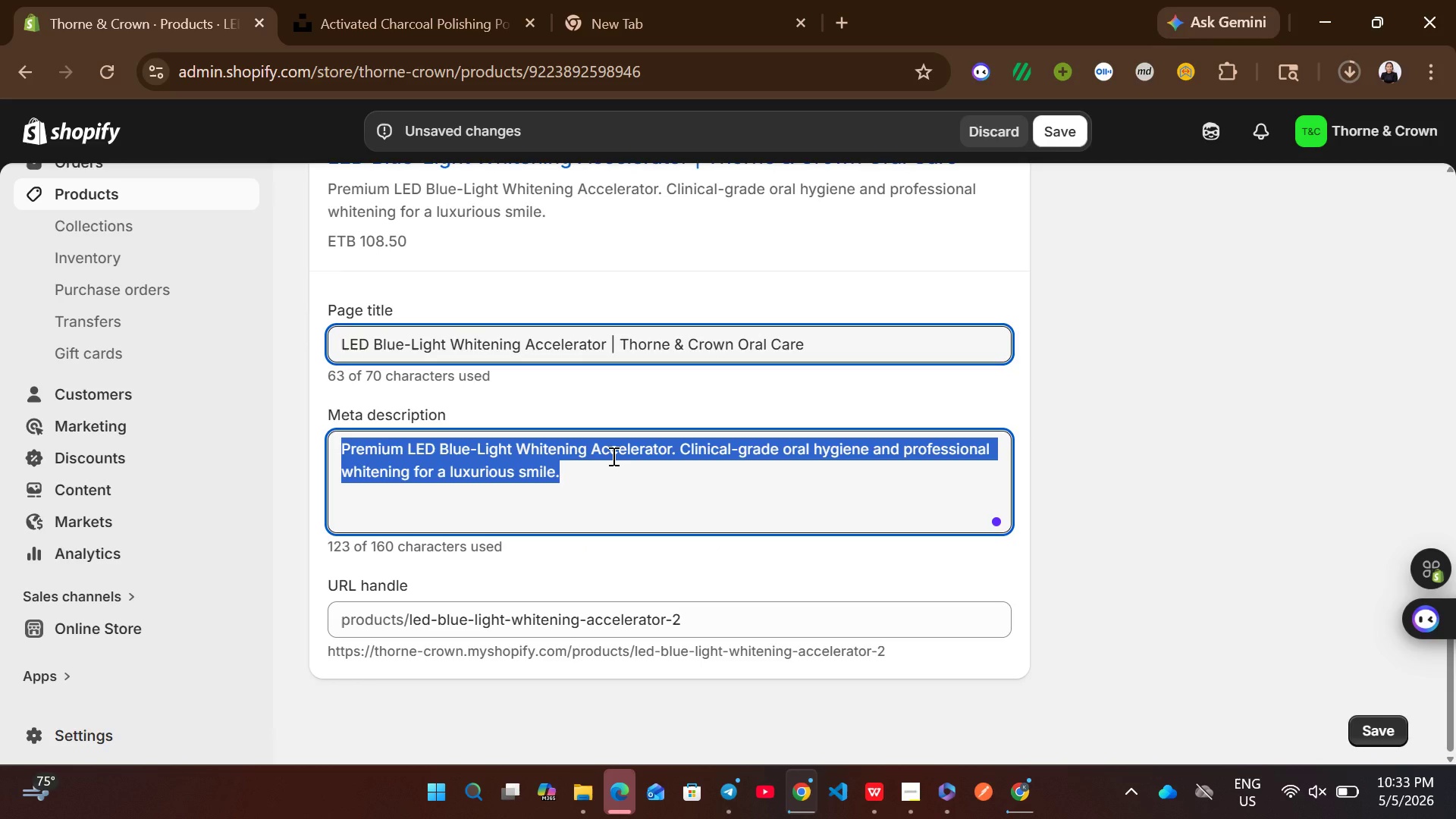 
type(aEnsure optimal recovery with )
 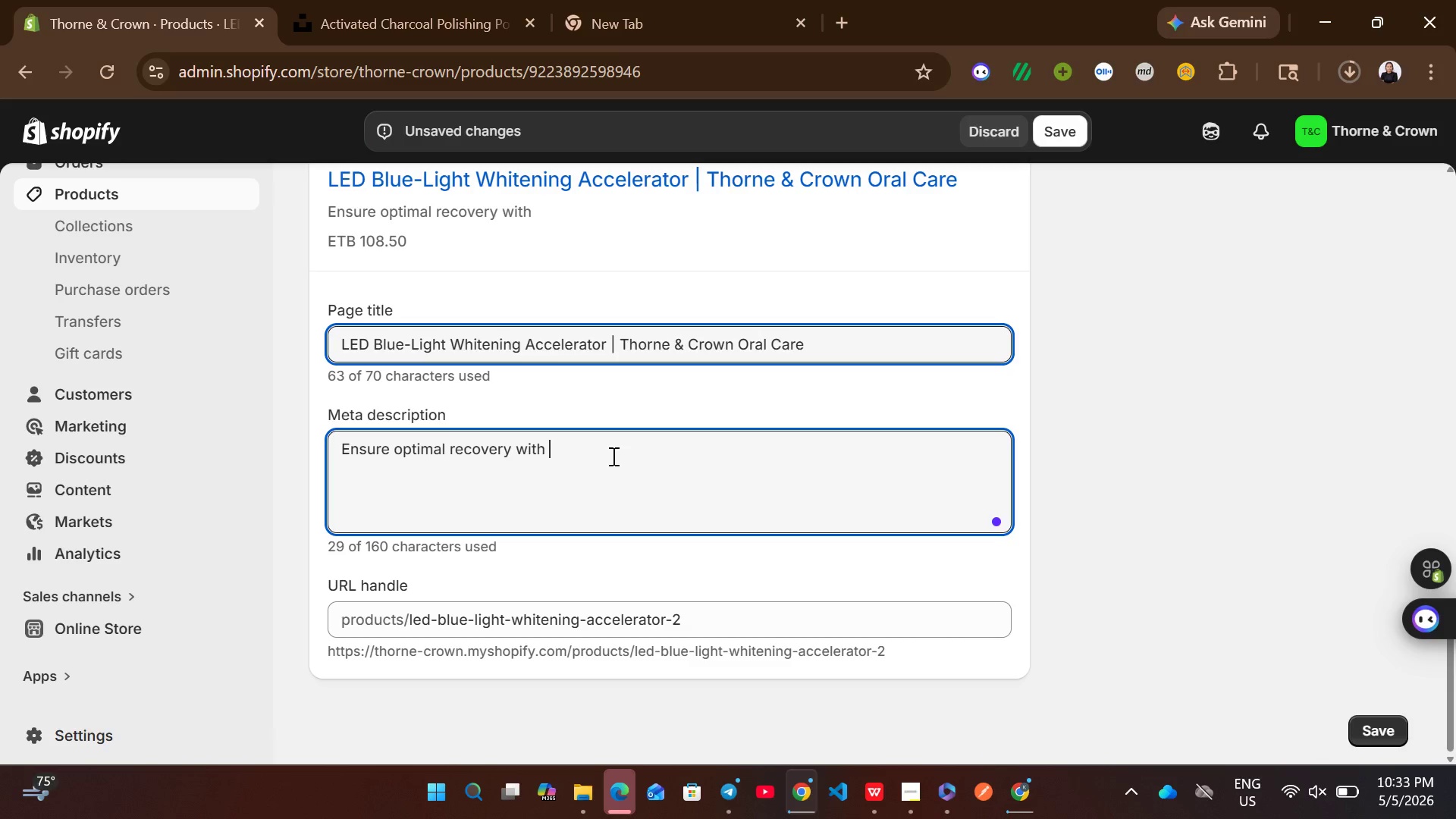 
wait(7.3)
 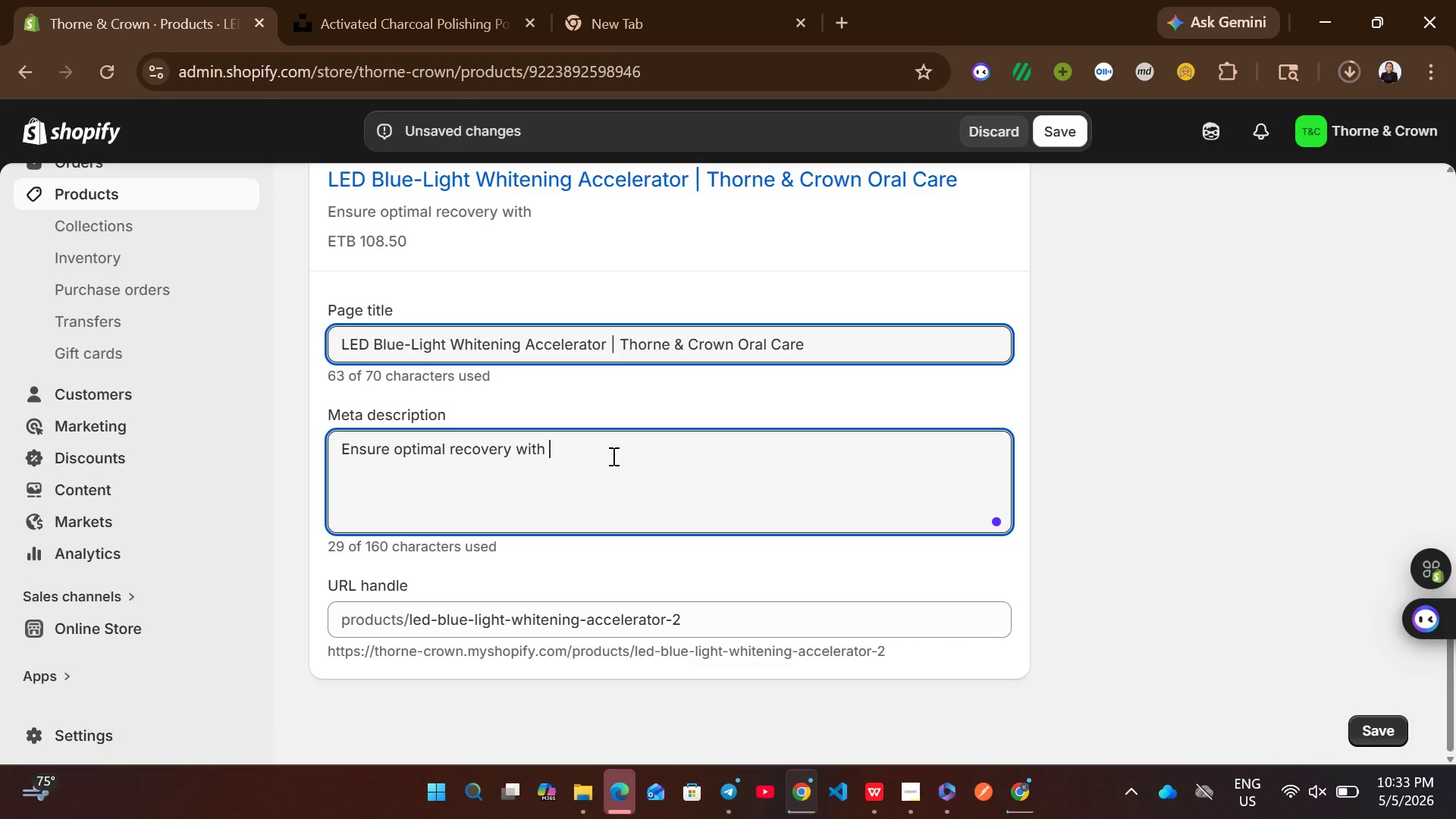 
left_click_drag(start_coordinate=[735, 340], to_coordinate=[623, 344])
 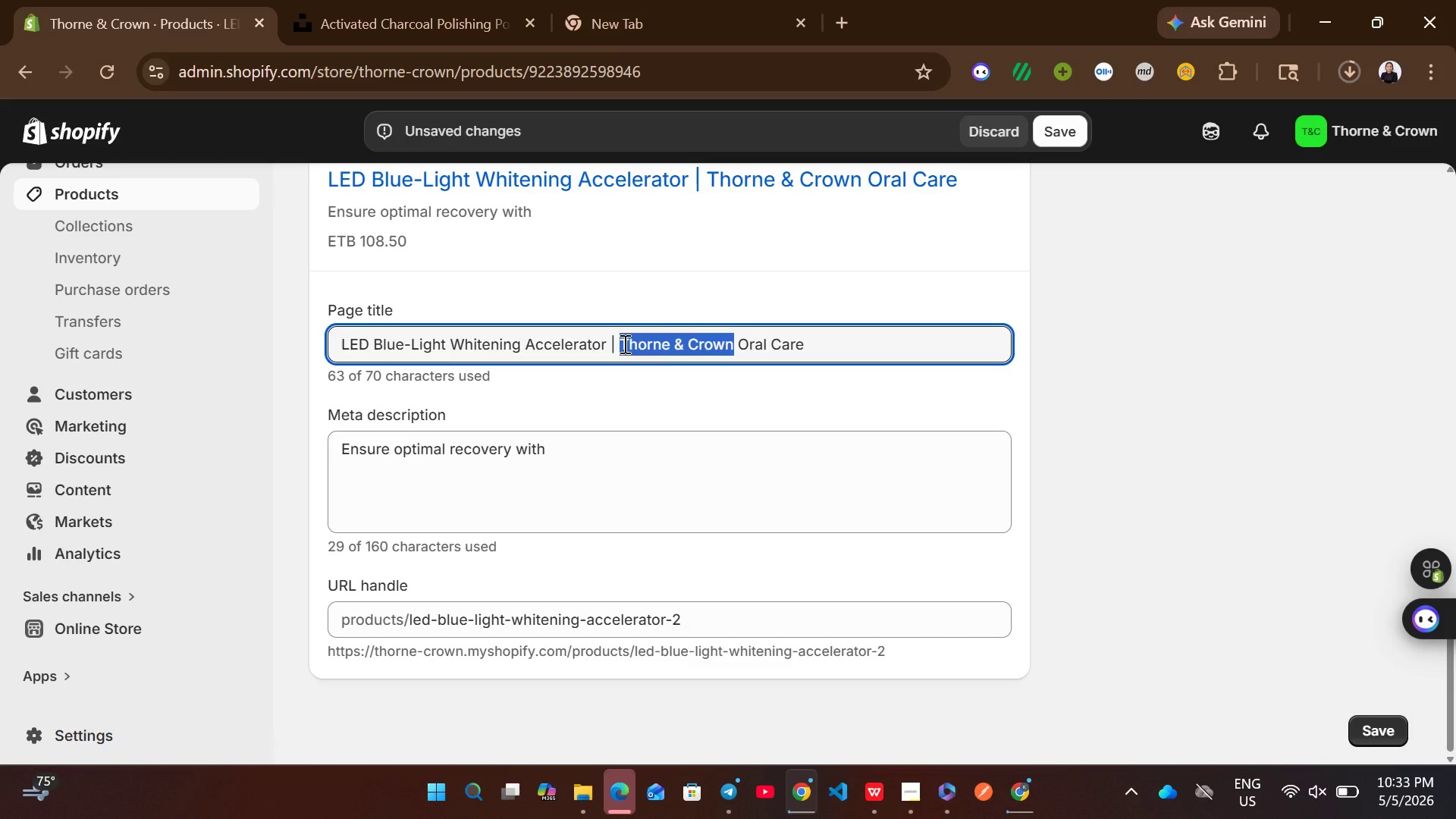 
key(Control+C)
 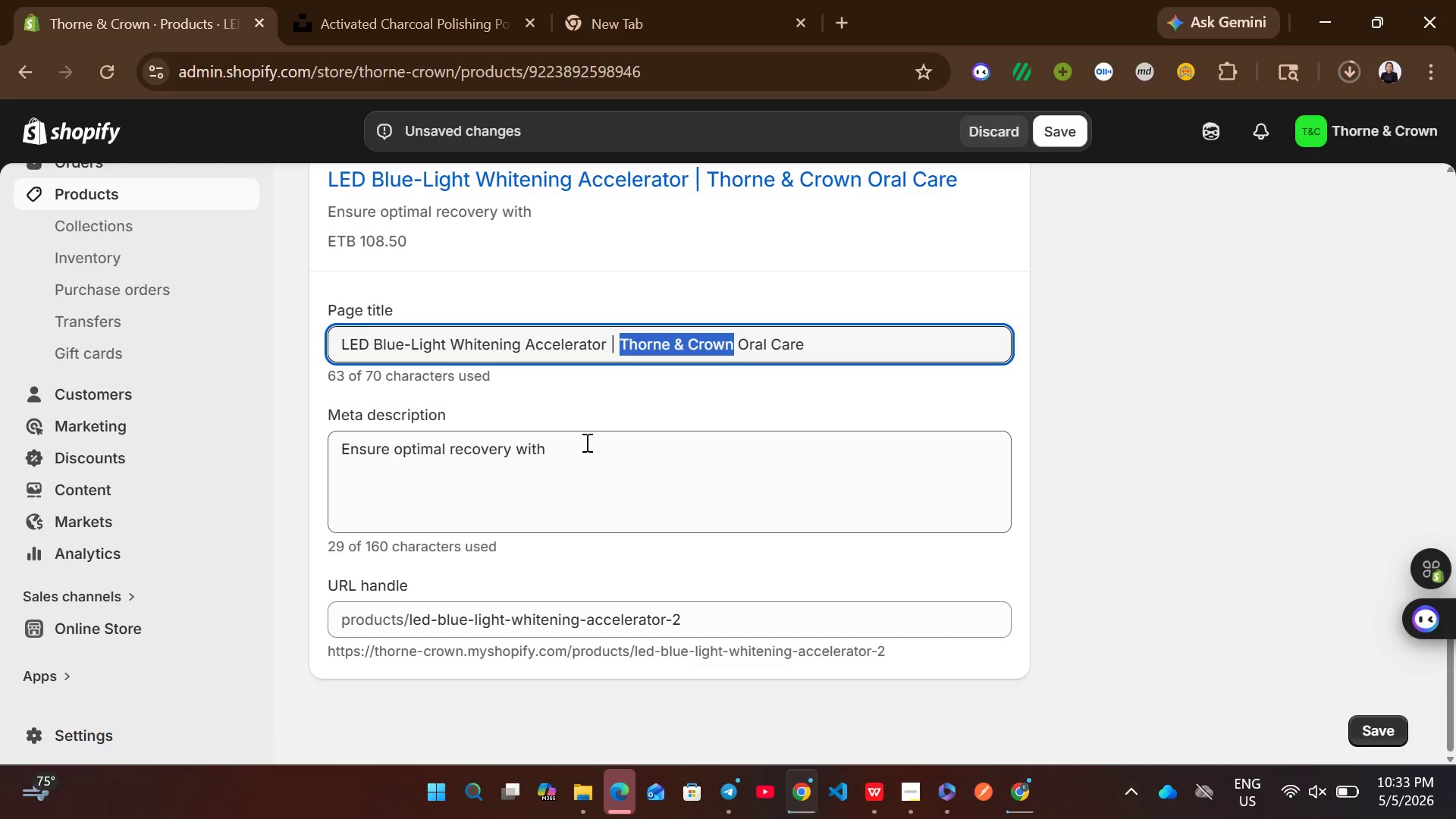 
left_click([585, 442])
 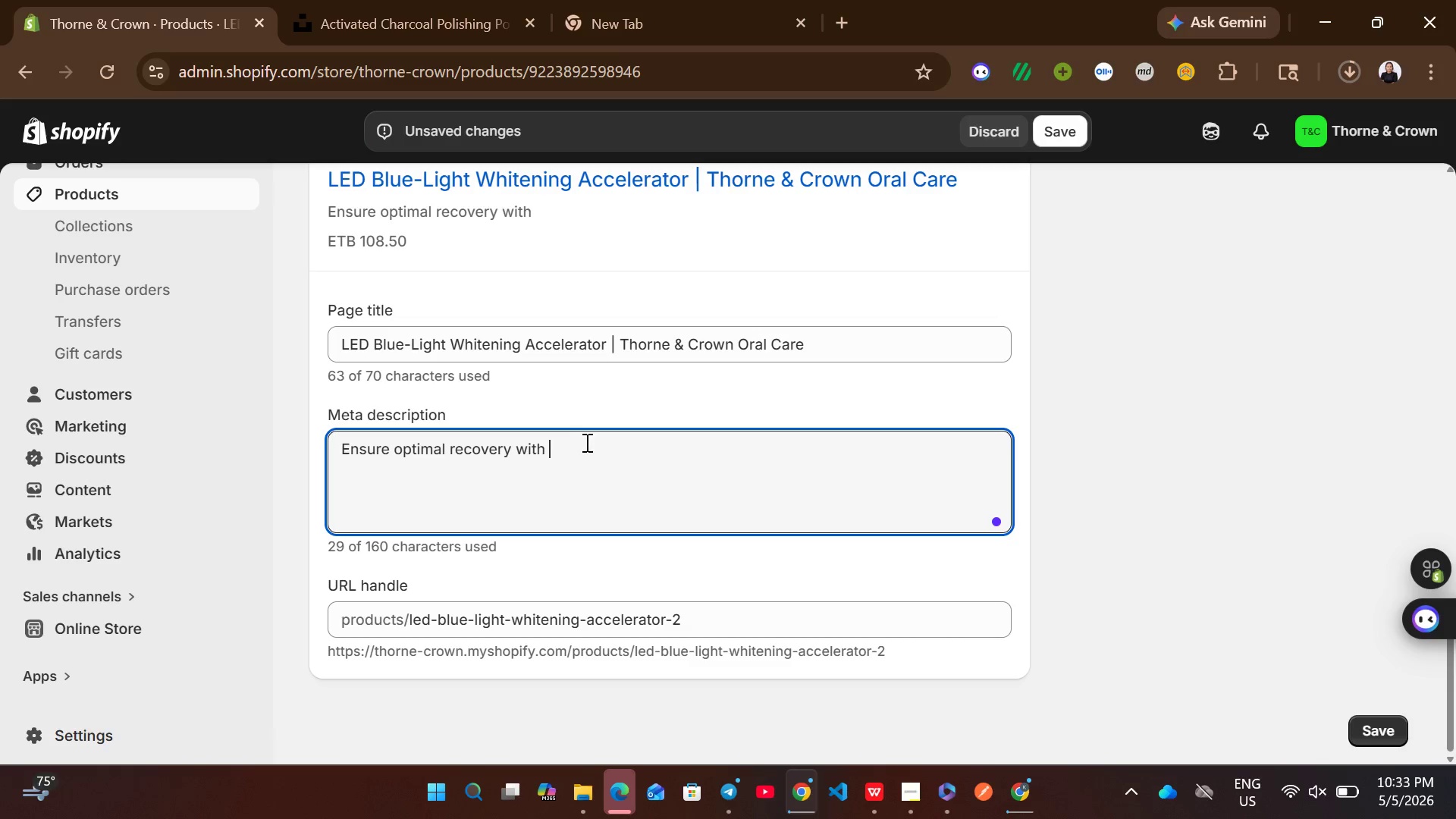 
key(Control+ControlLeft)
 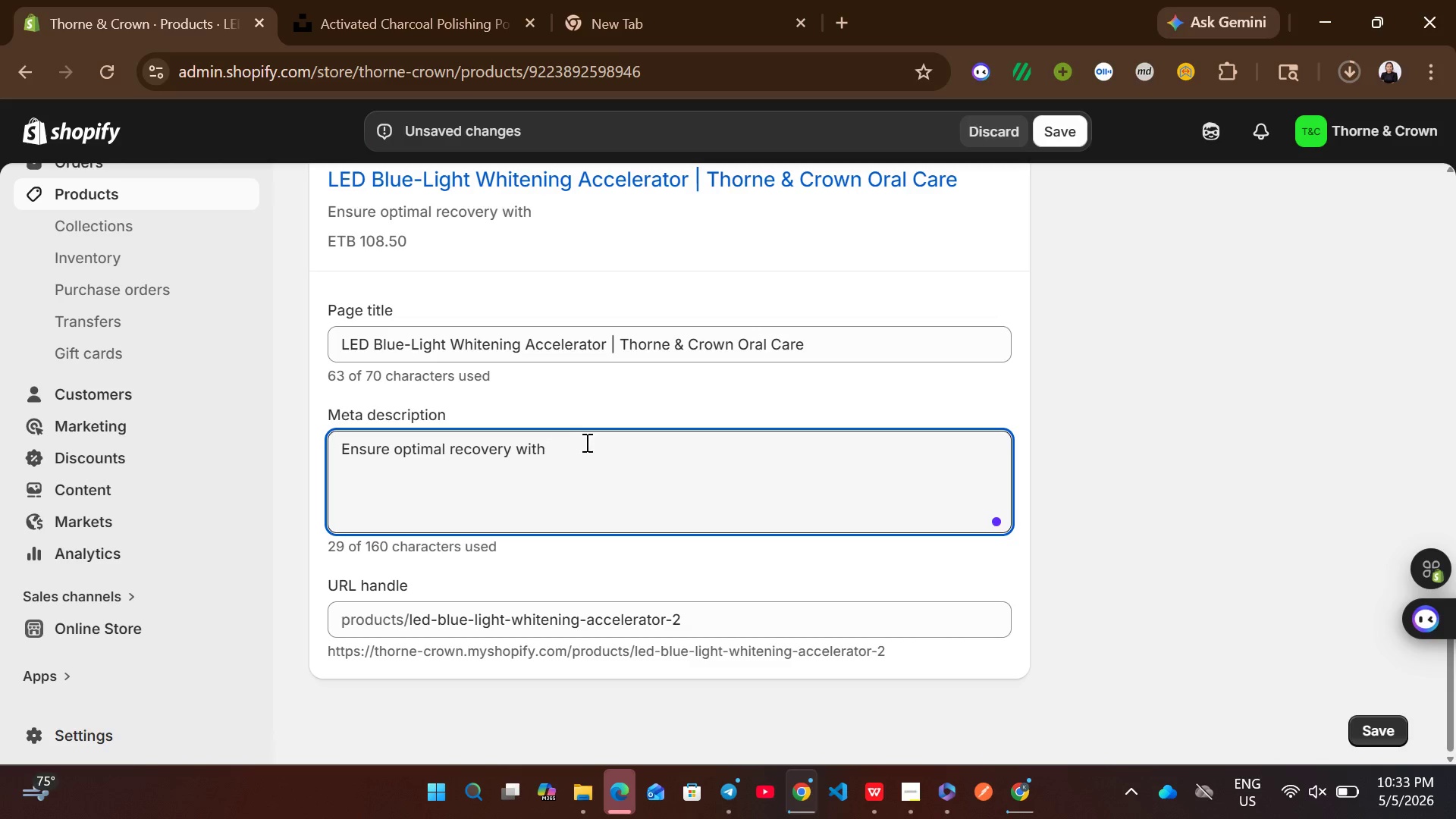 
key(Control+V)
 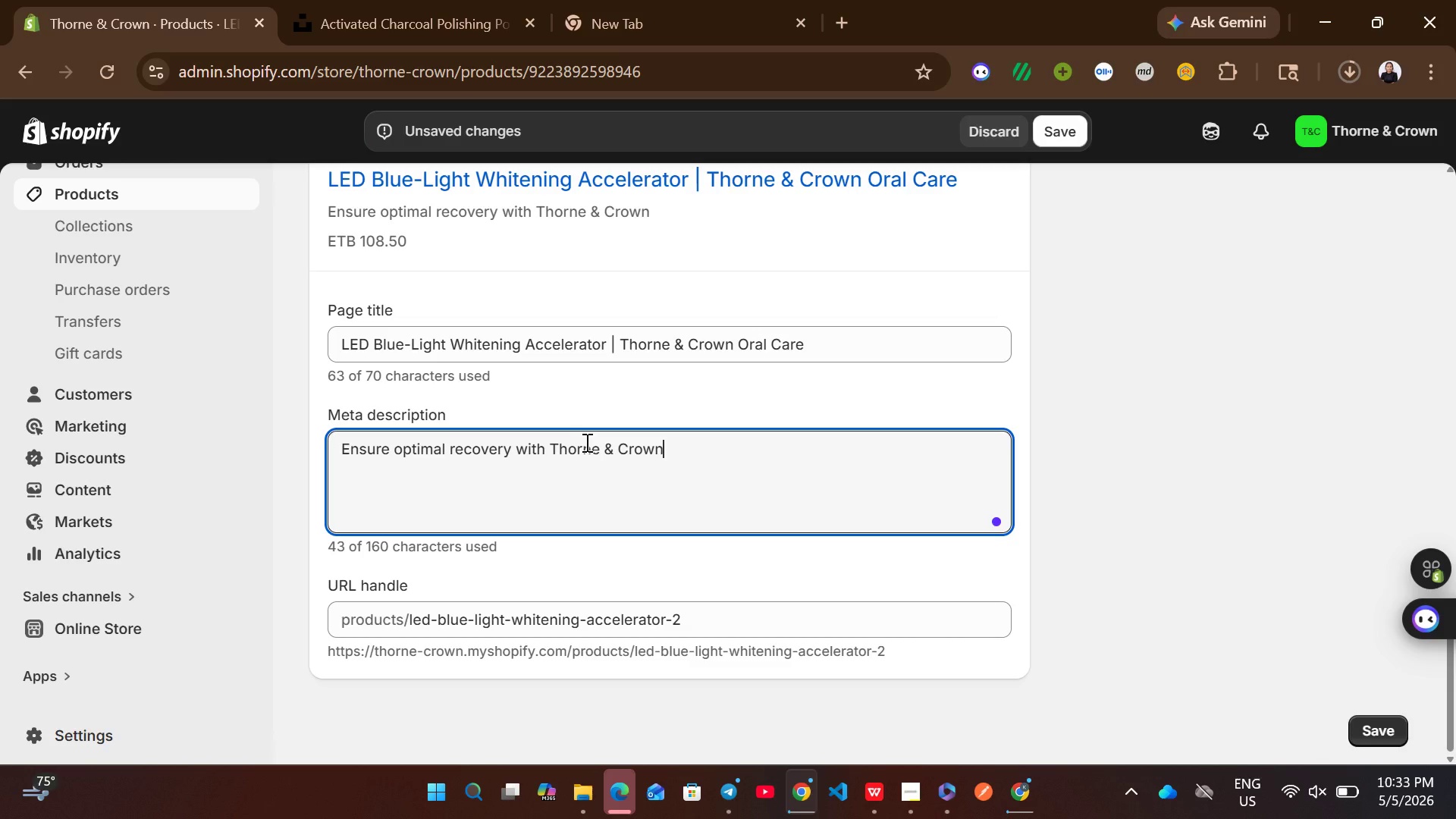 
key(Quote)
 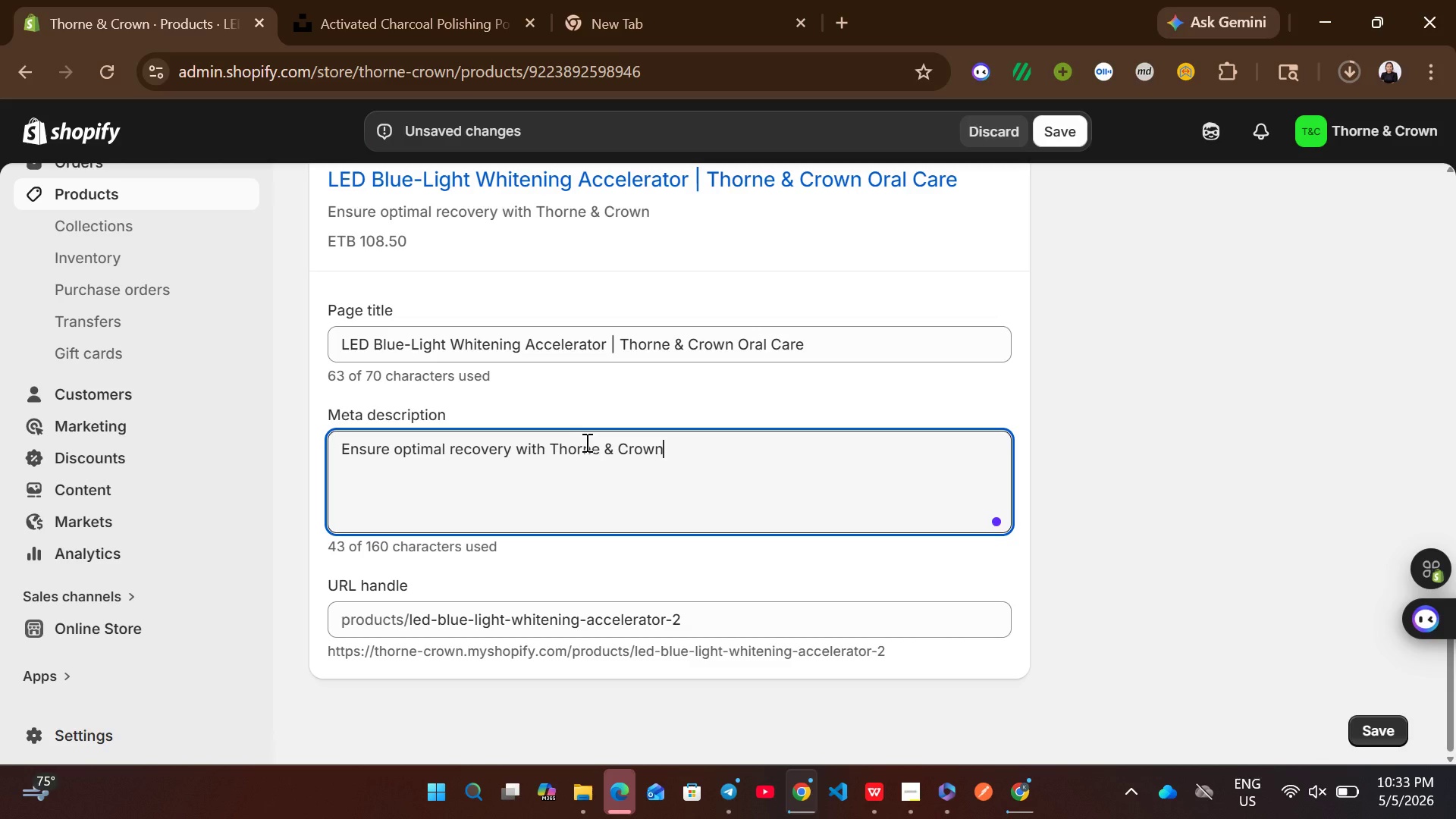 
key(S)
 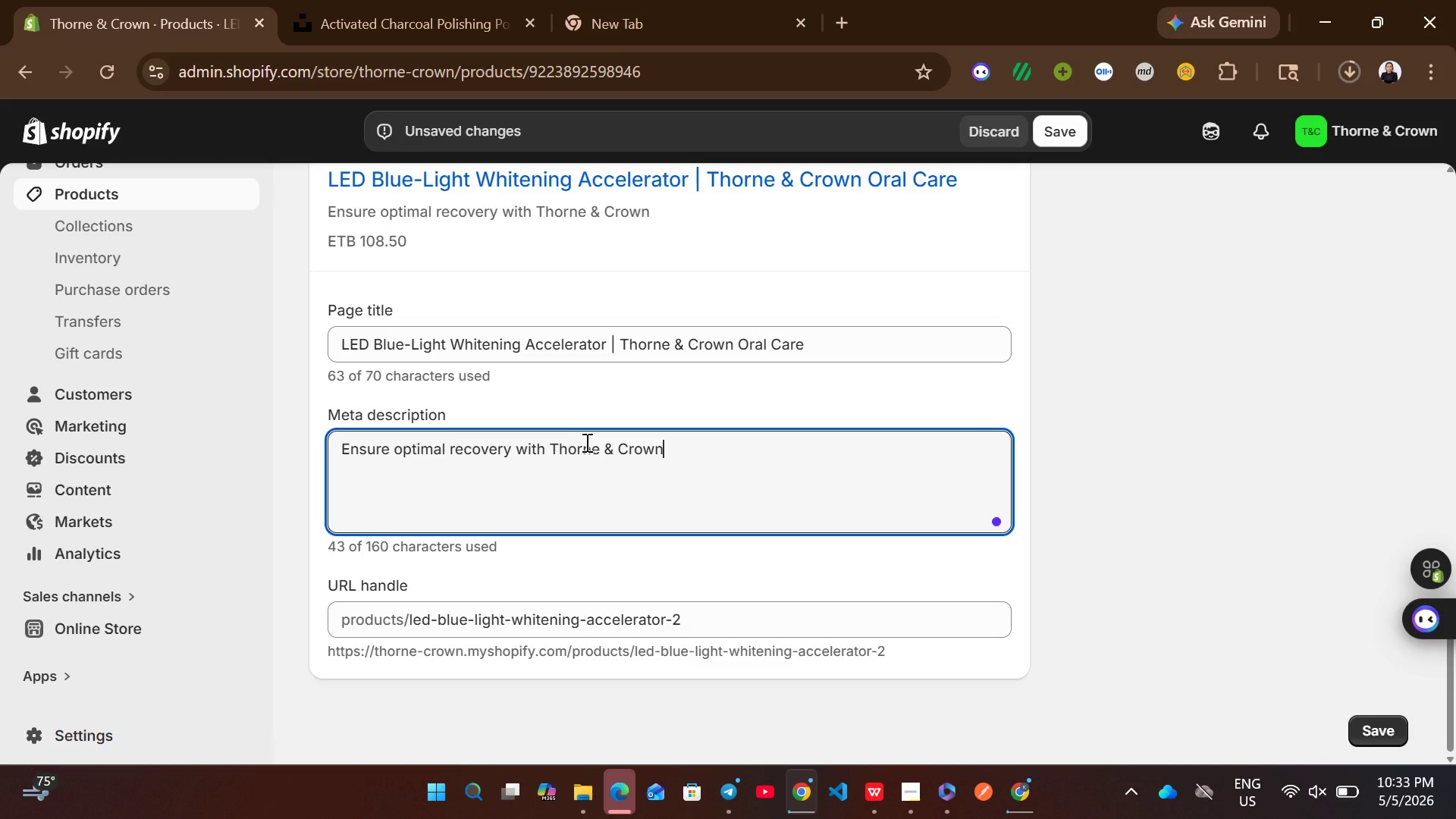 
key(Space)
 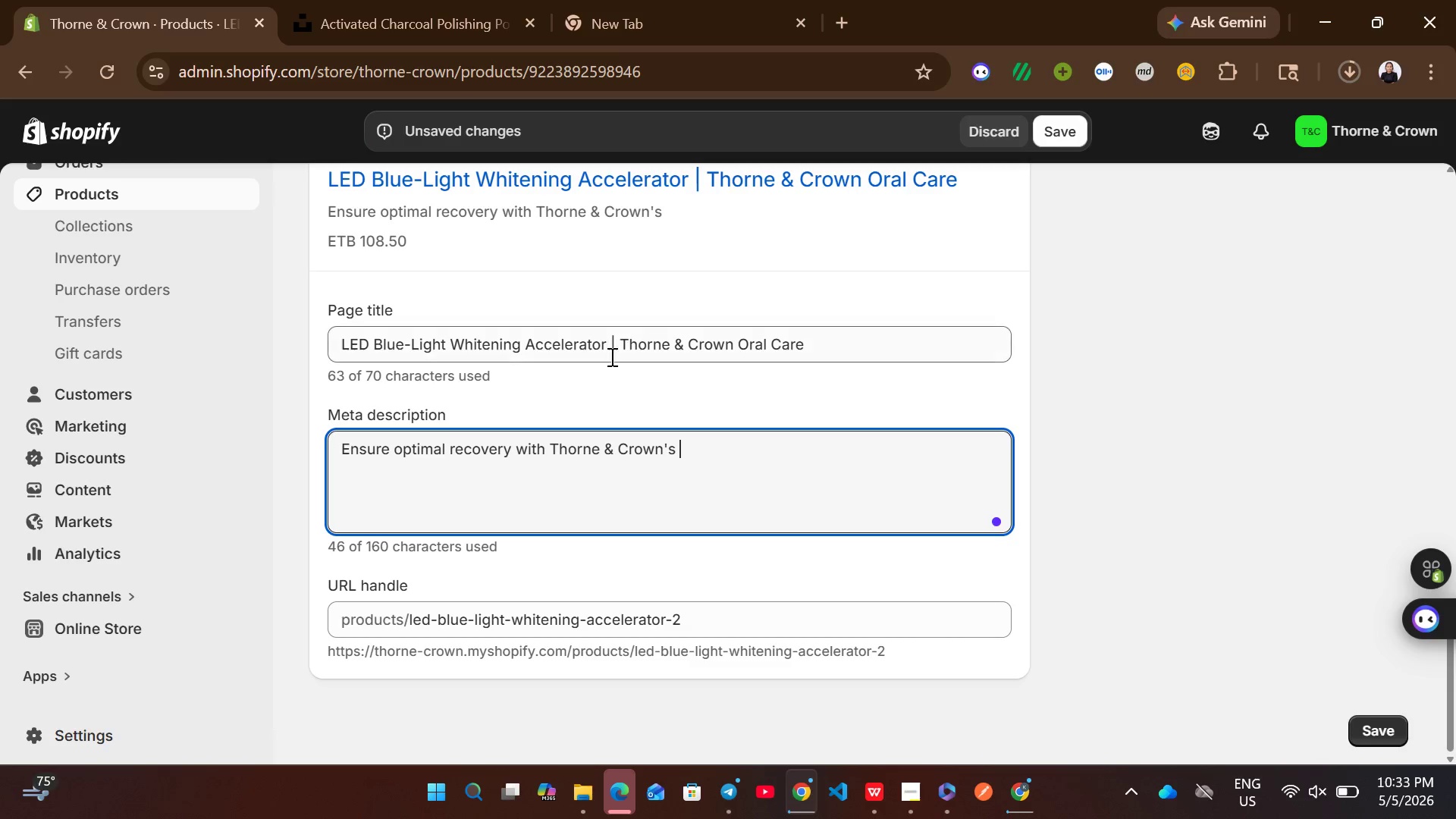 
left_click_drag(start_coordinate=[603, 345], to_coordinate=[575, 344])
 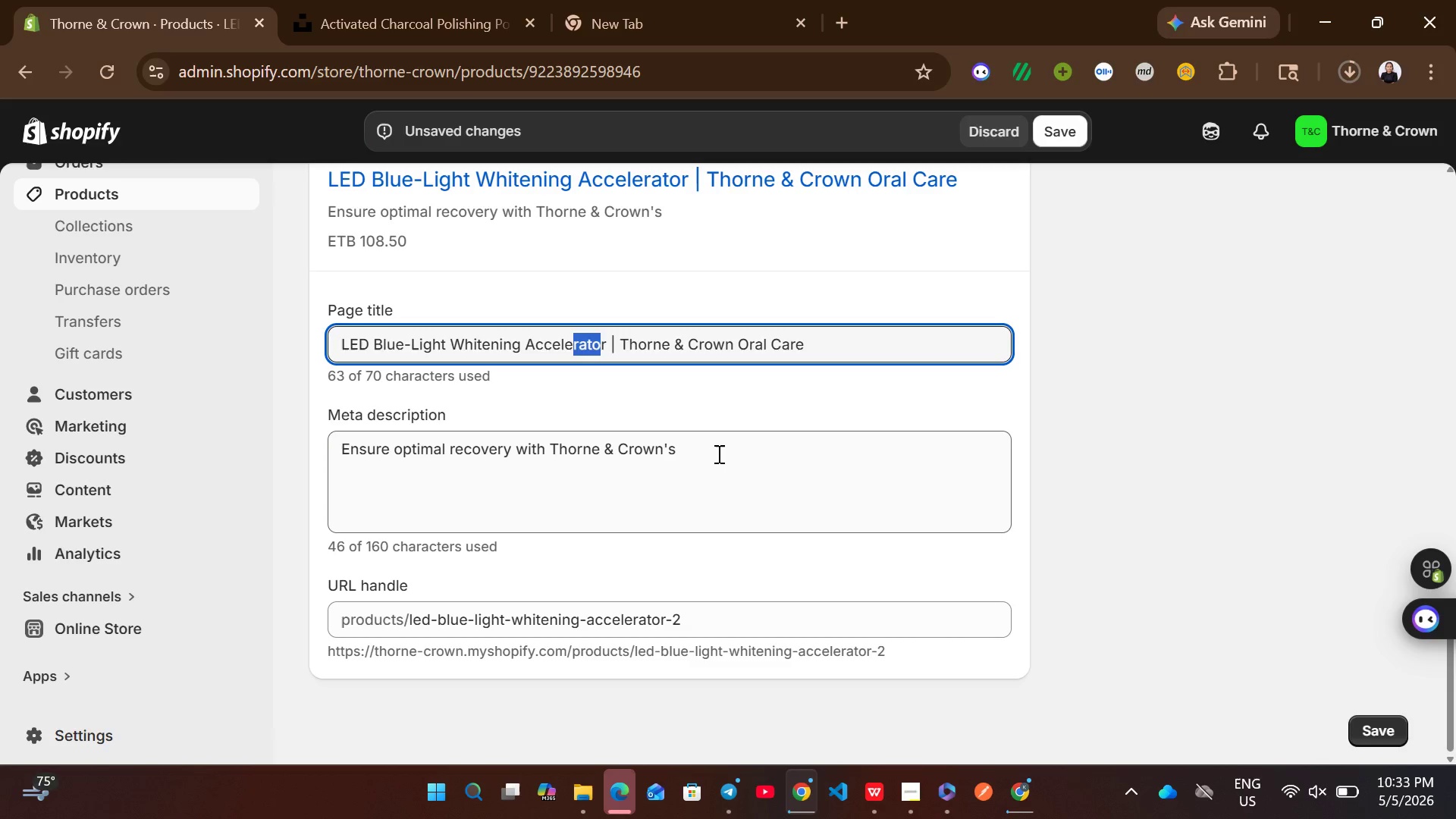 
left_click([717, 453])
 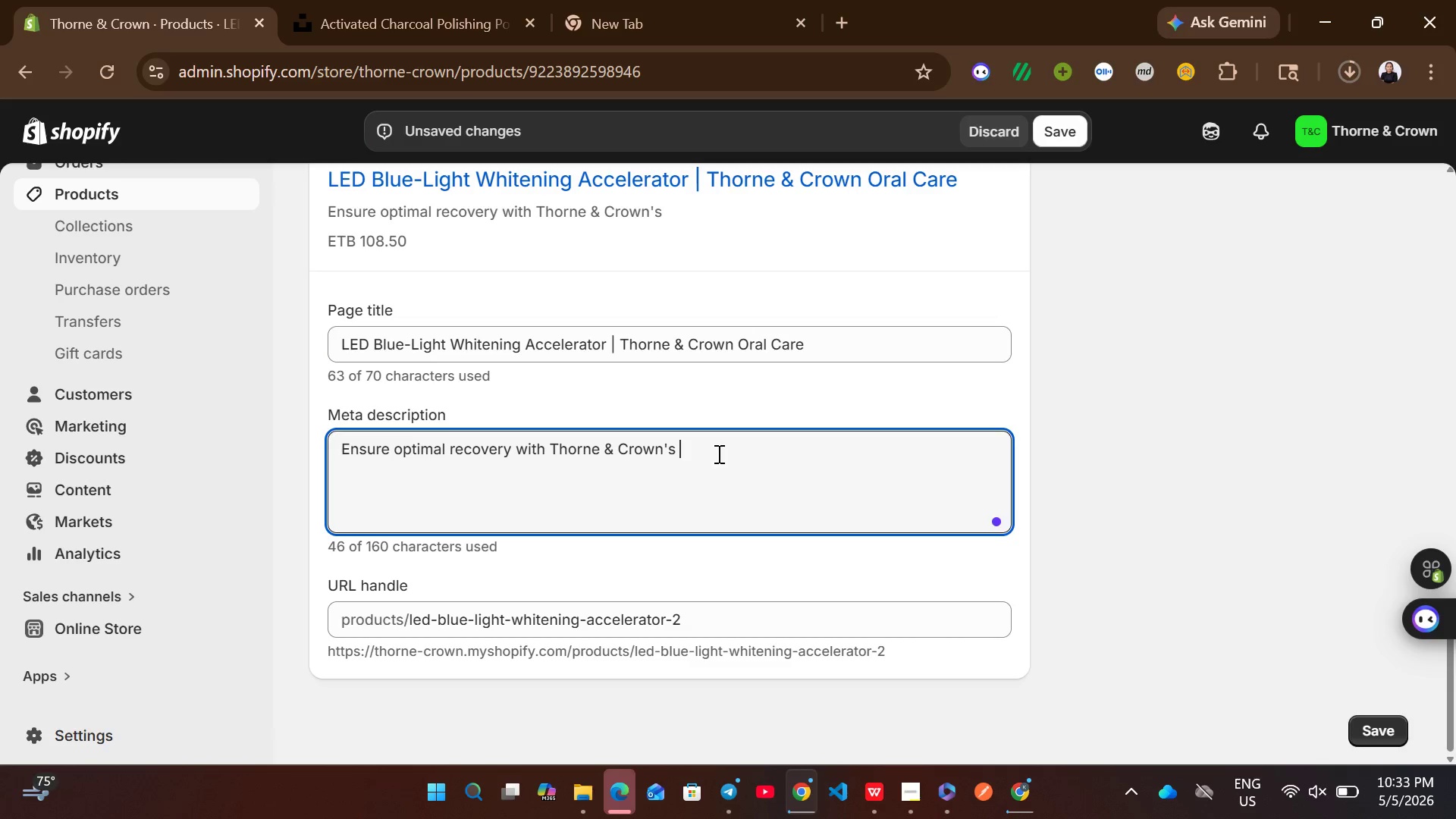 
key(Control+ControlLeft)
 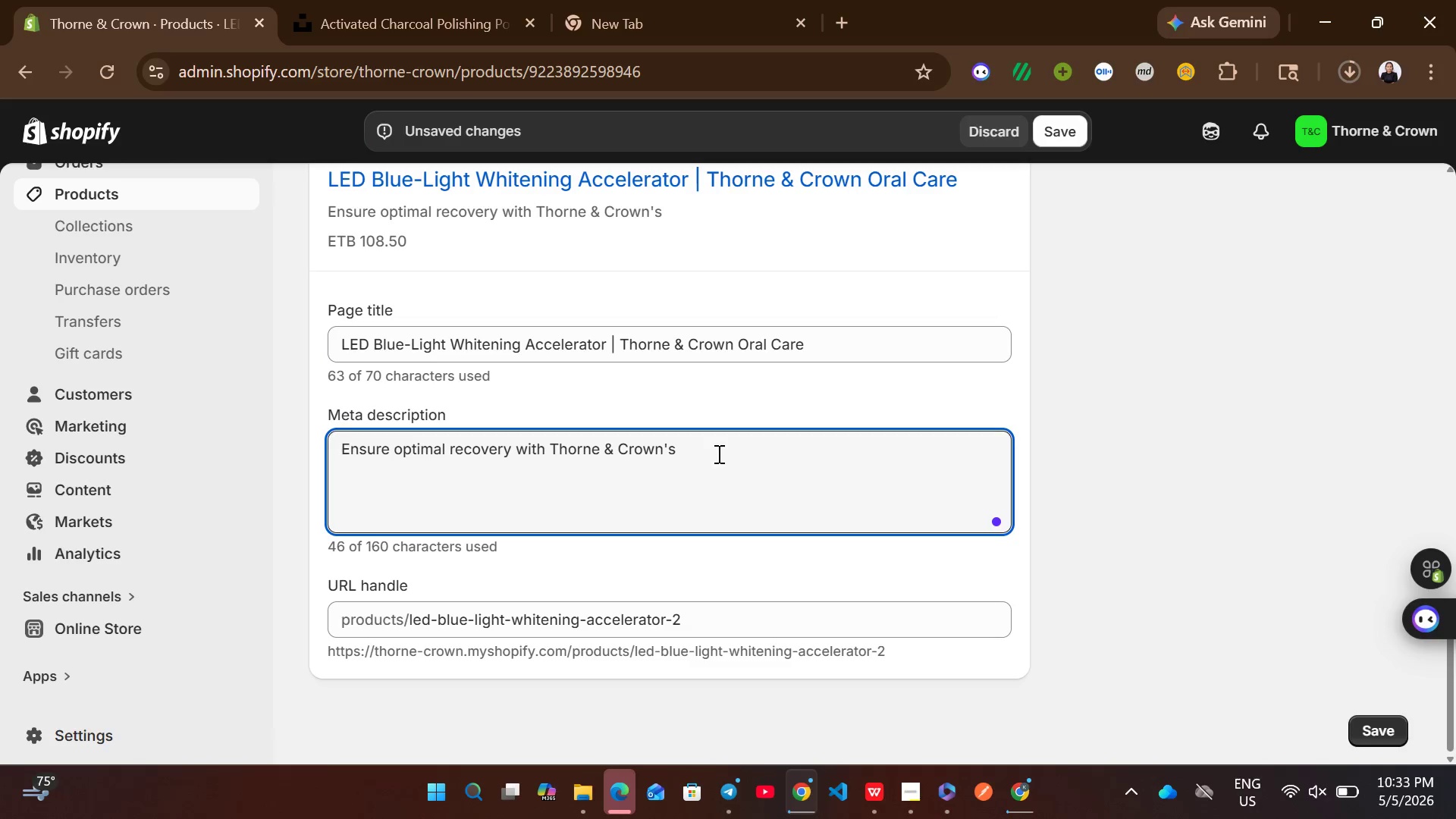 
key(Control+V)
 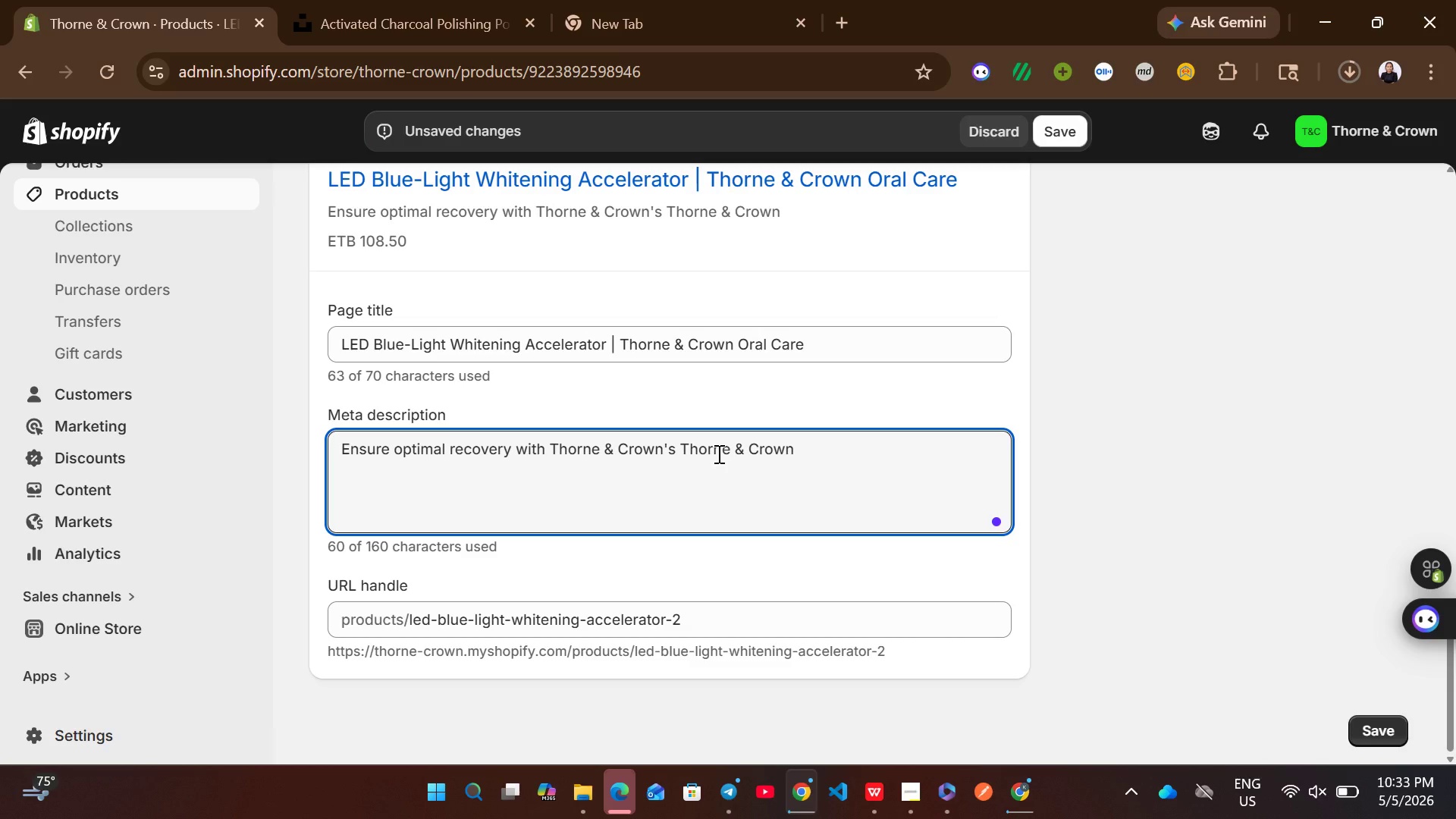 
key(Control+Z)
 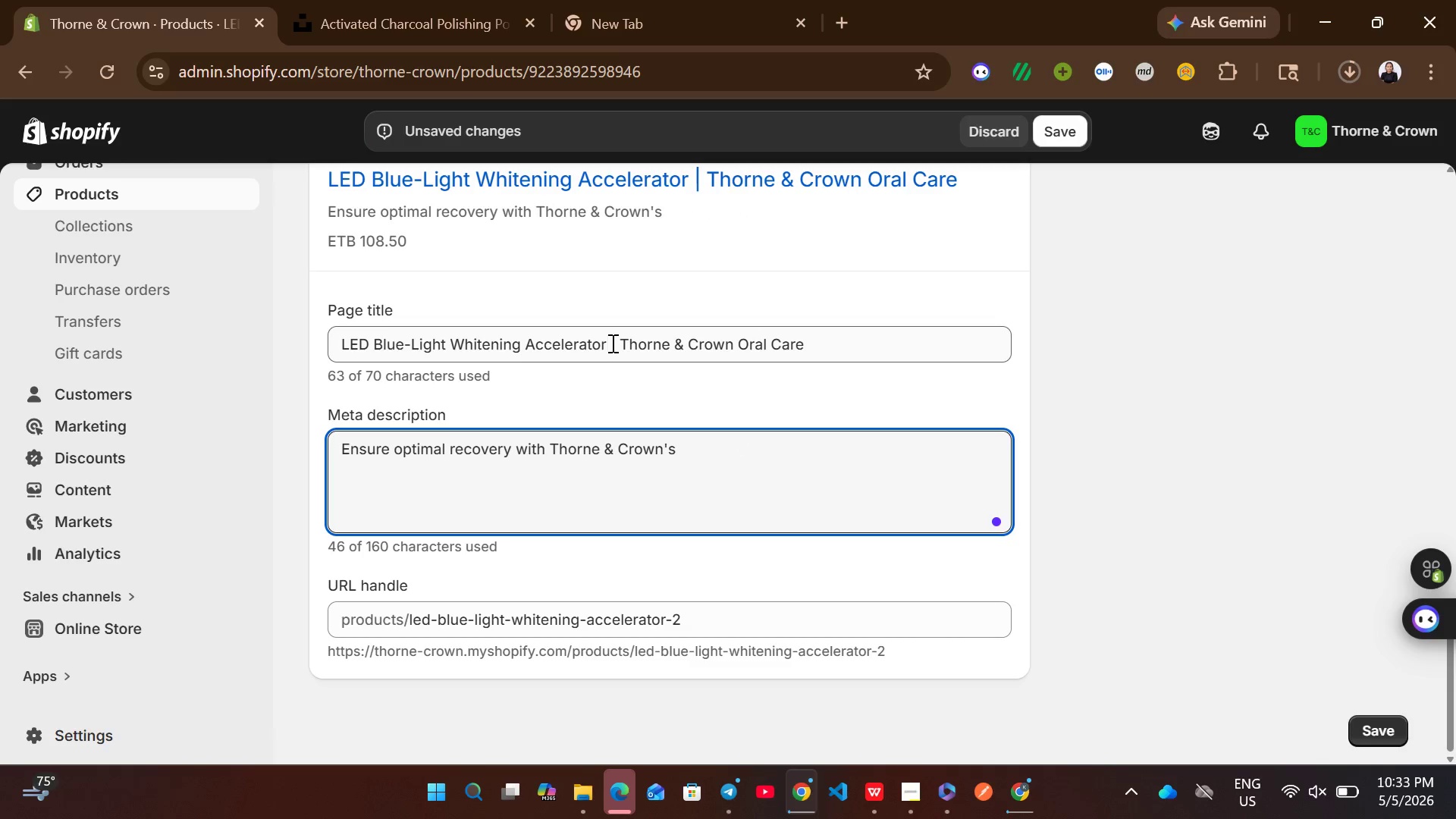 
left_click_drag(start_coordinate=[607, 343], to_coordinate=[266, 336])
 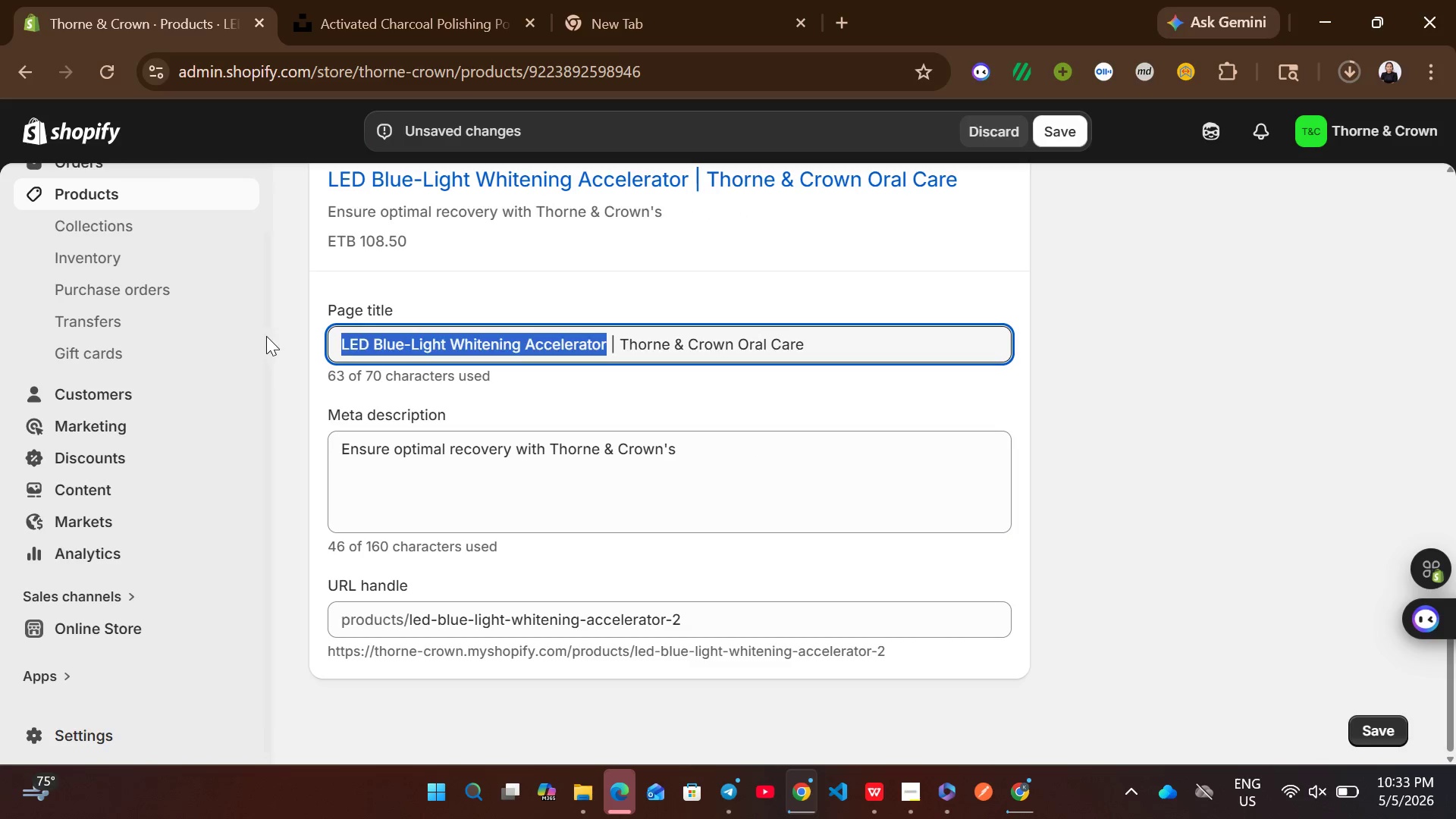 
key(Control+C)
 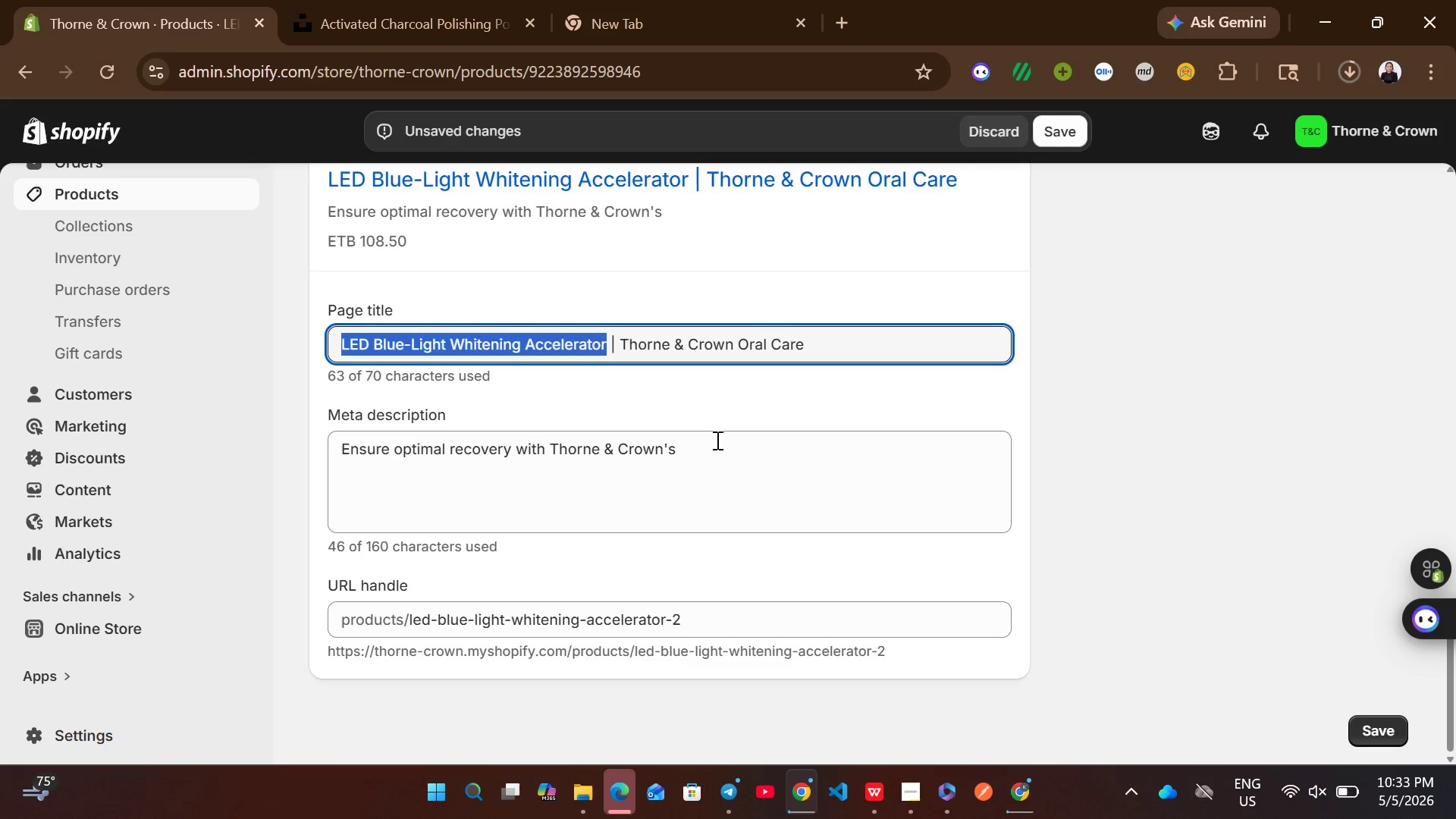 
left_click([717, 453])
 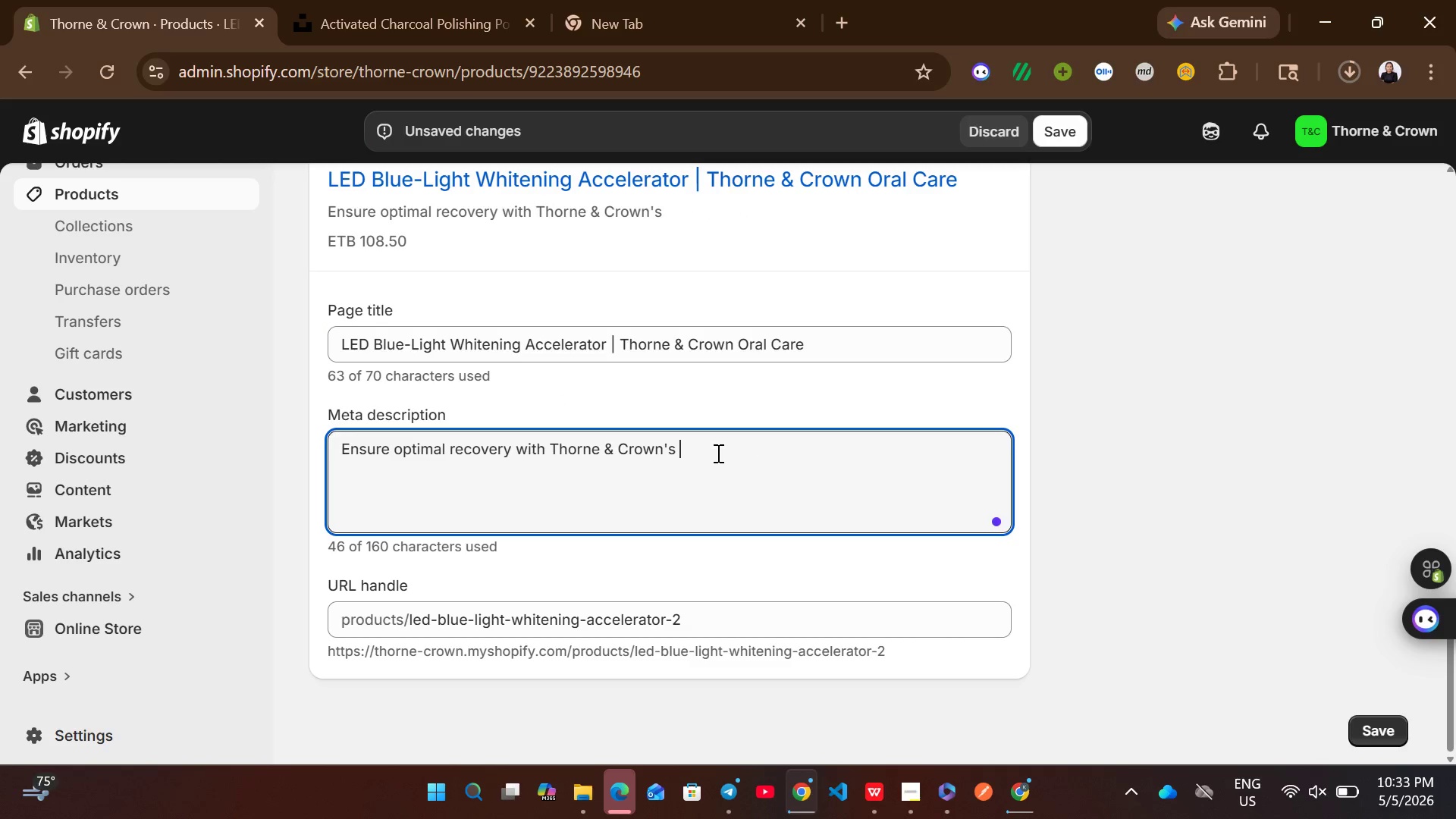 
key(Control+V)
 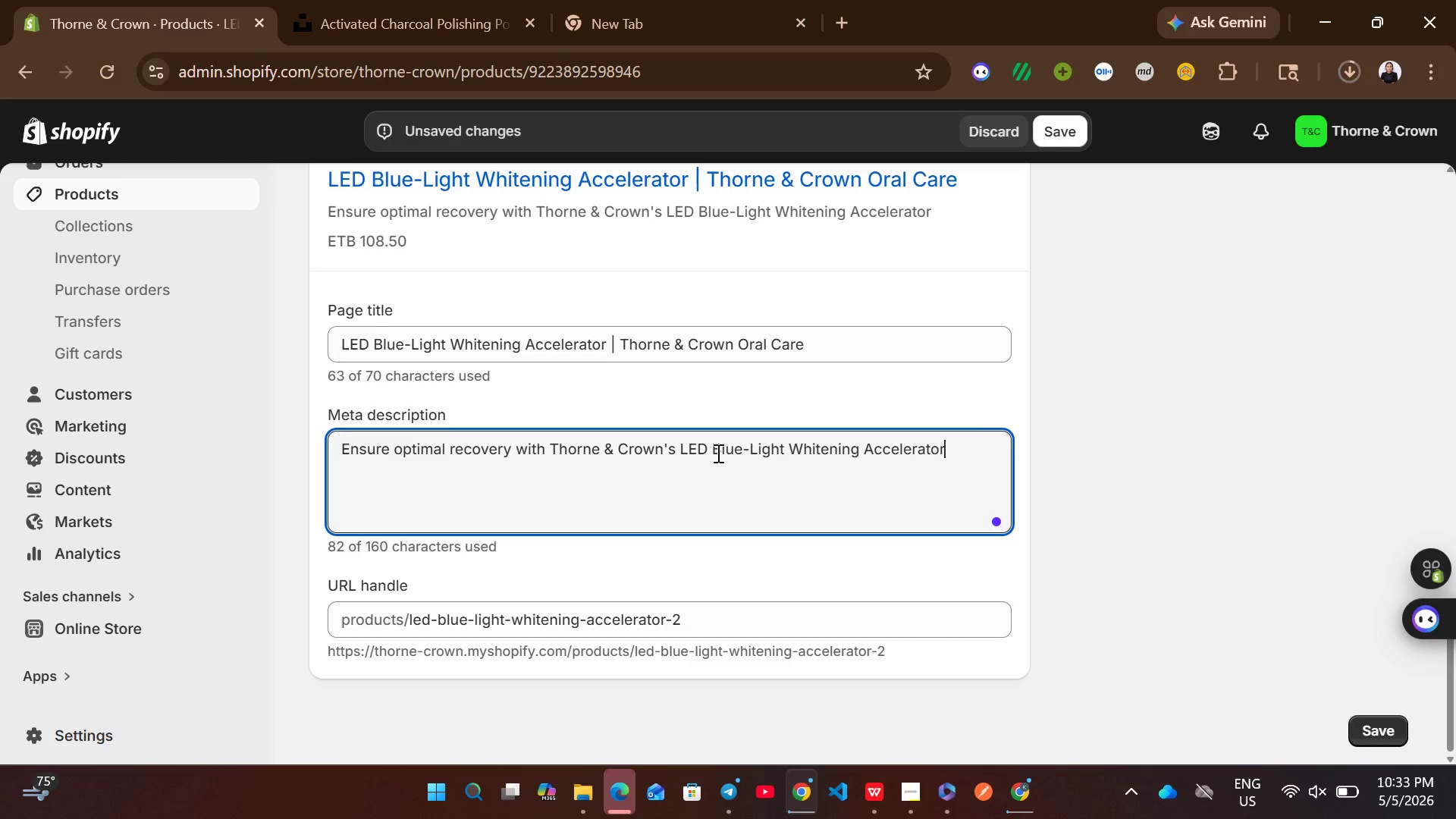 
key(Space)
 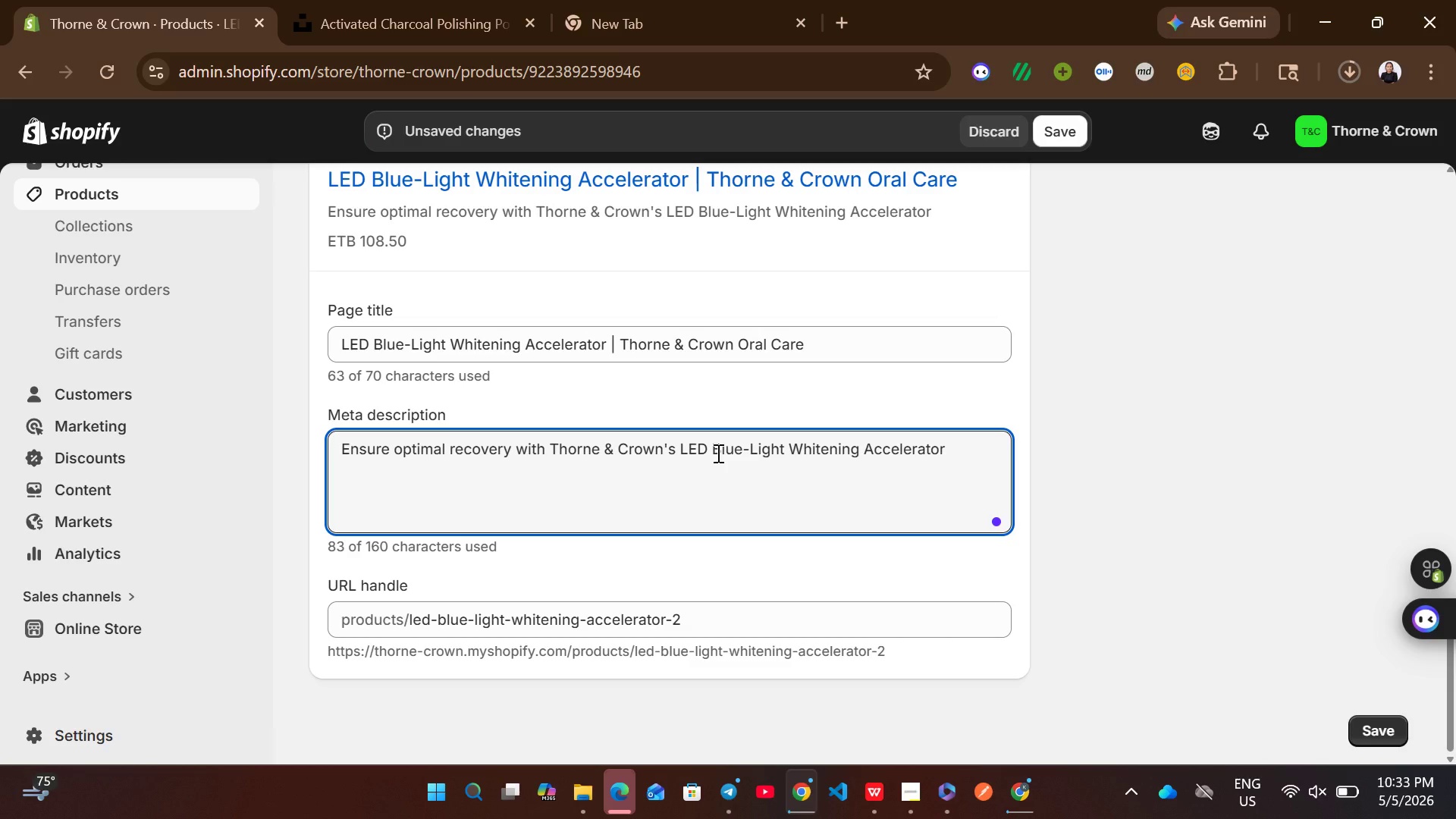 
key(Backspace)
type(. designed )
 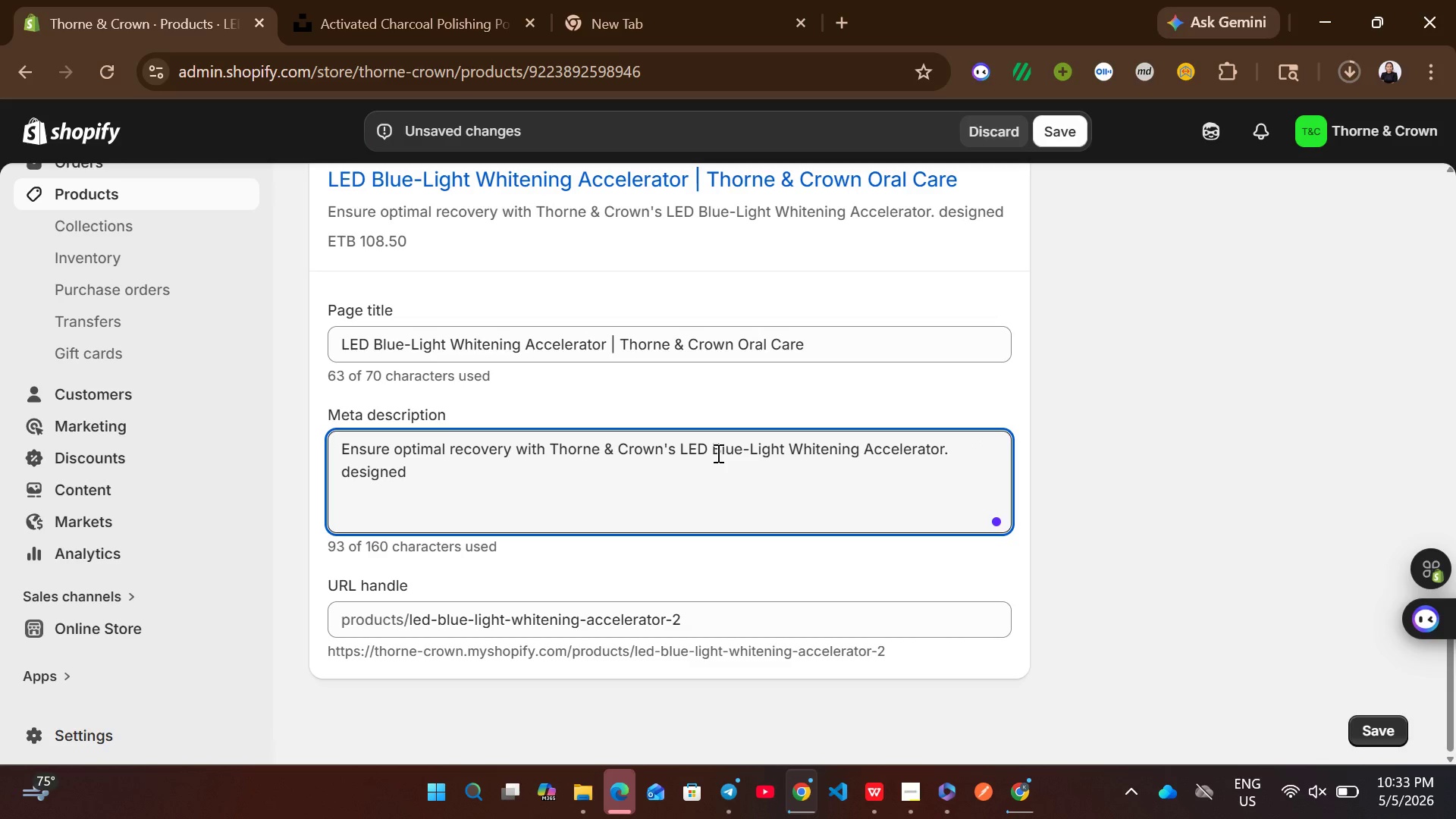 
wait(5.12)
 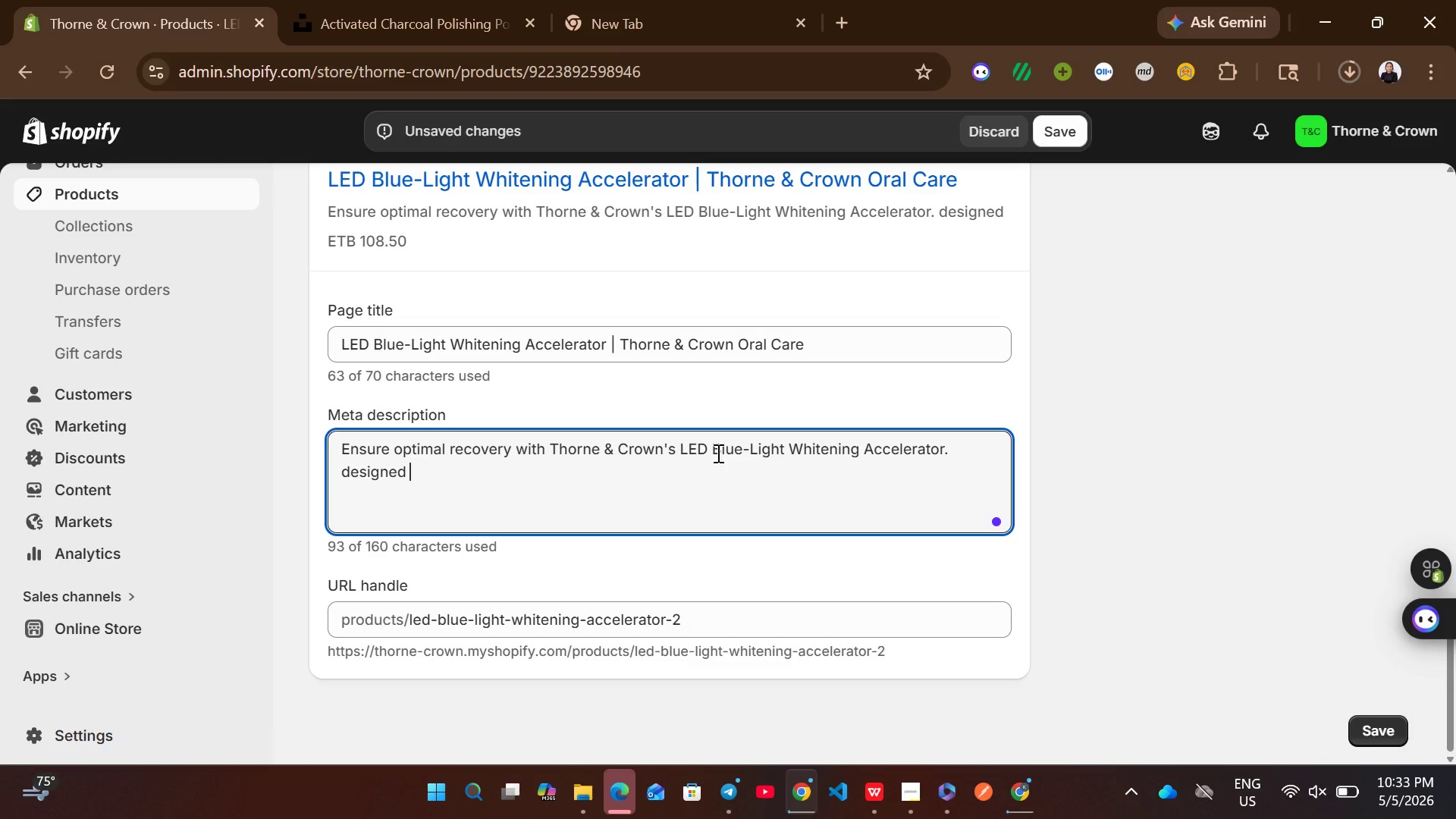 
type(for post-op care with oral microbiom)
key(Backspace)
type(me )
key(Backspace)
type(, dental probiotics )
key(Backspace)
type(, fresh breath )
 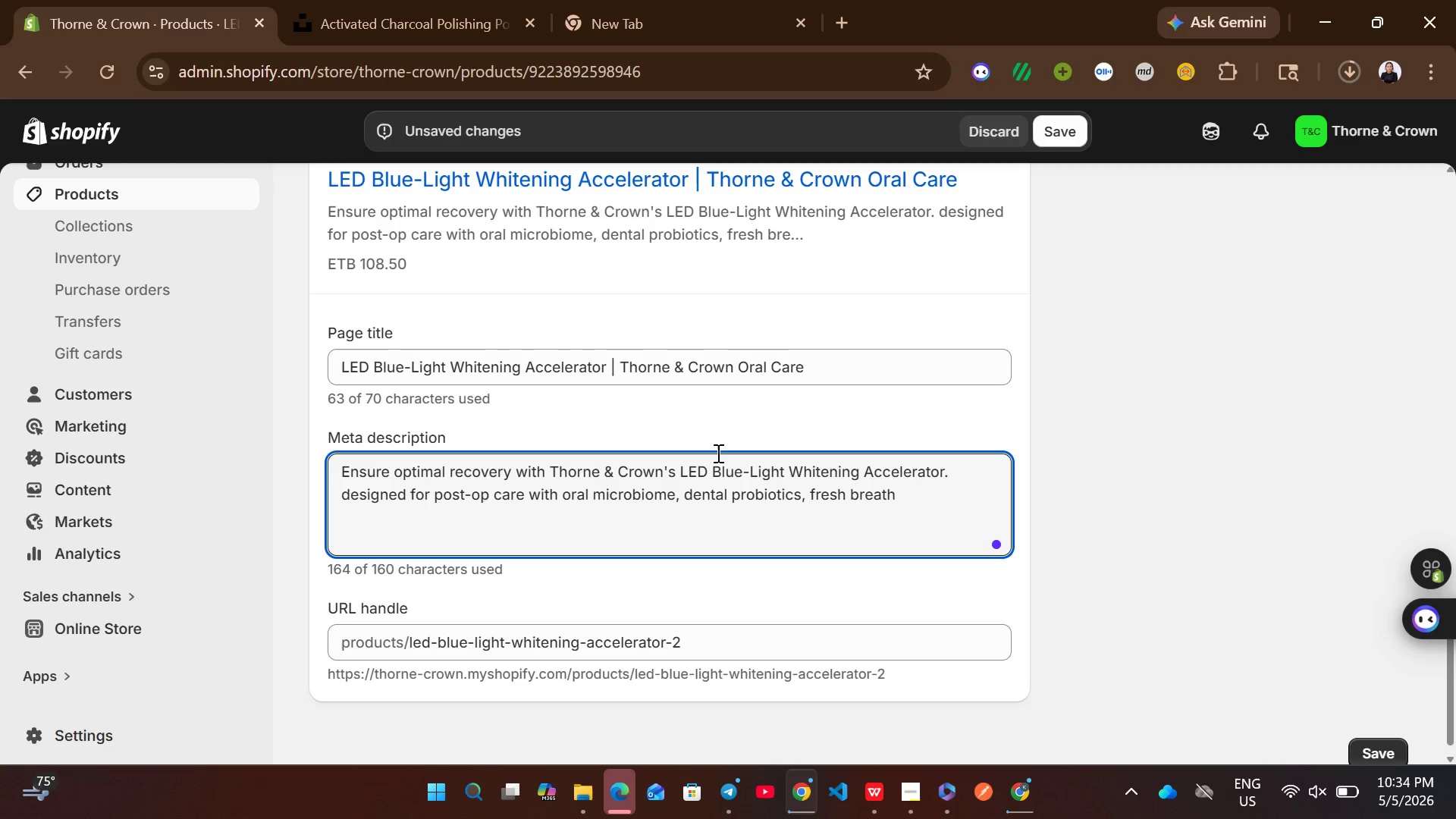 
wait(6.52)
 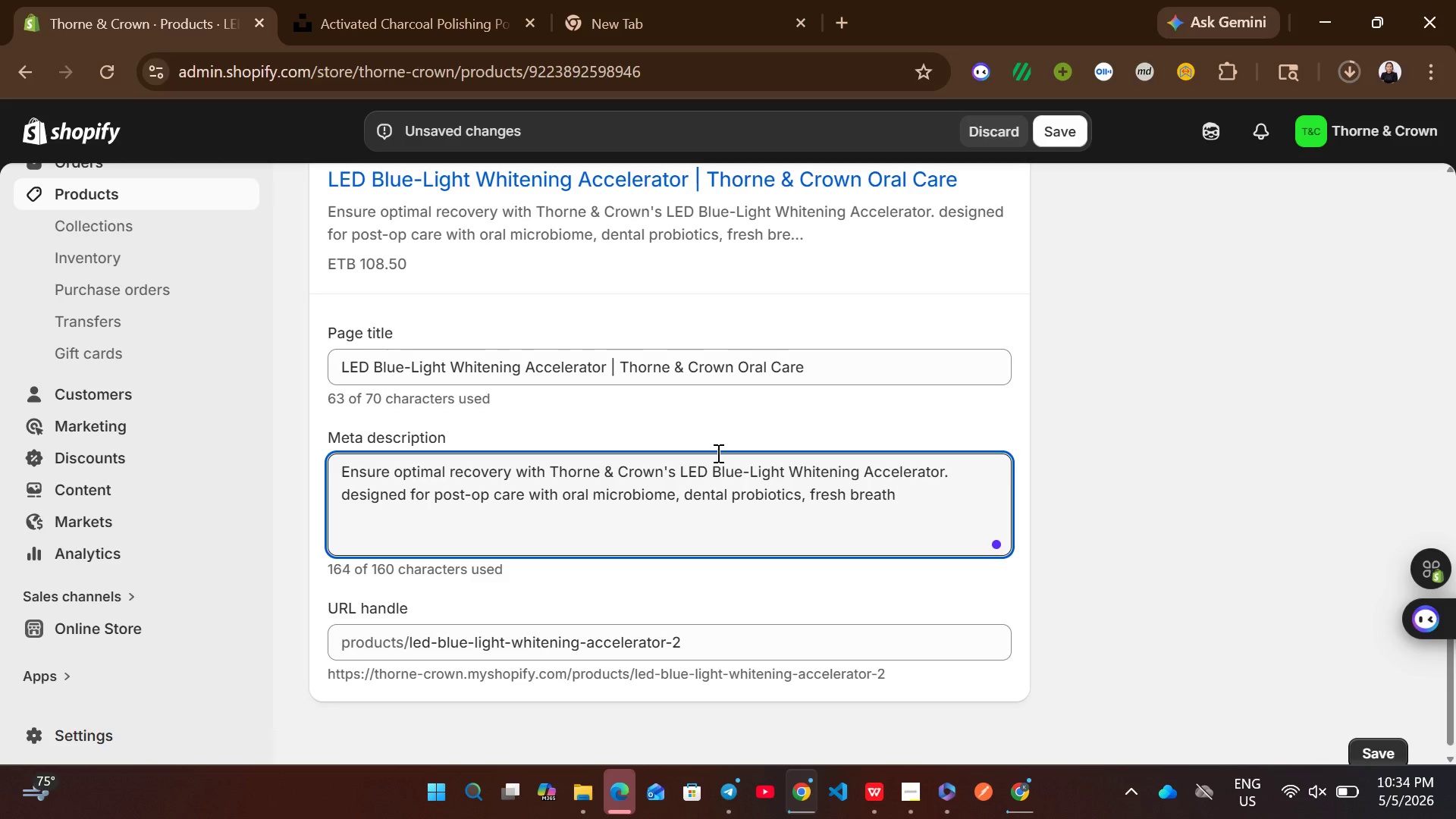 
type(oral health )
 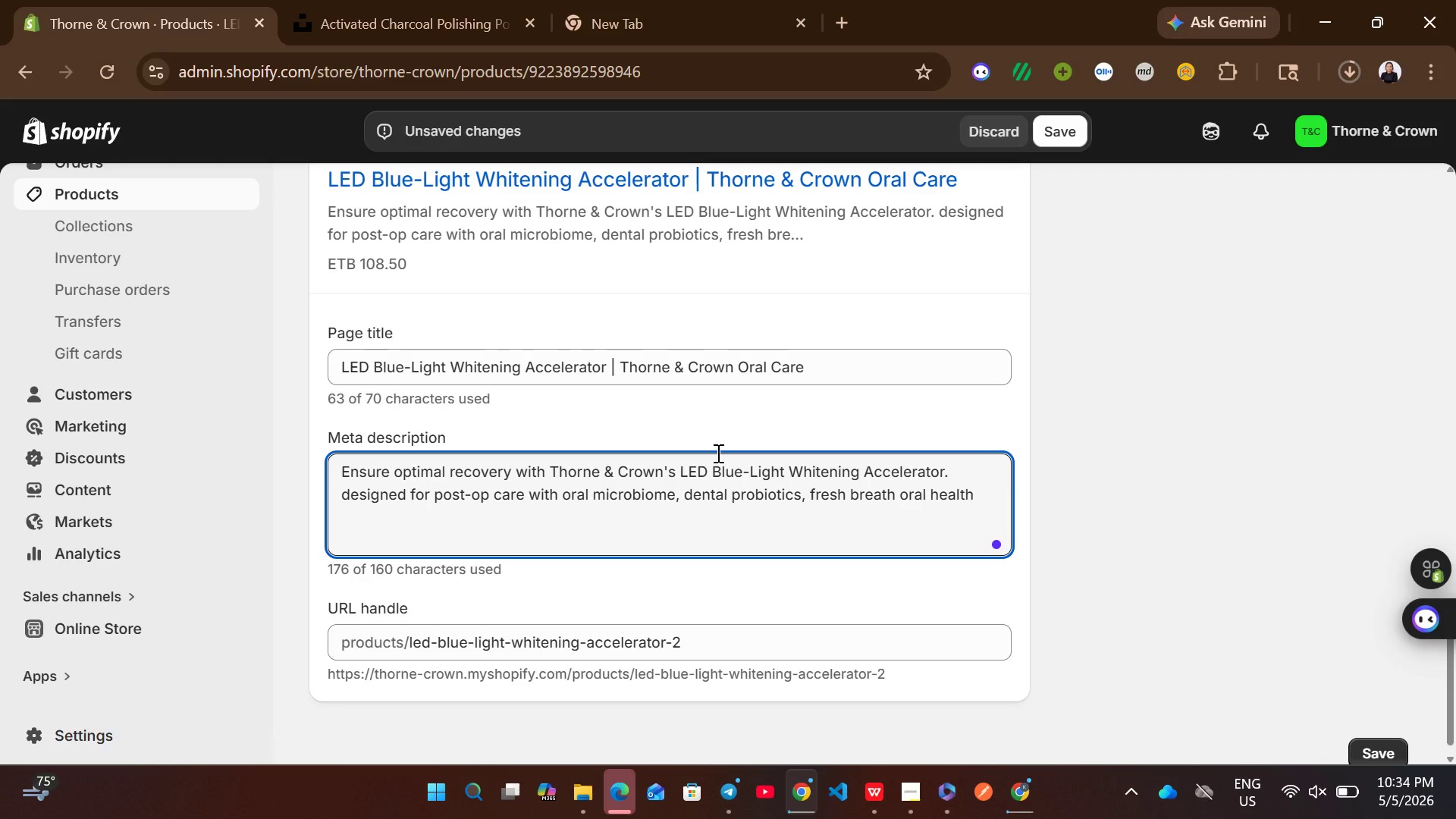 
key(Backspace)
 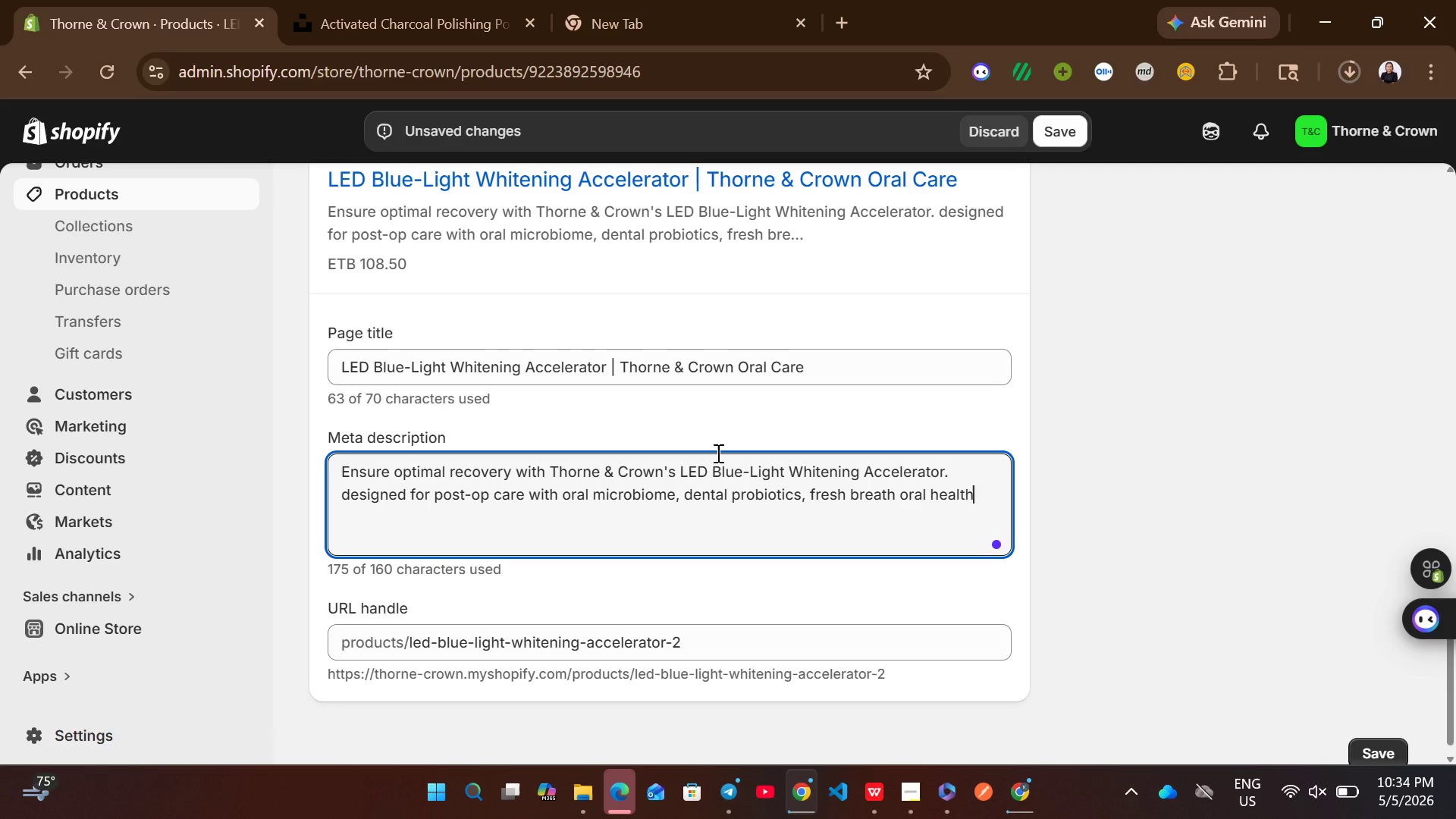 
key(Comma)
 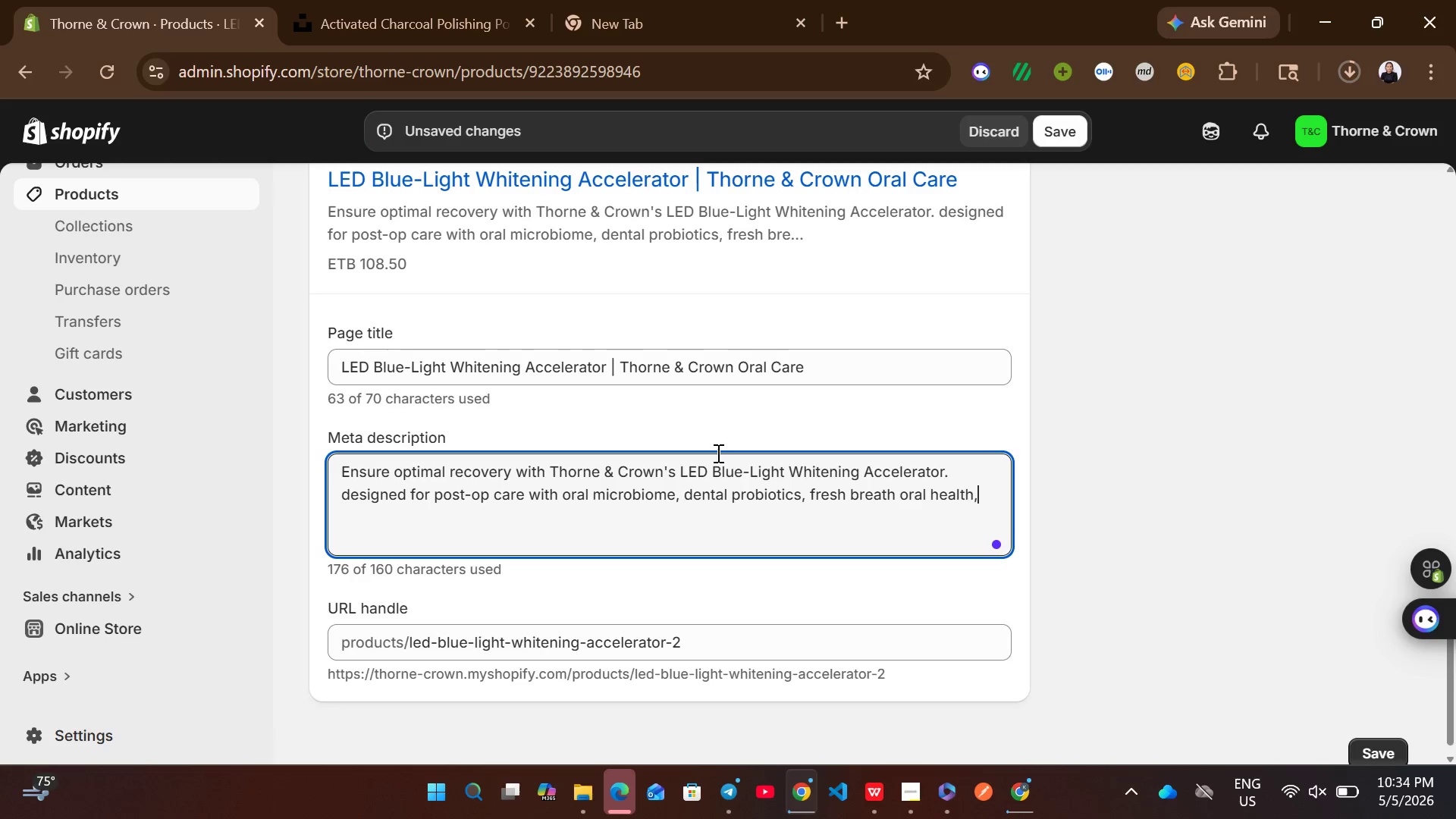 
key(Space)
 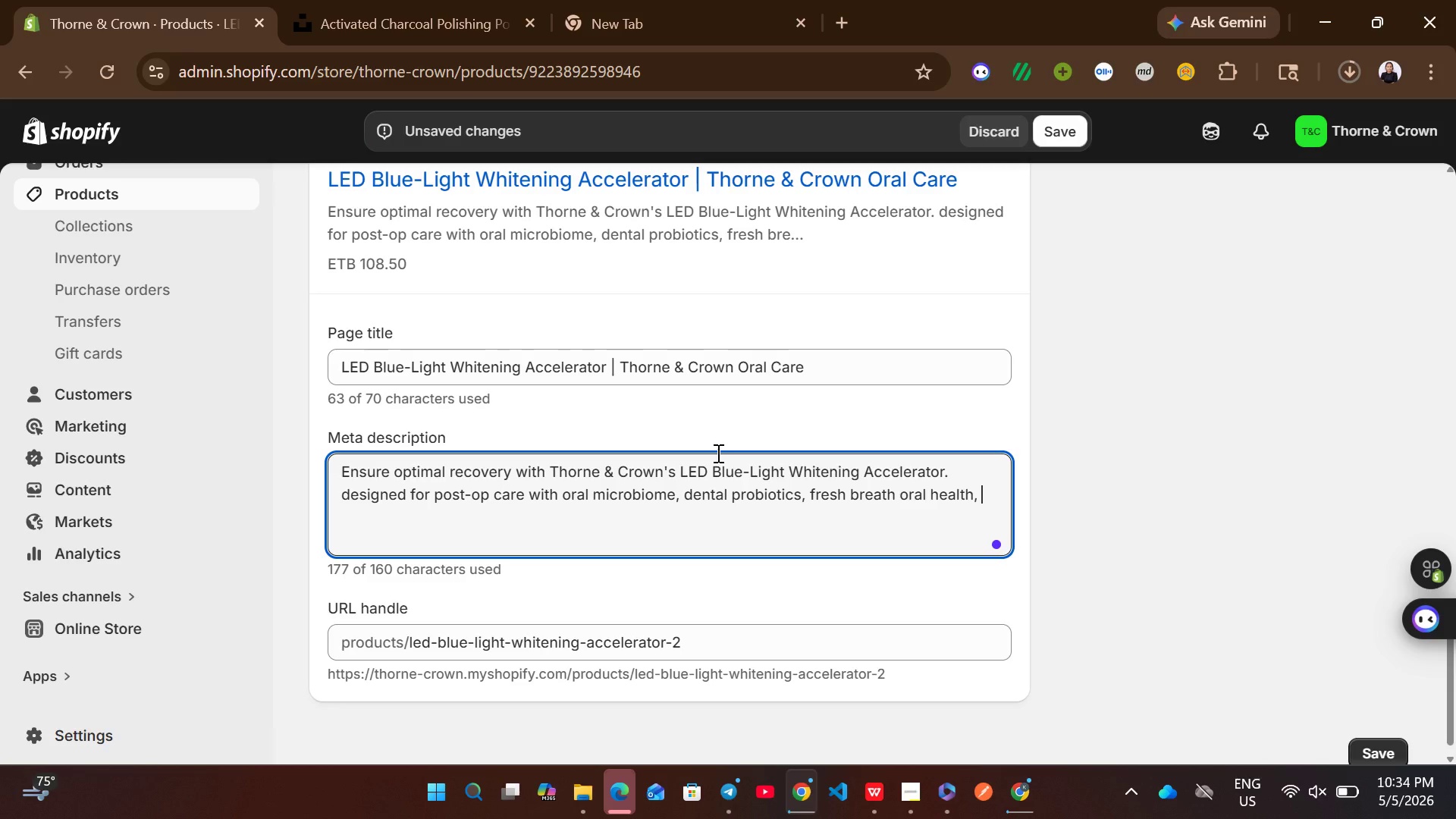 
type(providing the clinical support )
 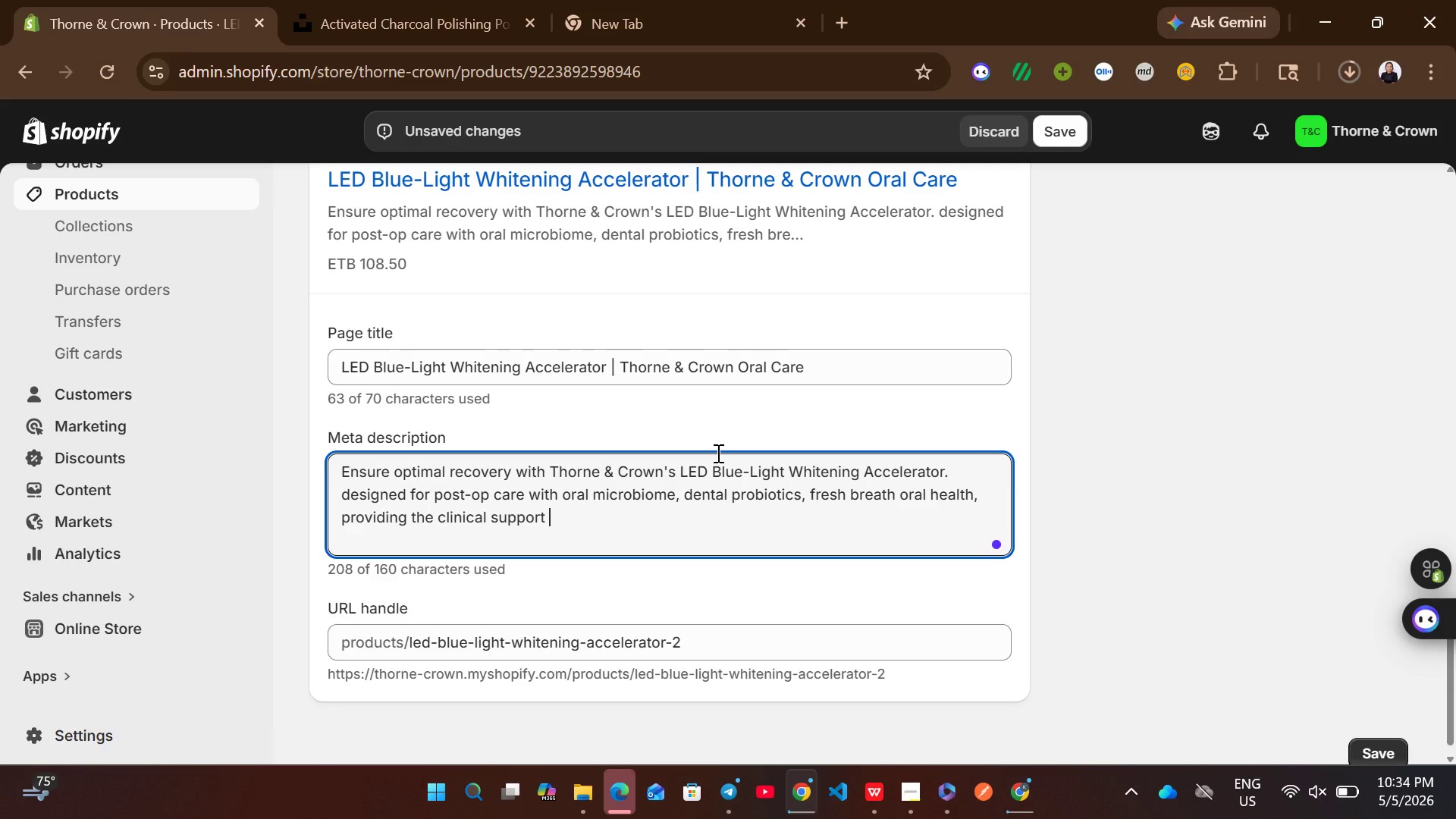 
type(your dental health requires.)
 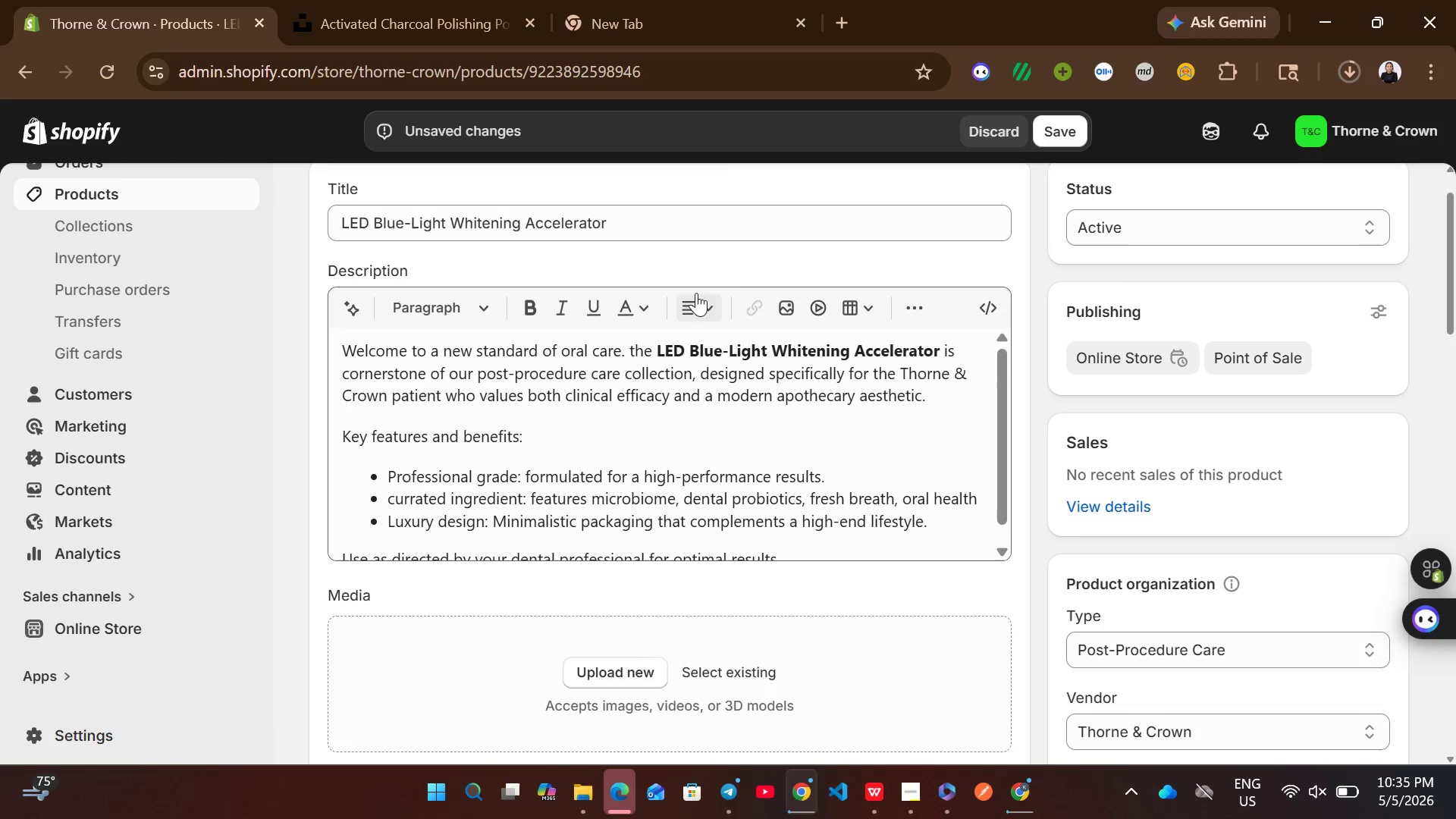 
left_click([661, 209])
 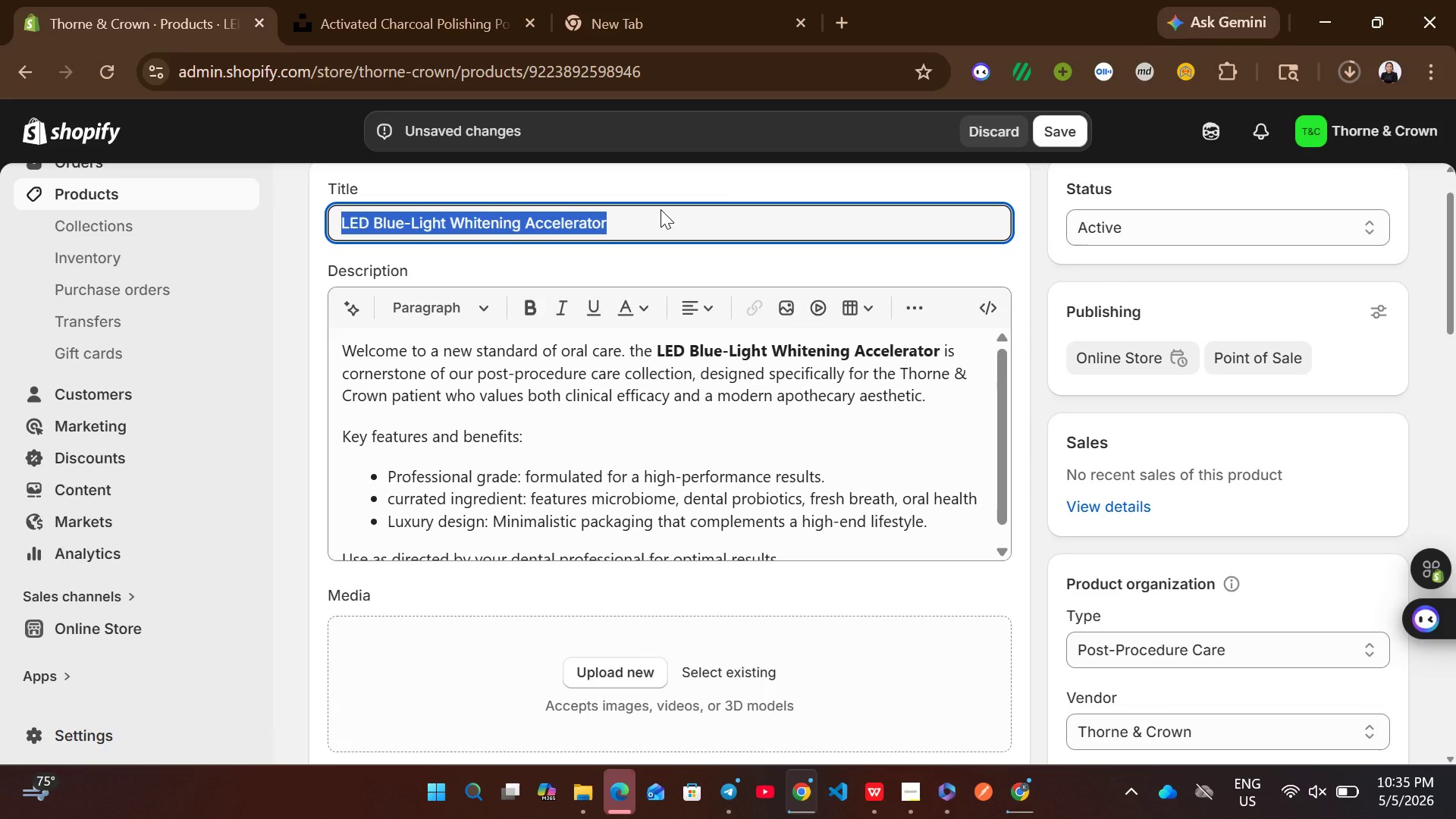 
key(Control+C)
 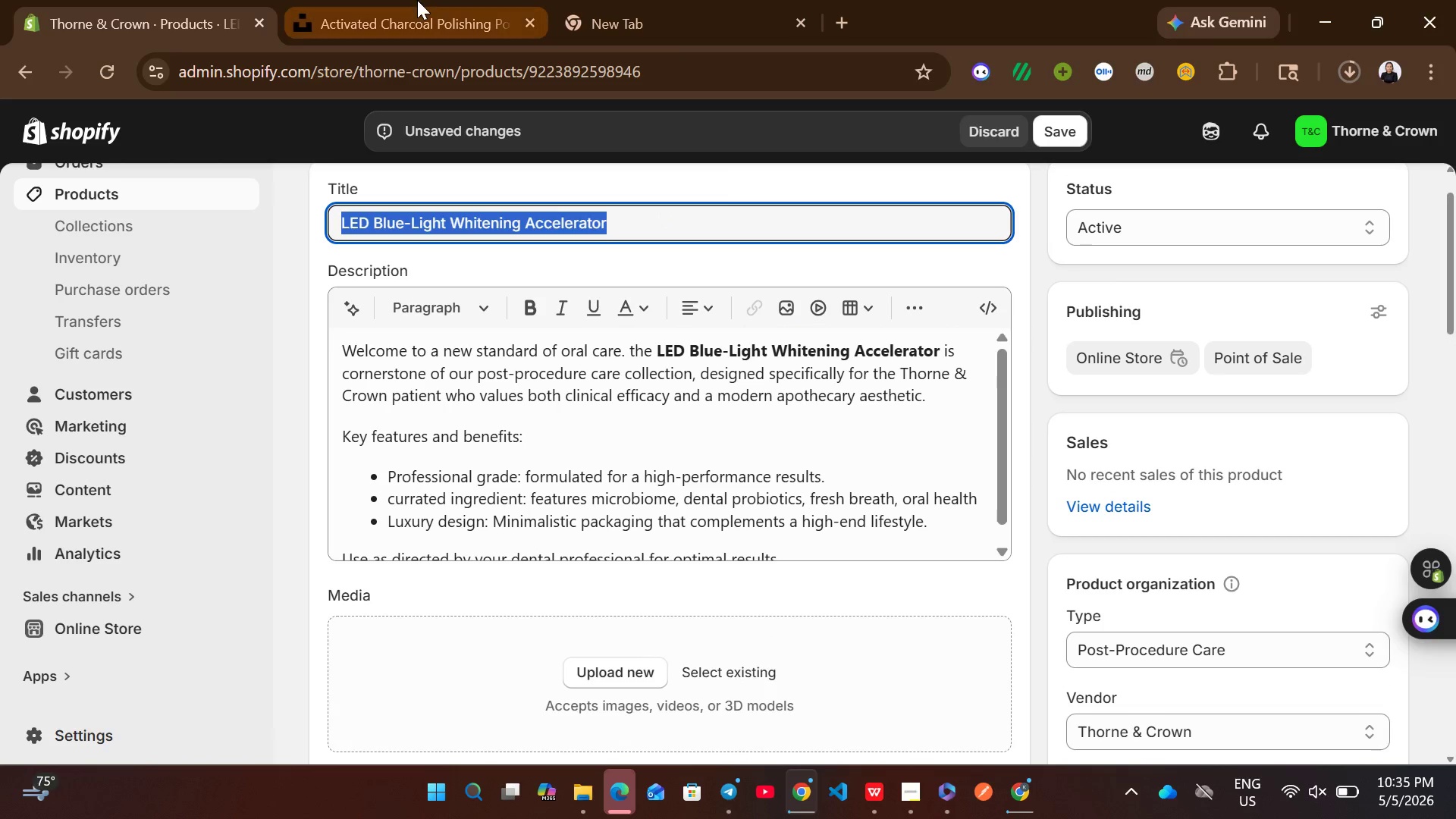 
left_click([417, 0])
 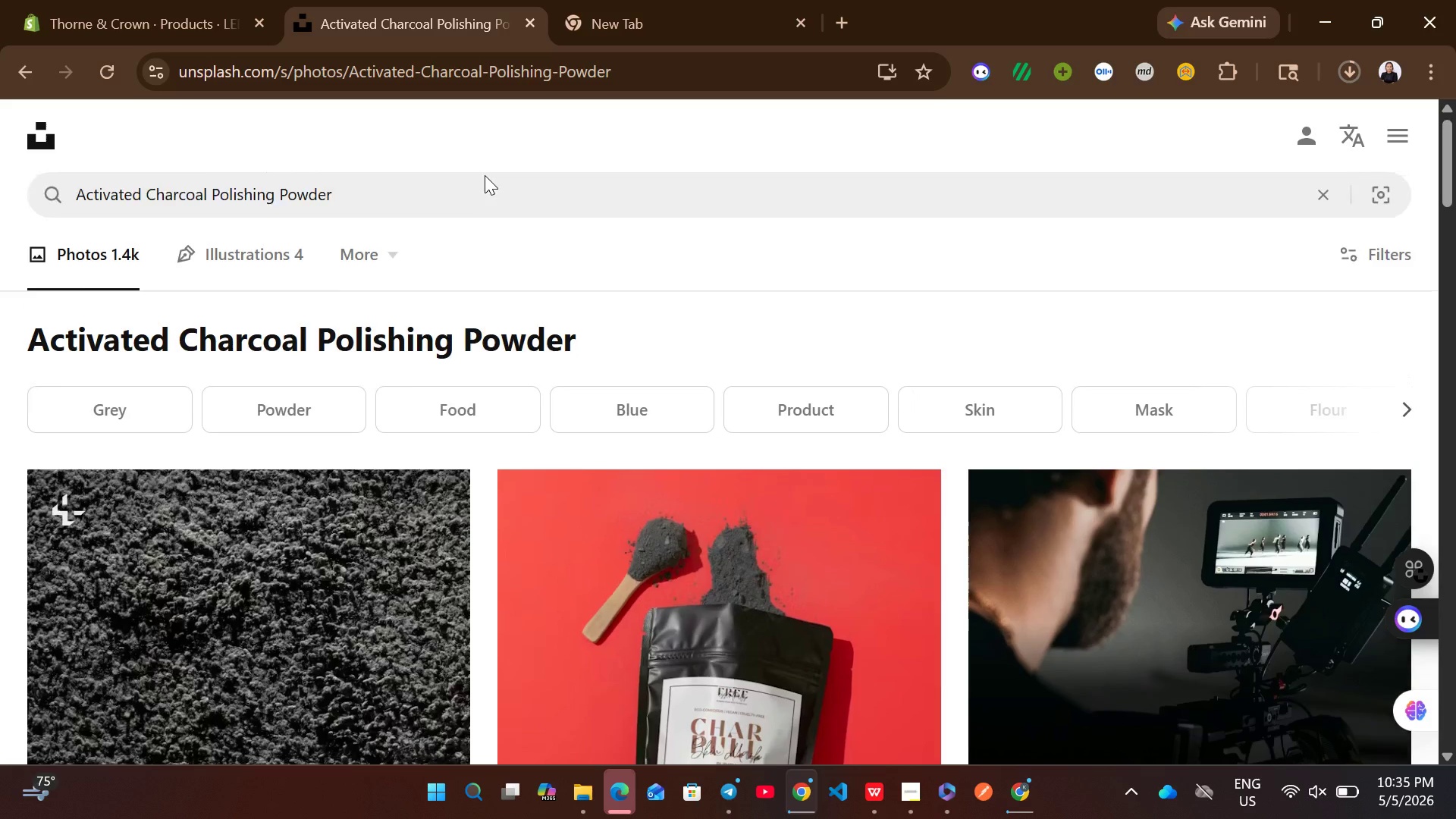 
left_click([474, 194])
 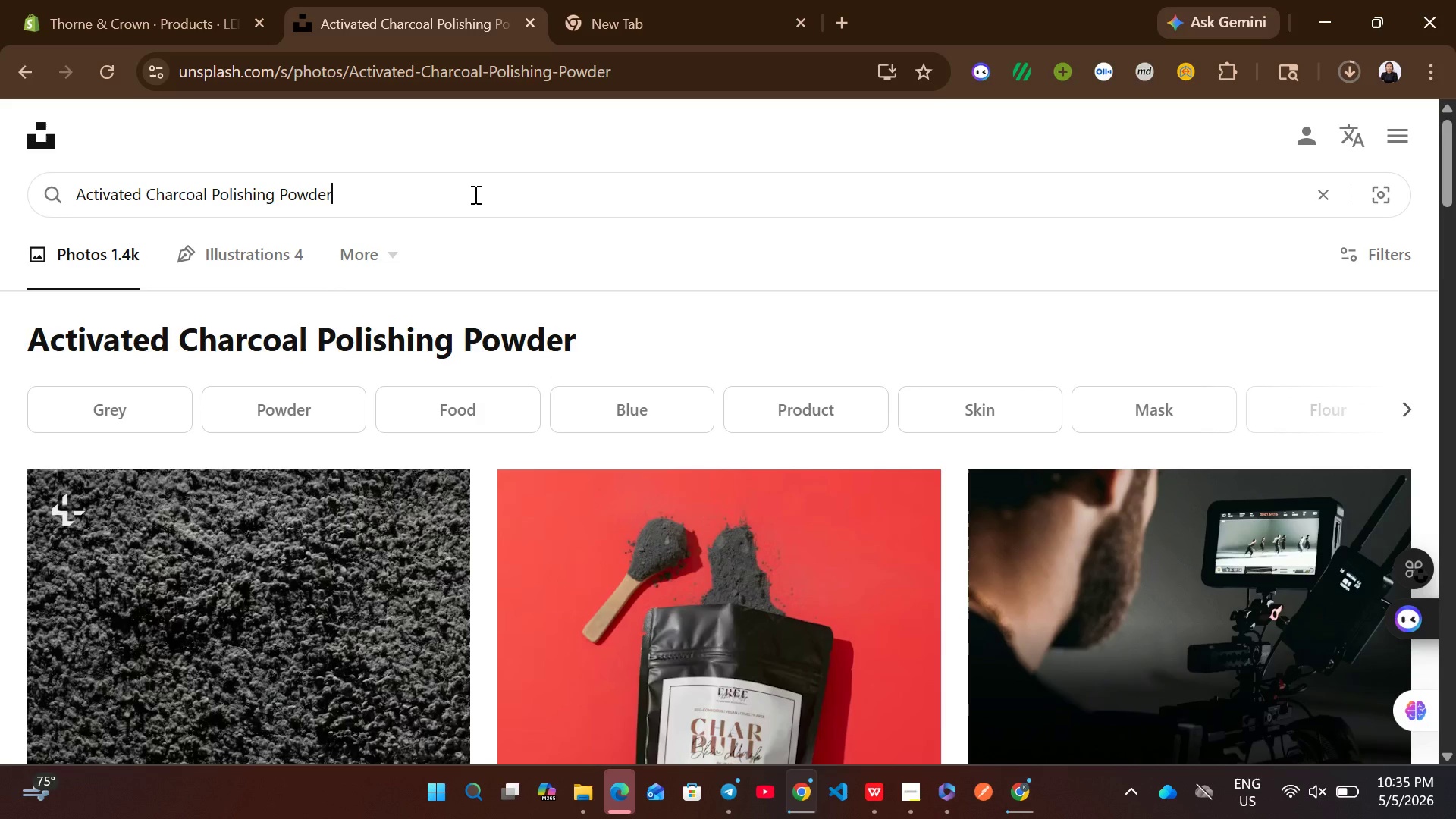 
key(Control+A)
 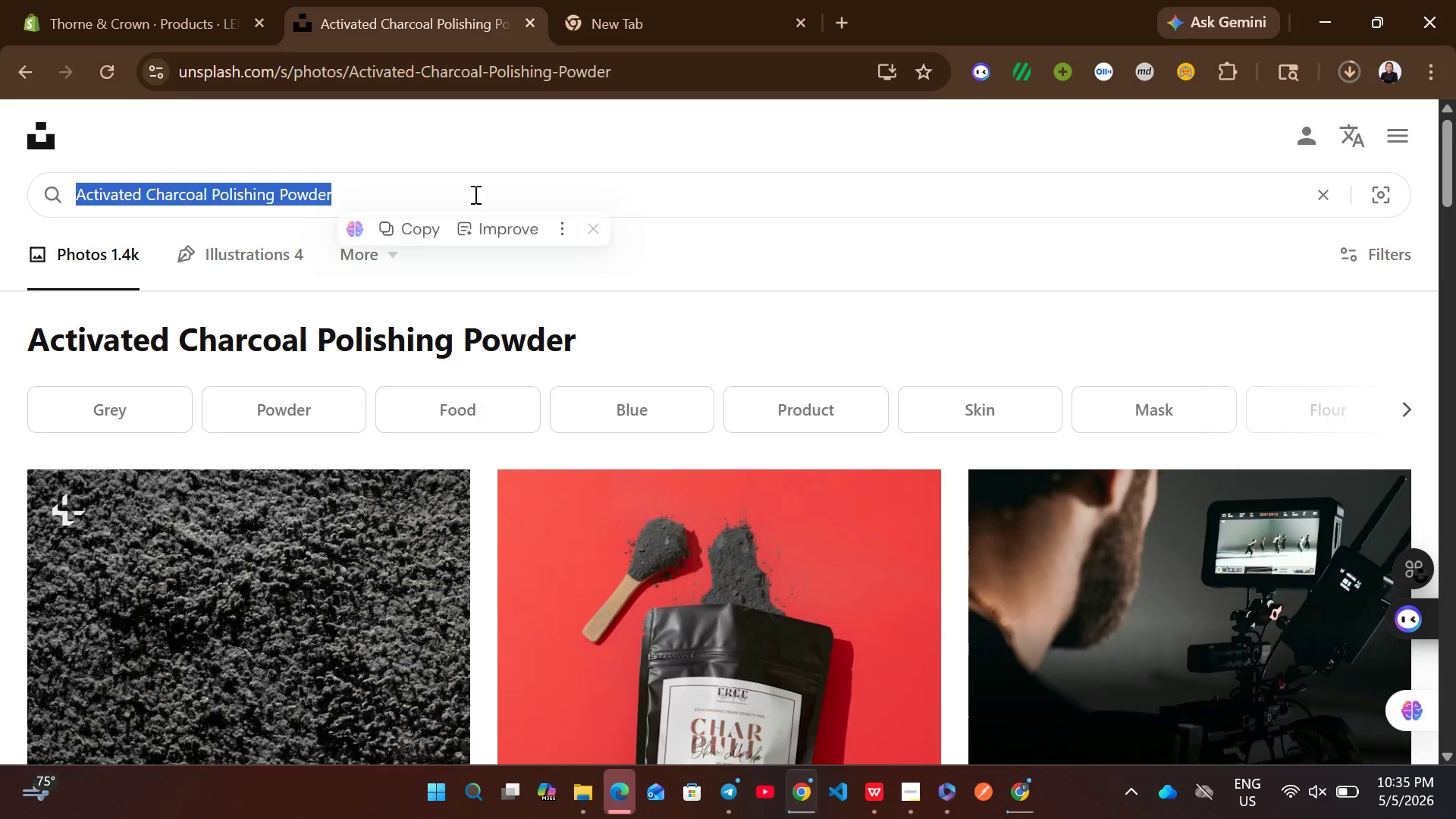 
key(Control+ControlLeft)
 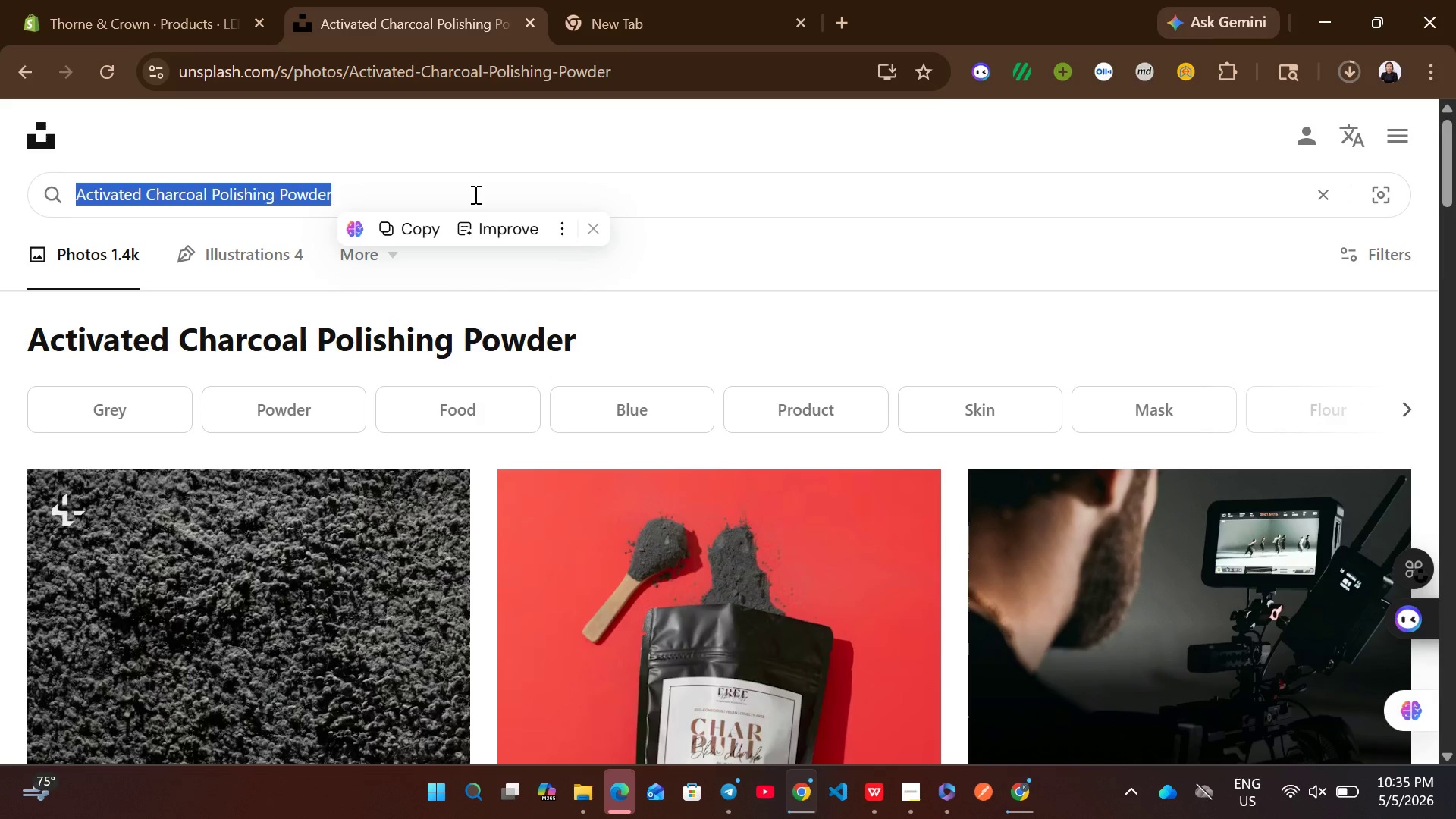 
key(Control+V)
 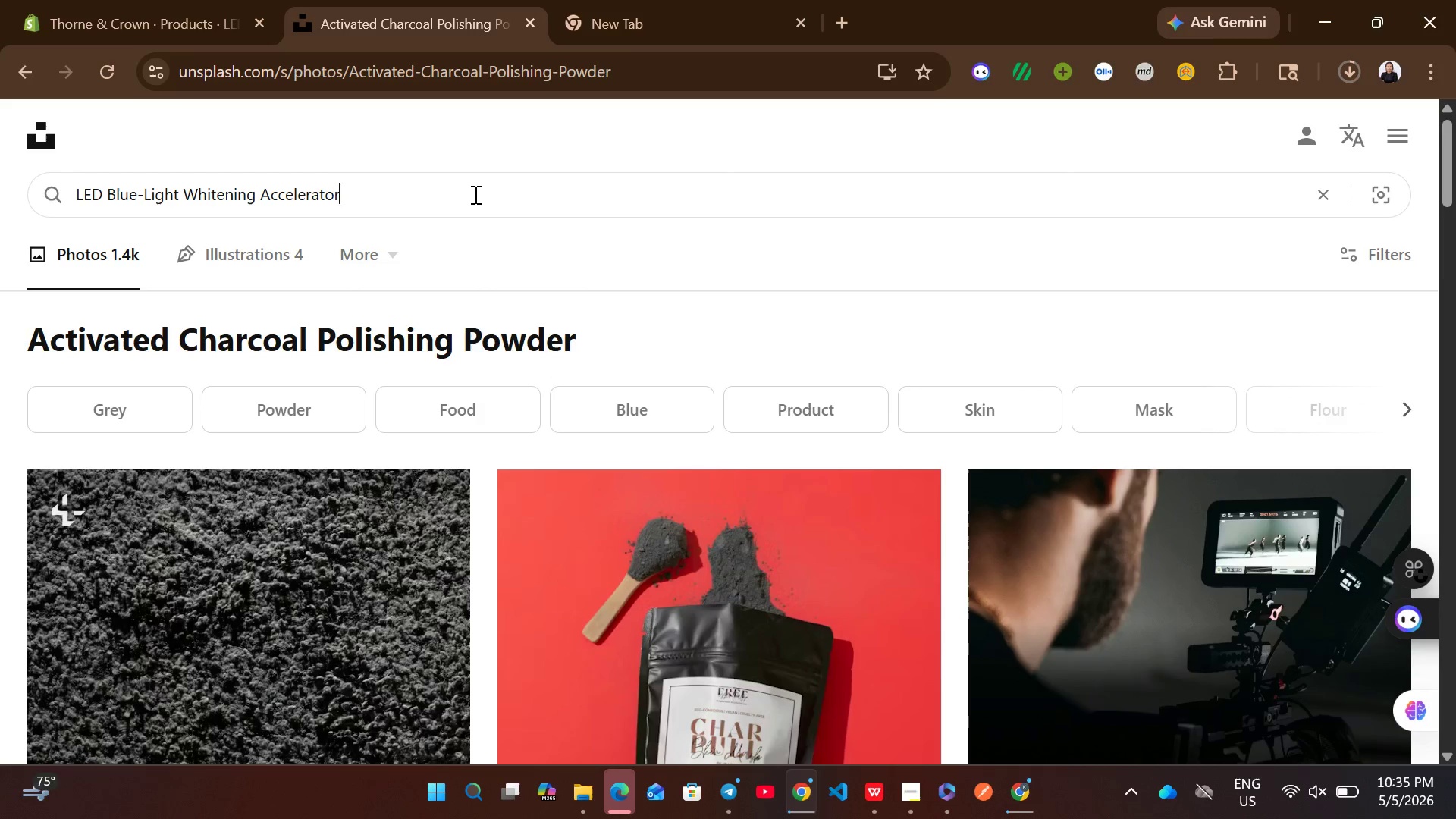 
key(Enter)
 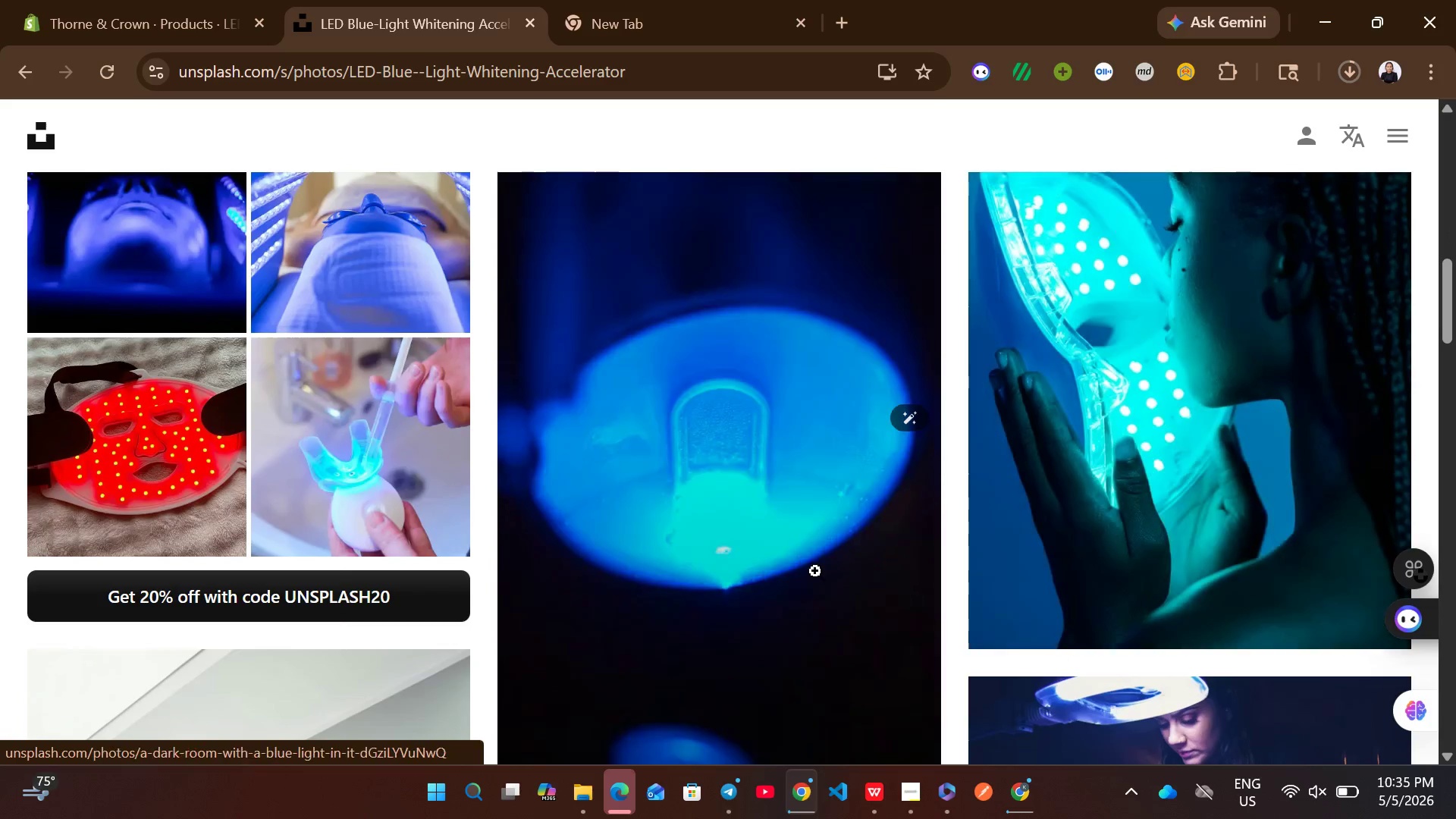 
wait(10.75)
 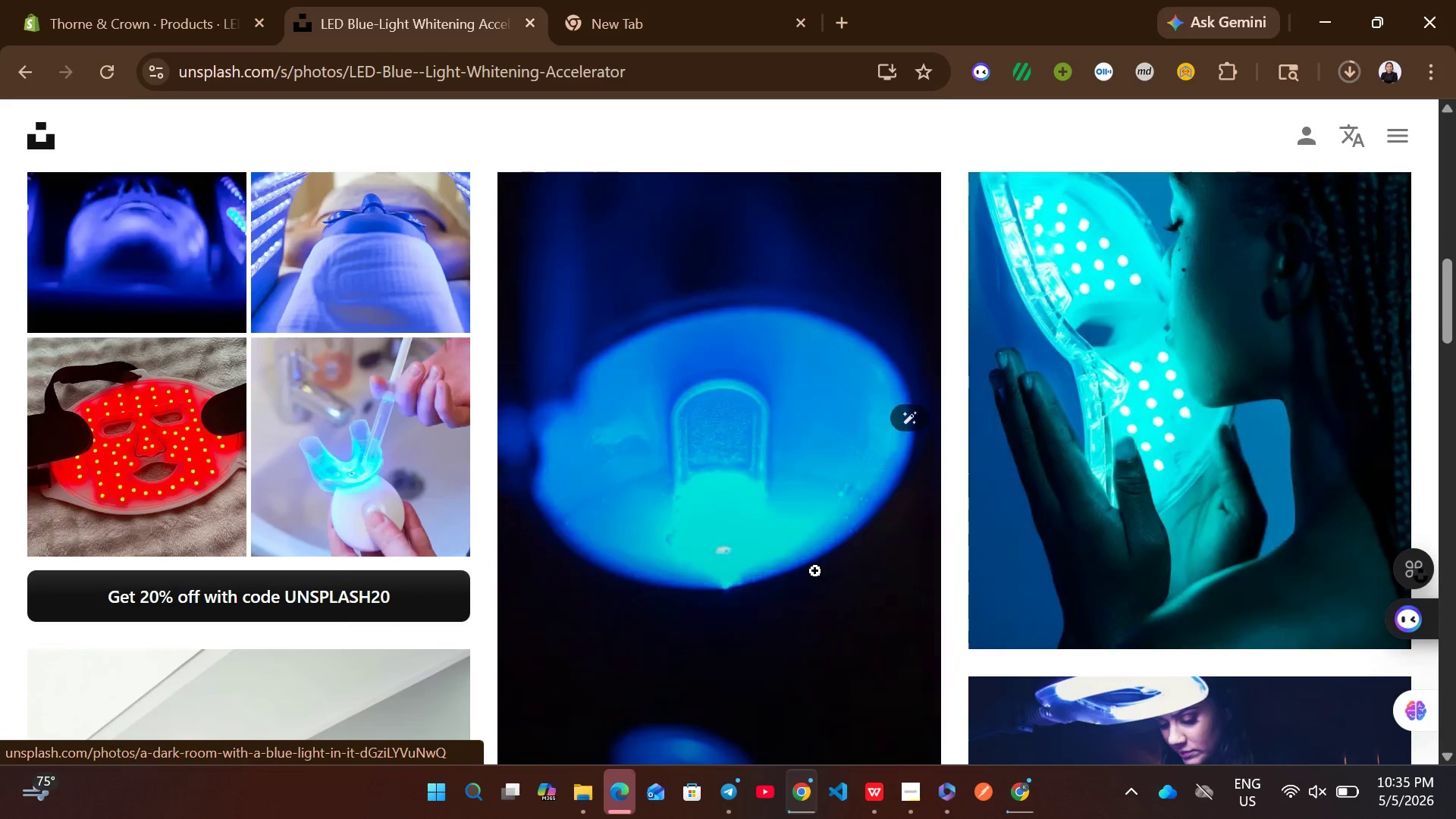 
mouse_move([1307, 617])
 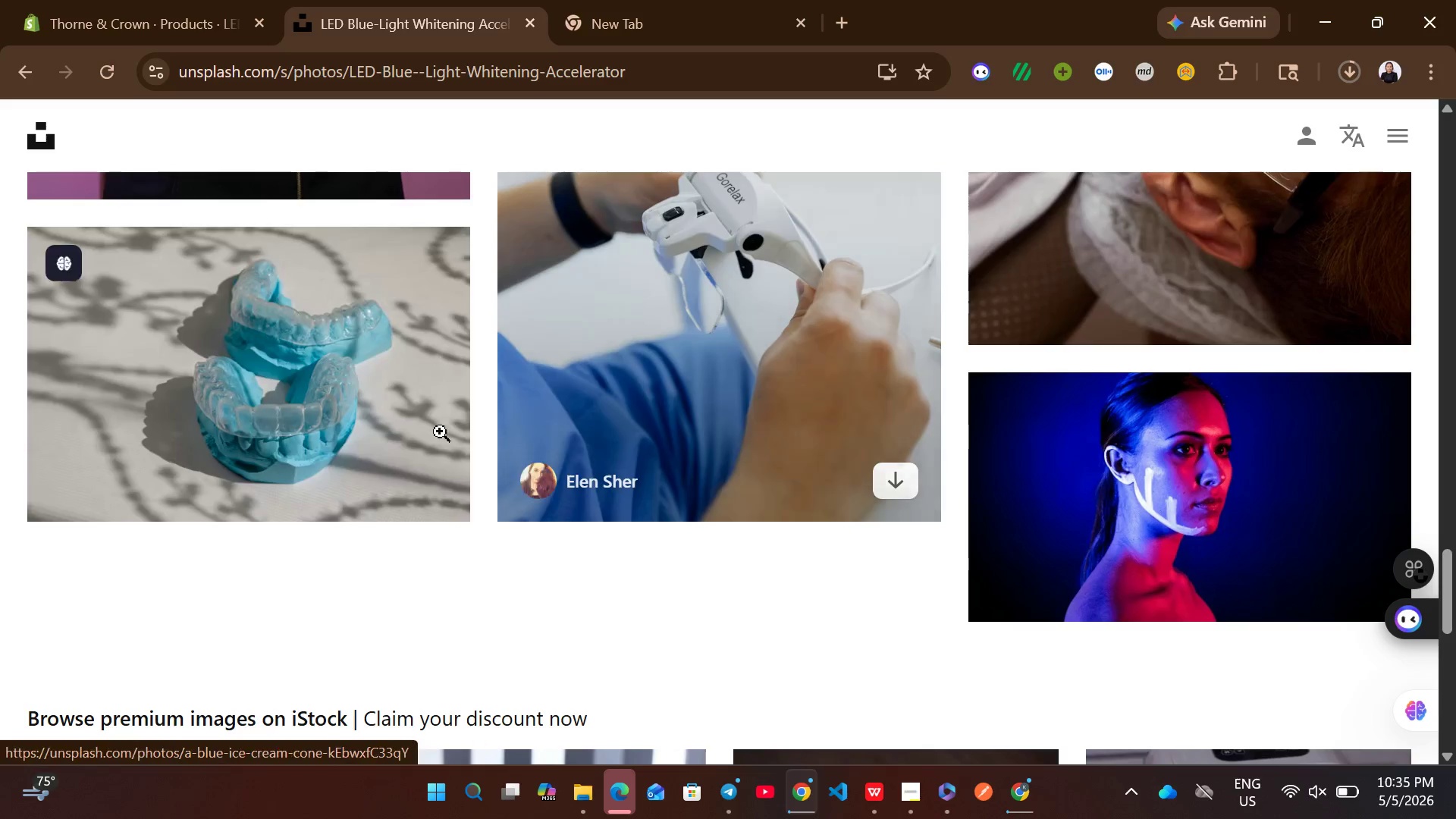 
left_click([416, 472])
 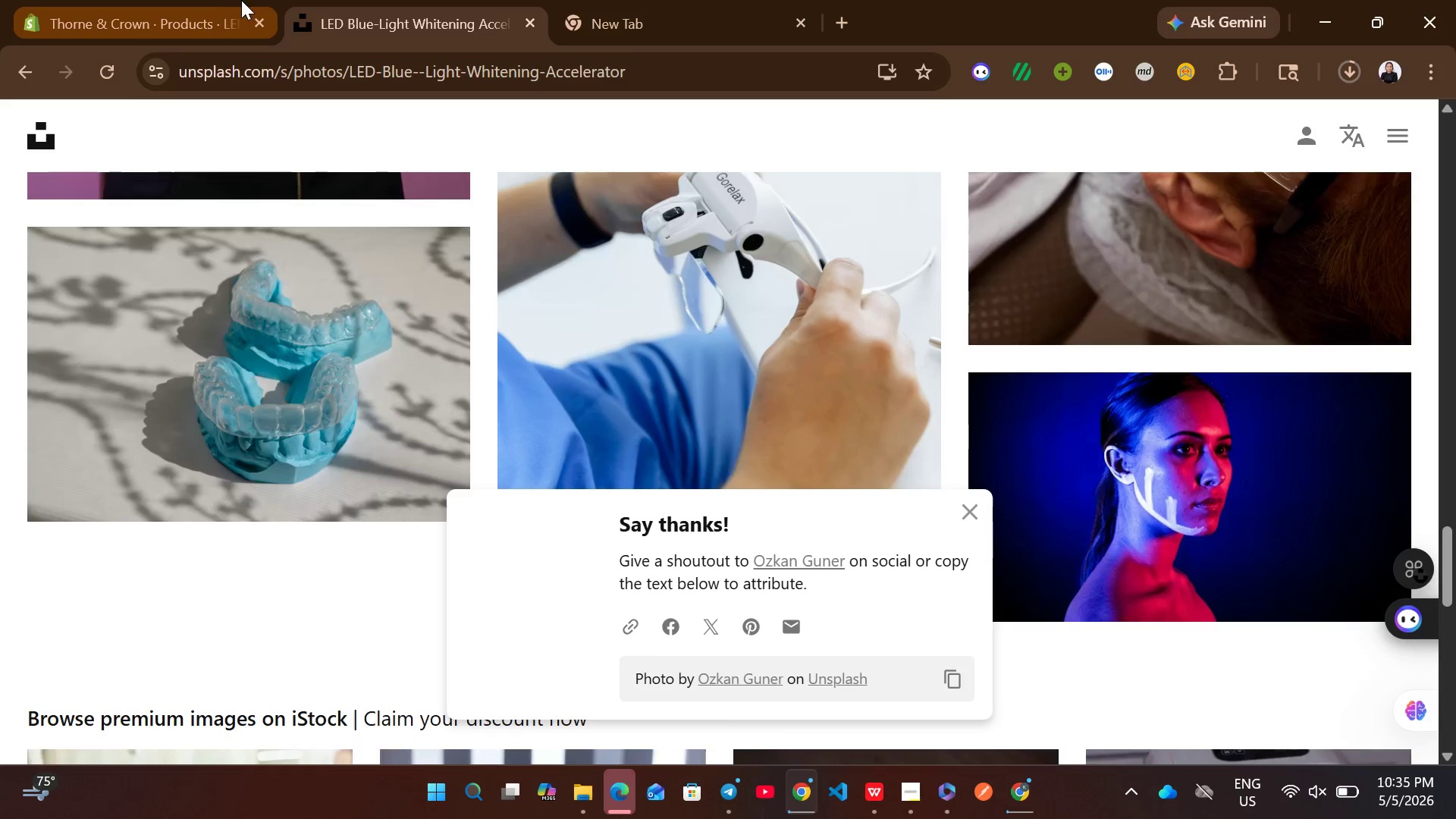 
left_click([212, 0])
 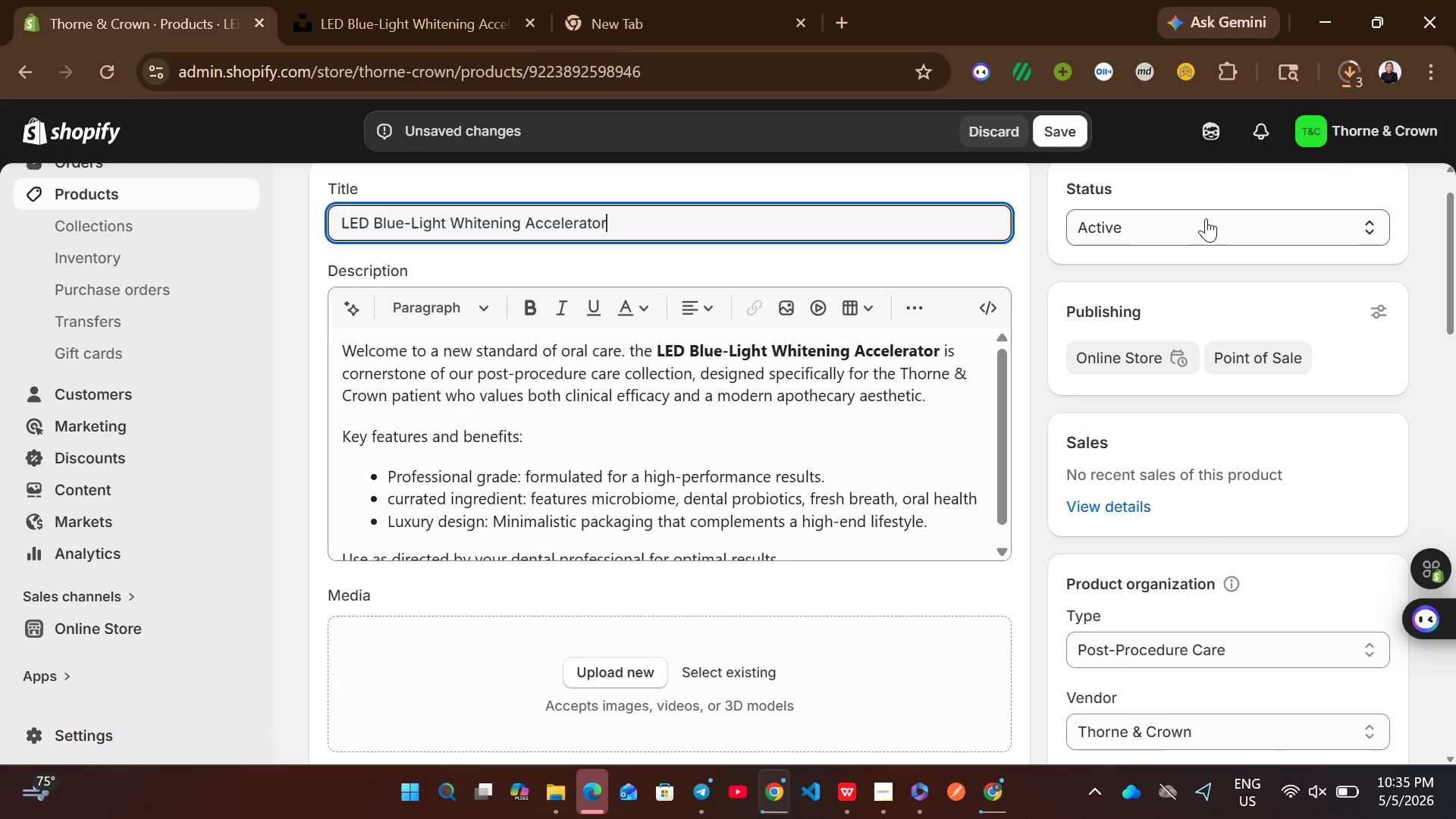 
mouse_move([1338, 73])
 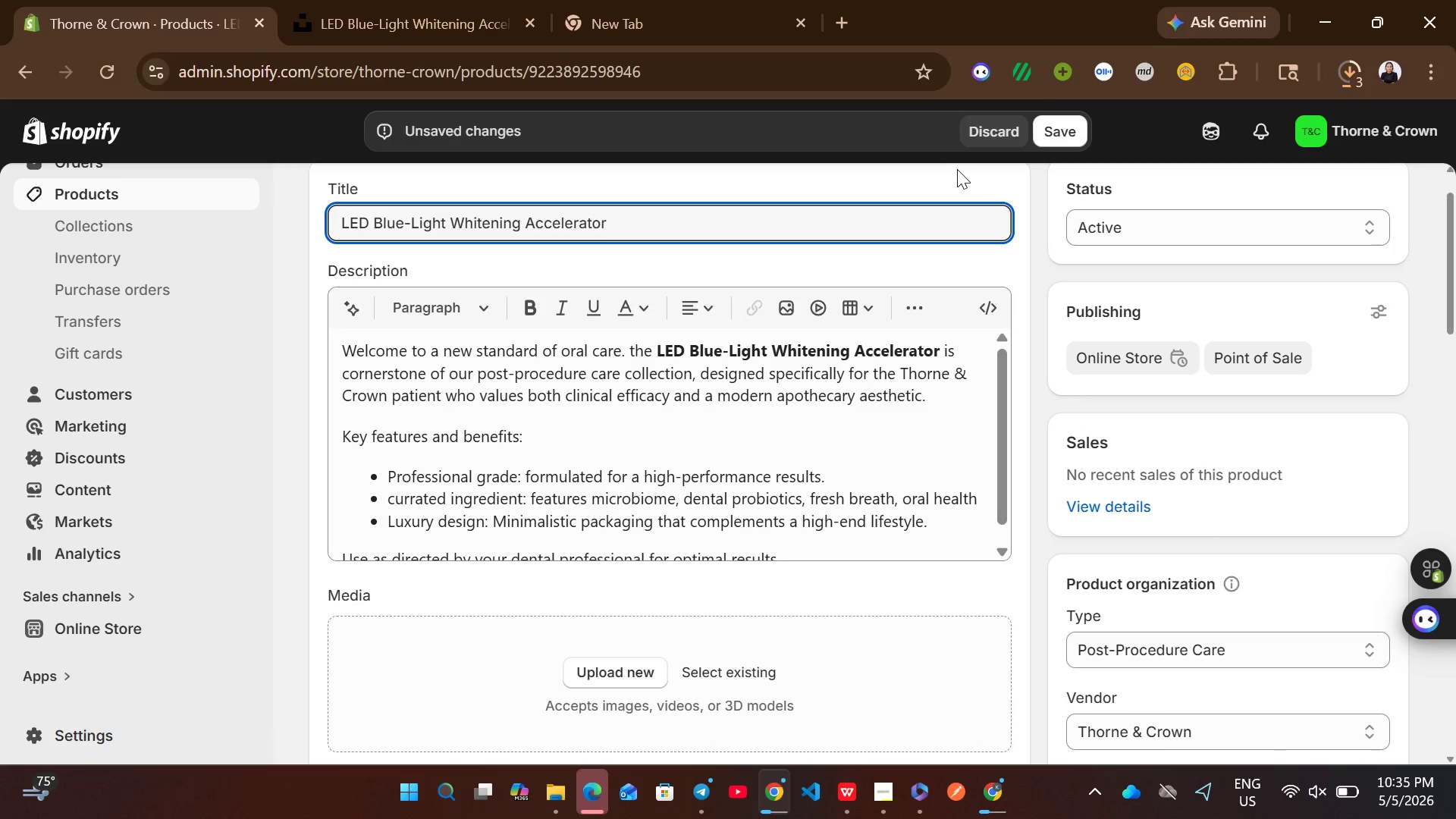 
key(Control+ControlLeft)
 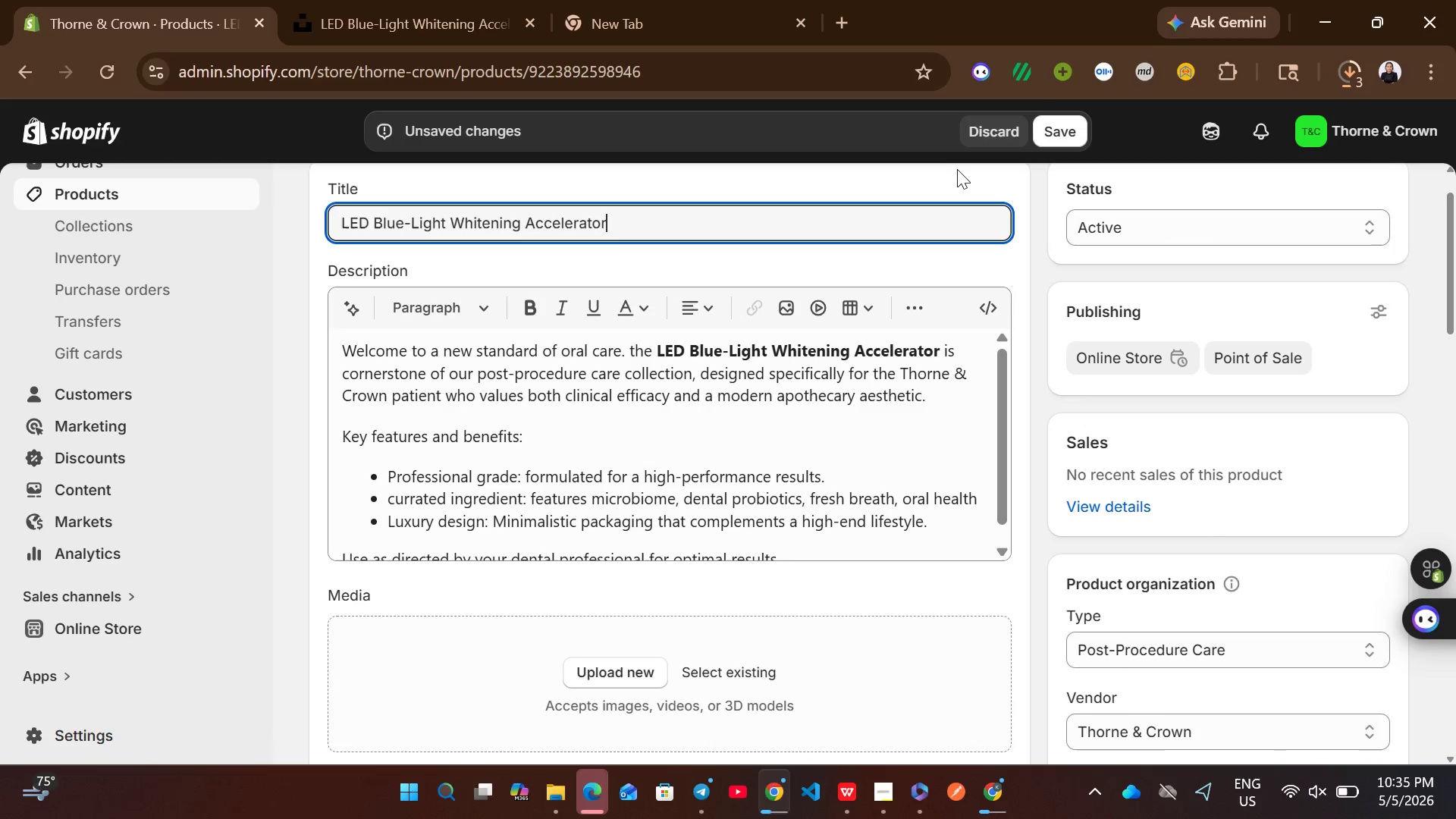 
key(Control+A)
 